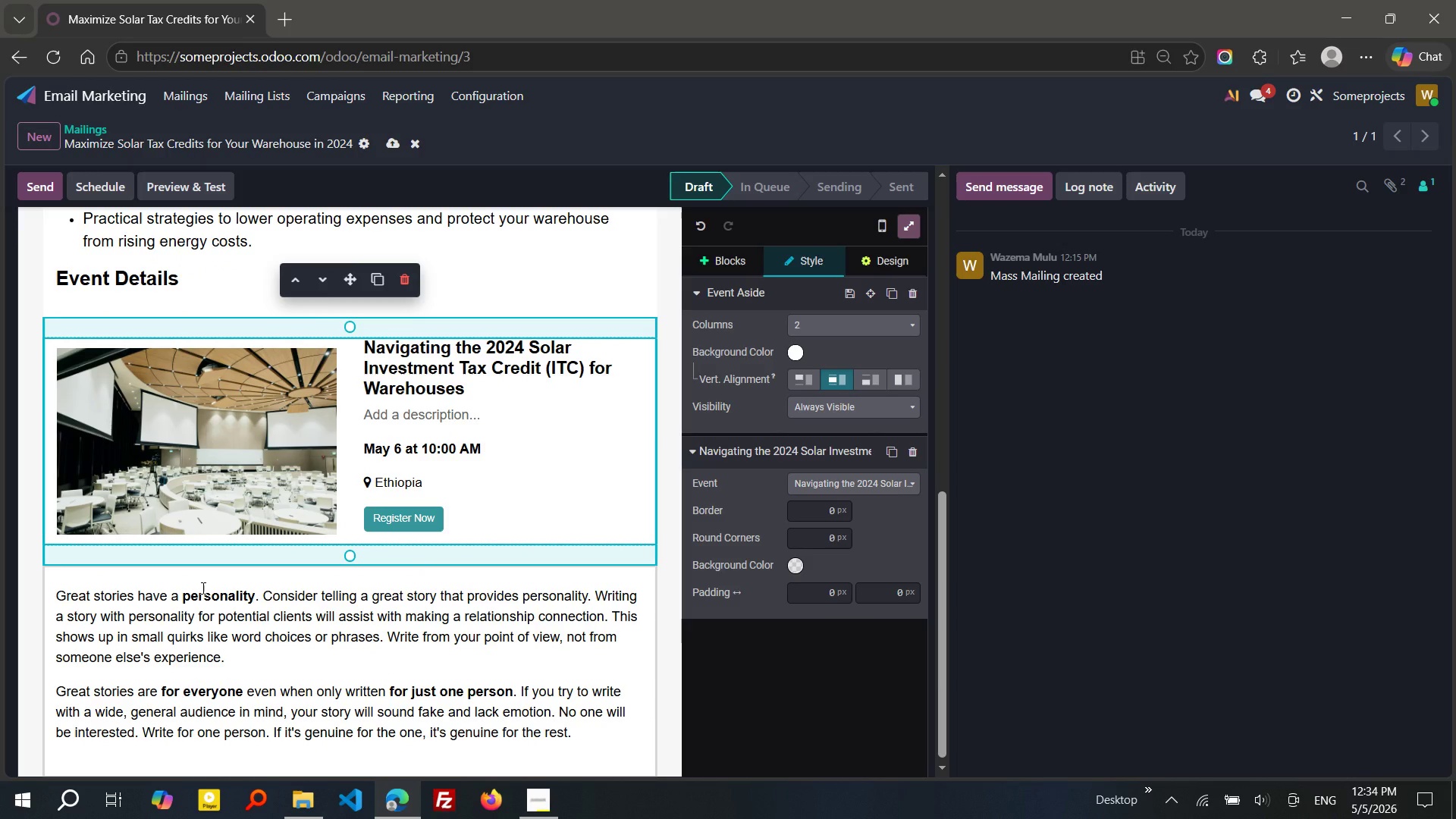 
left_click_drag(start_coordinate=[60, 591], to_coordinate=[595, 743])
 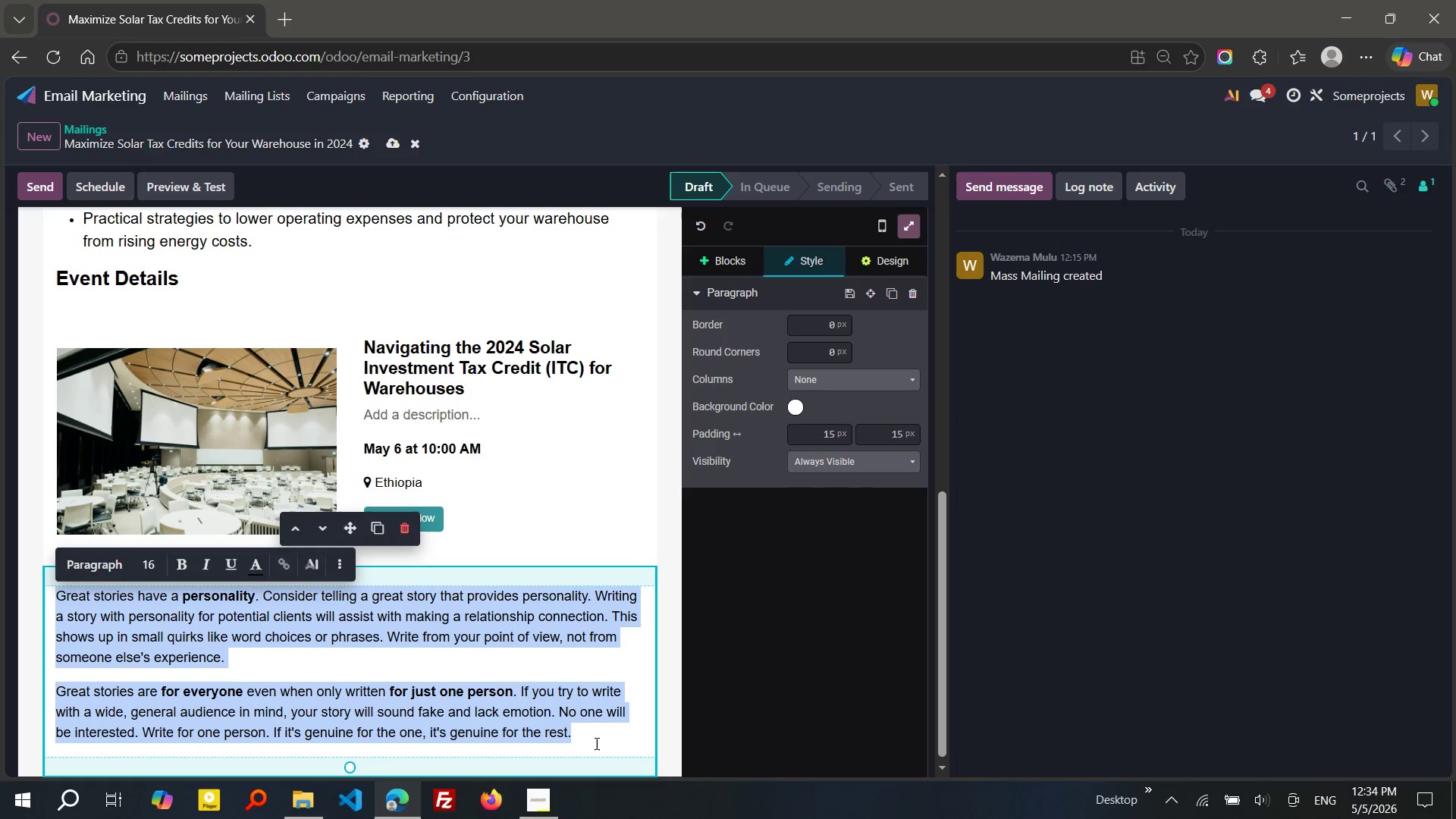 
type(Who Should Attend)
 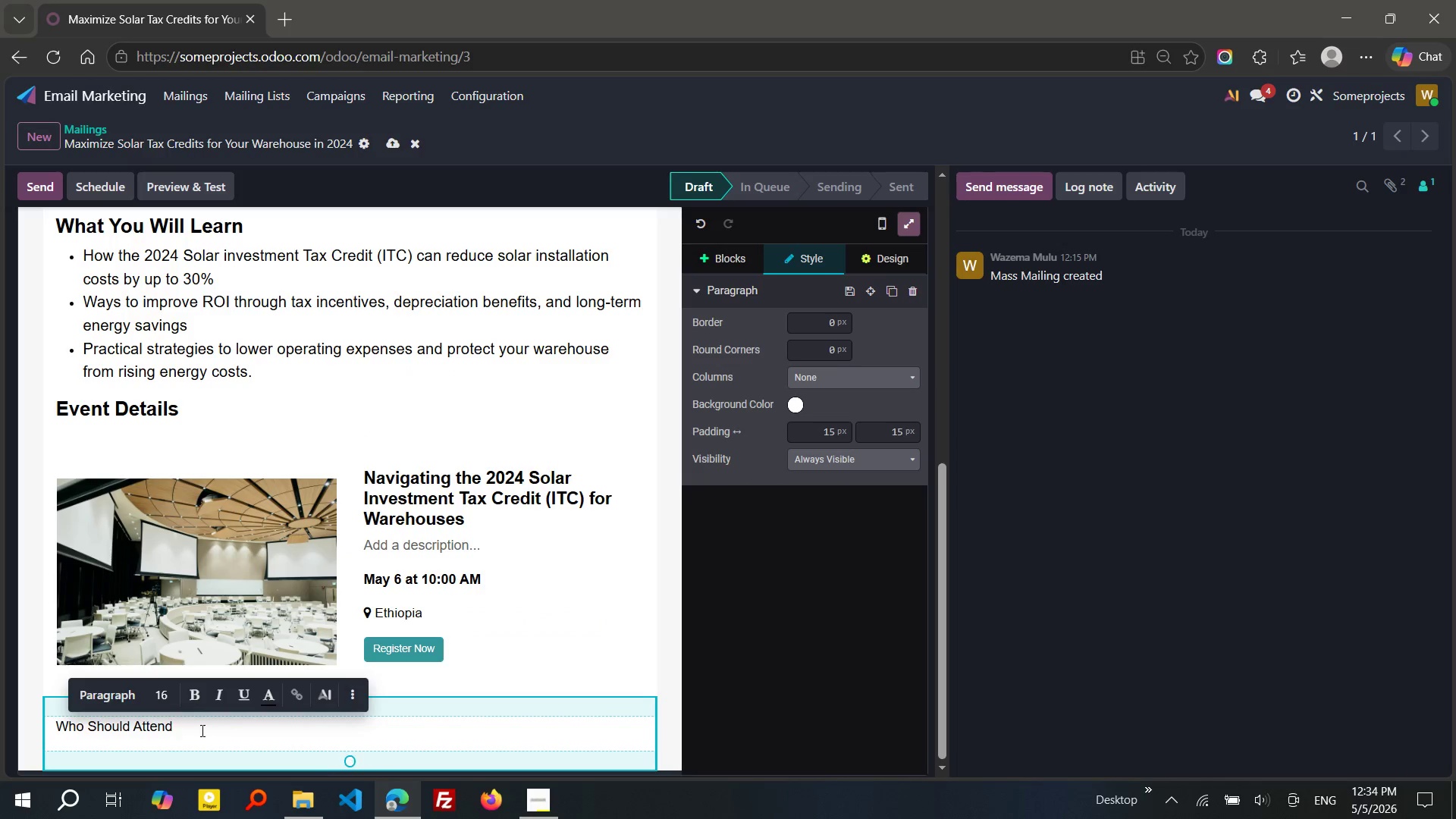 
left_click_drag(start_coordinate=[198, 730], to_coordinate=[44, 727])
 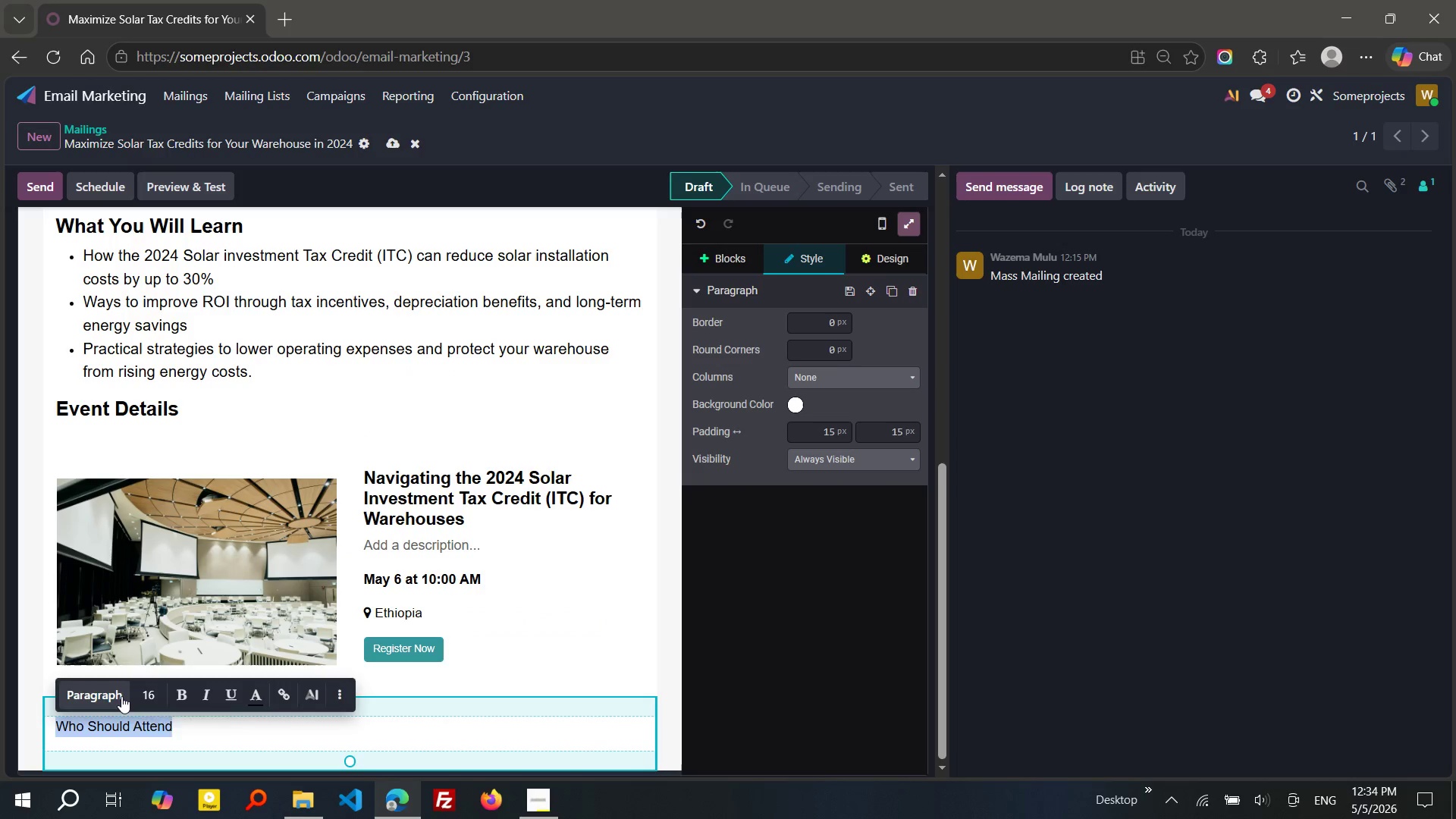 
left_click([121, 696])
 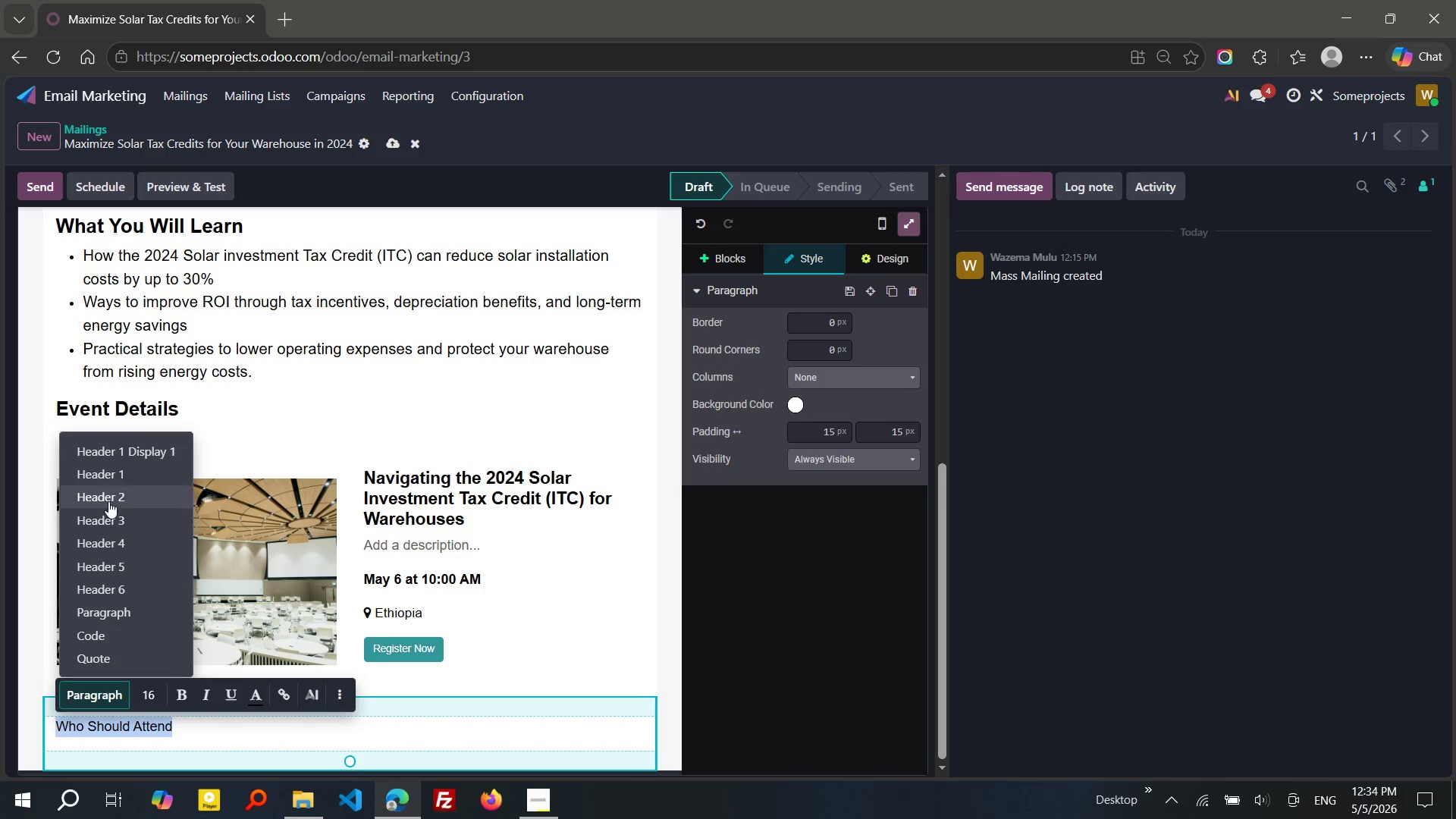 
left_click([108, 501])
 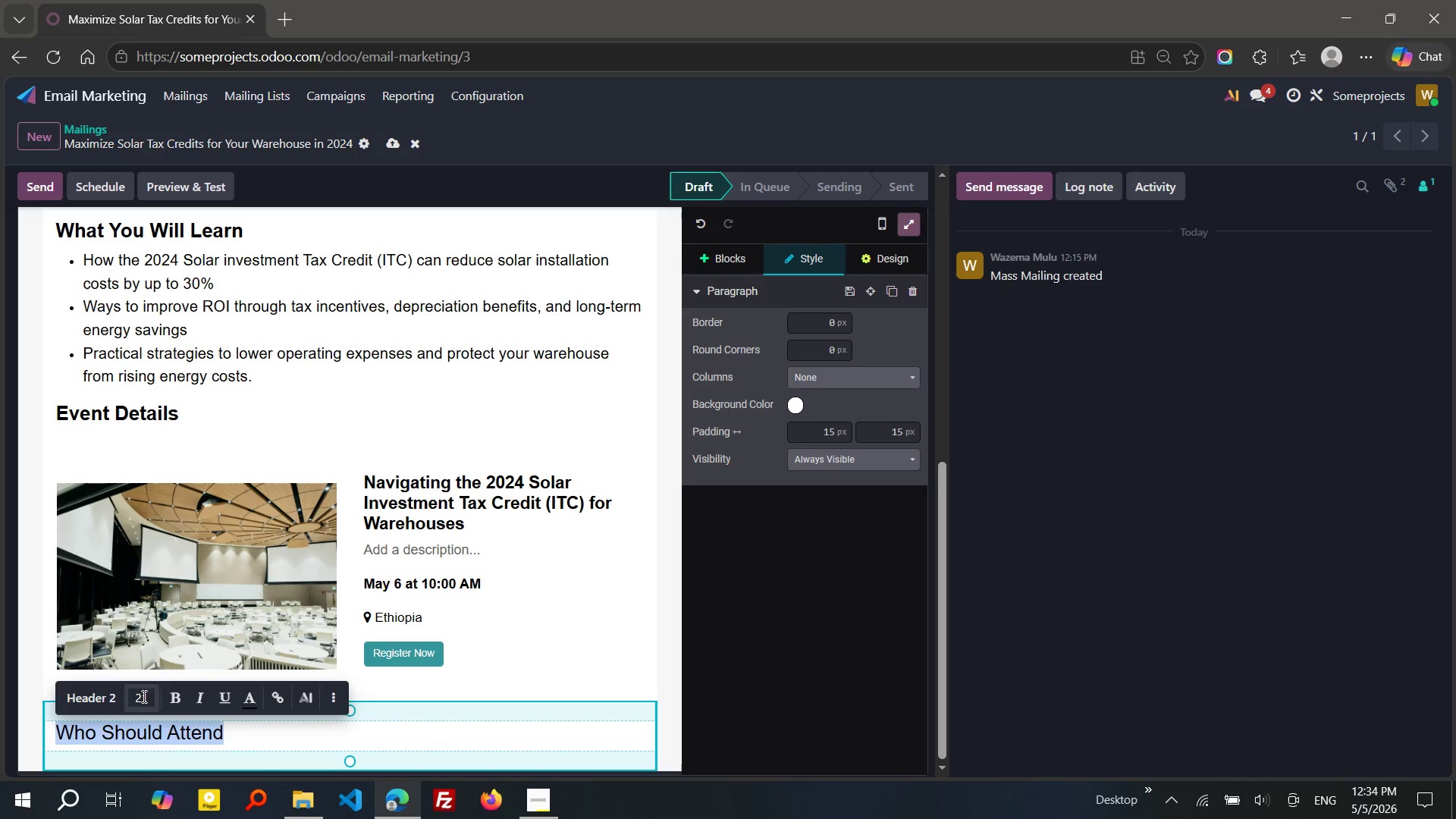 
left_click([143, 699])
 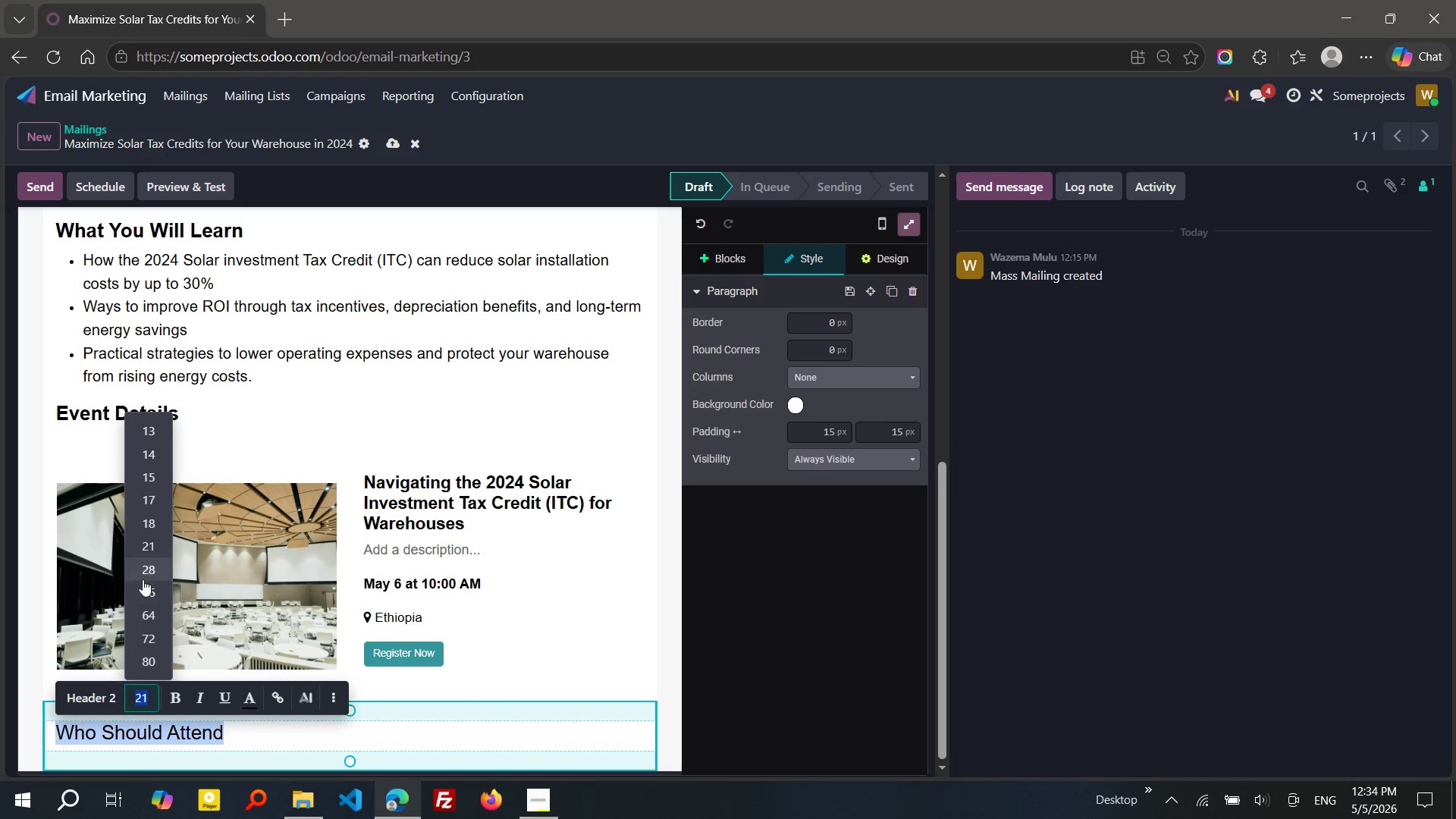 
left_click([143, 579])
 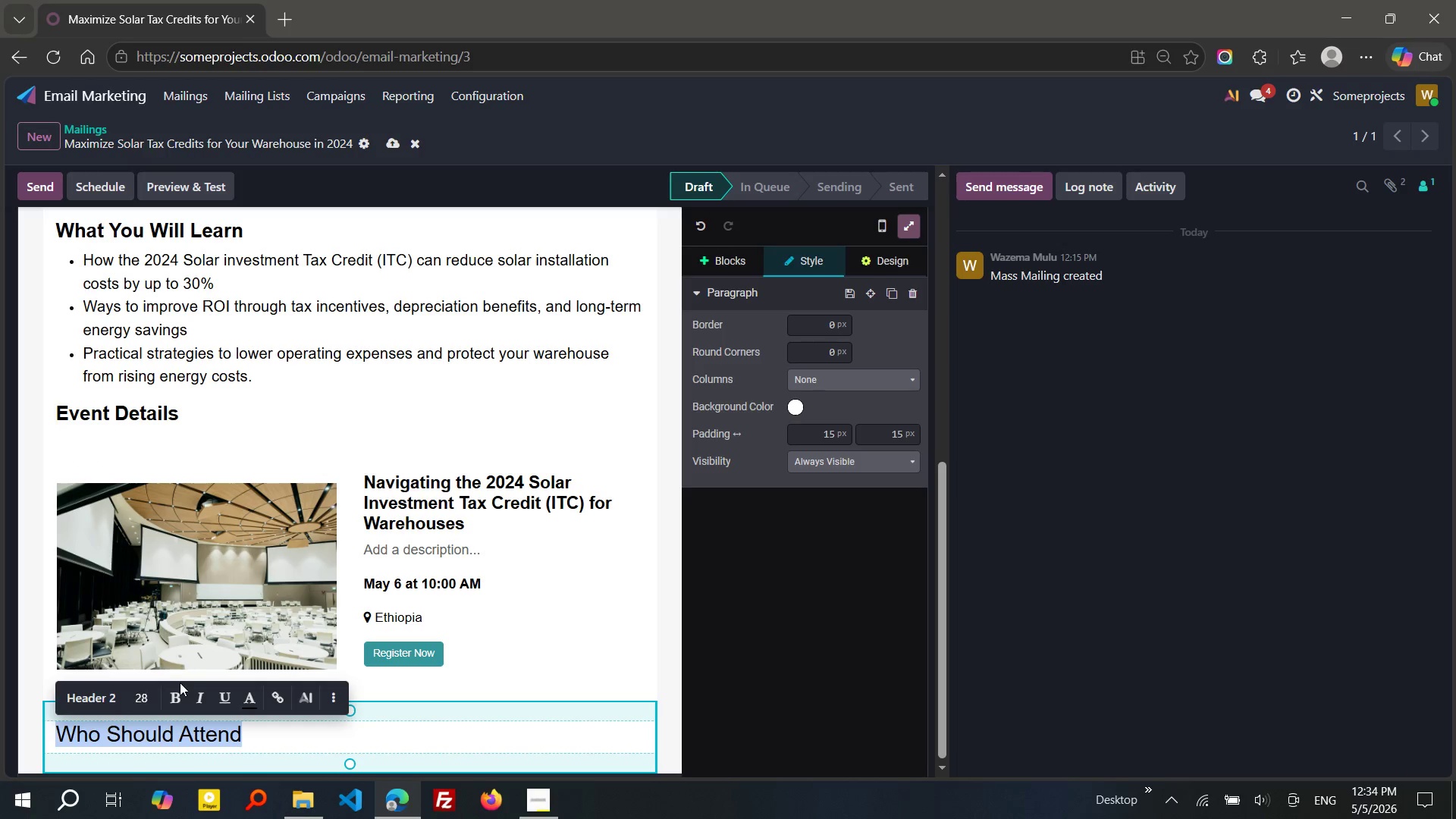 
left_click([177, 693])
 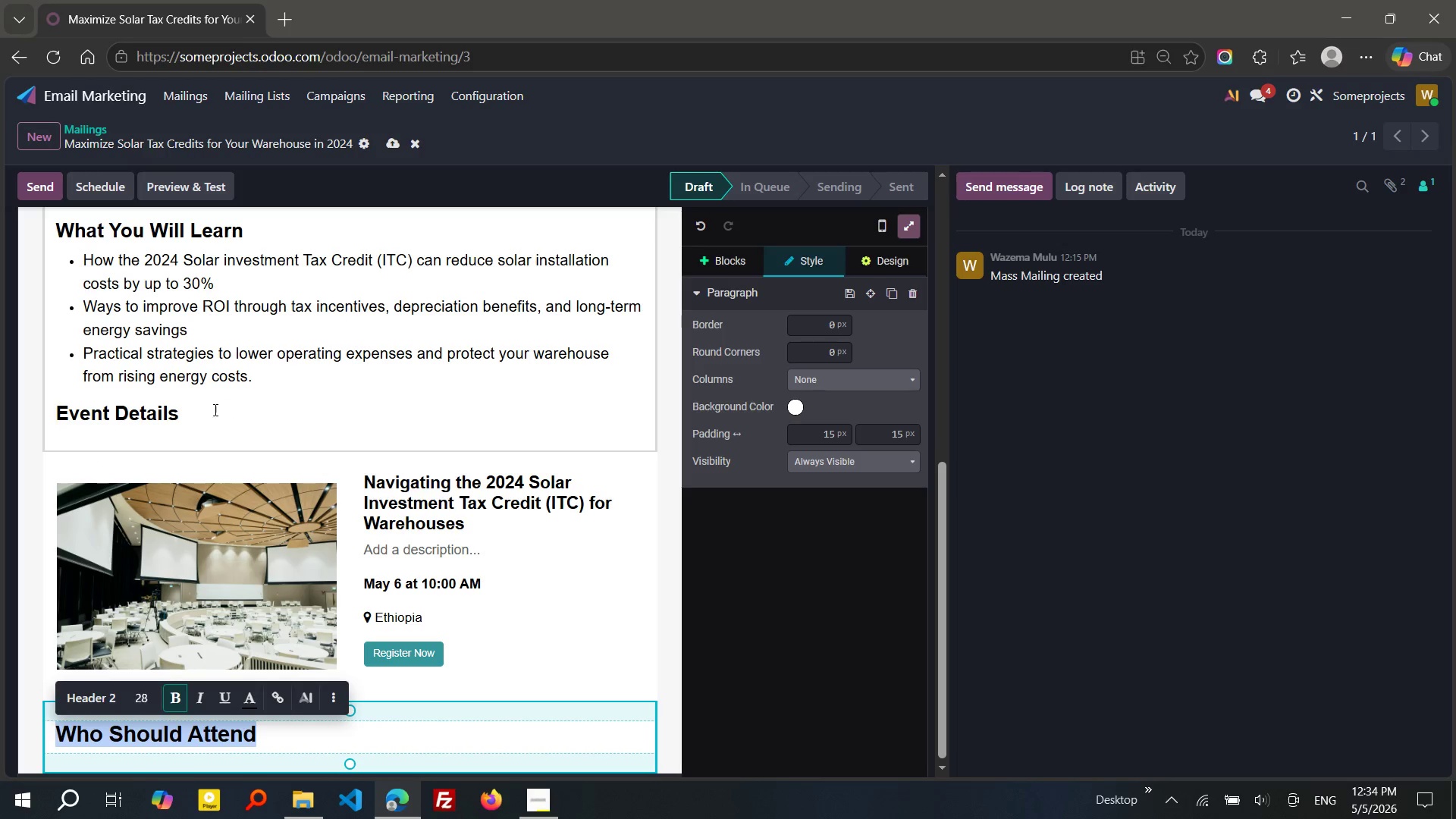 
left_click_drag(start_coordinate=[209, 411], to_coordinate=[48, 409])
 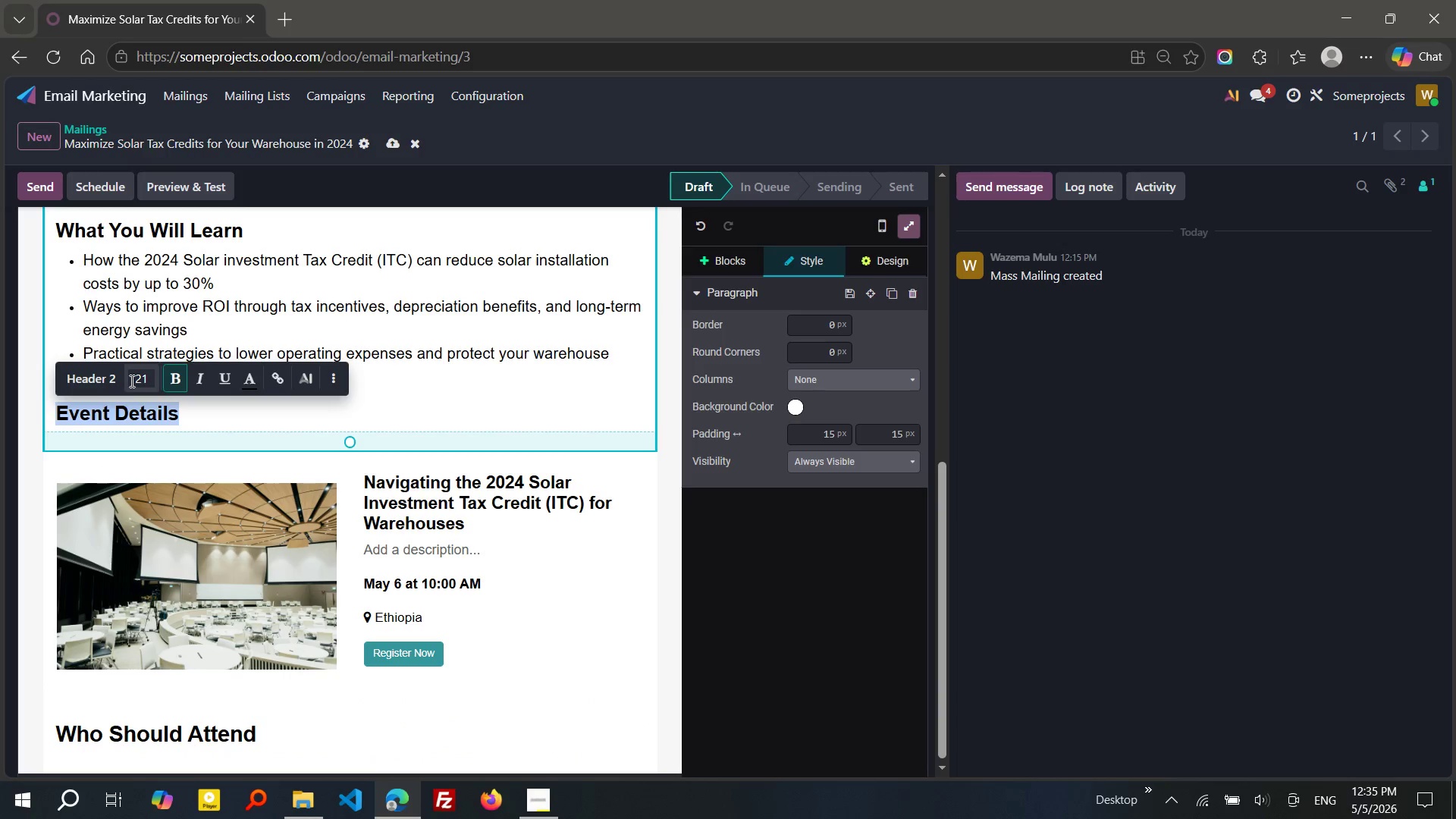 
left_click([130, 381])
 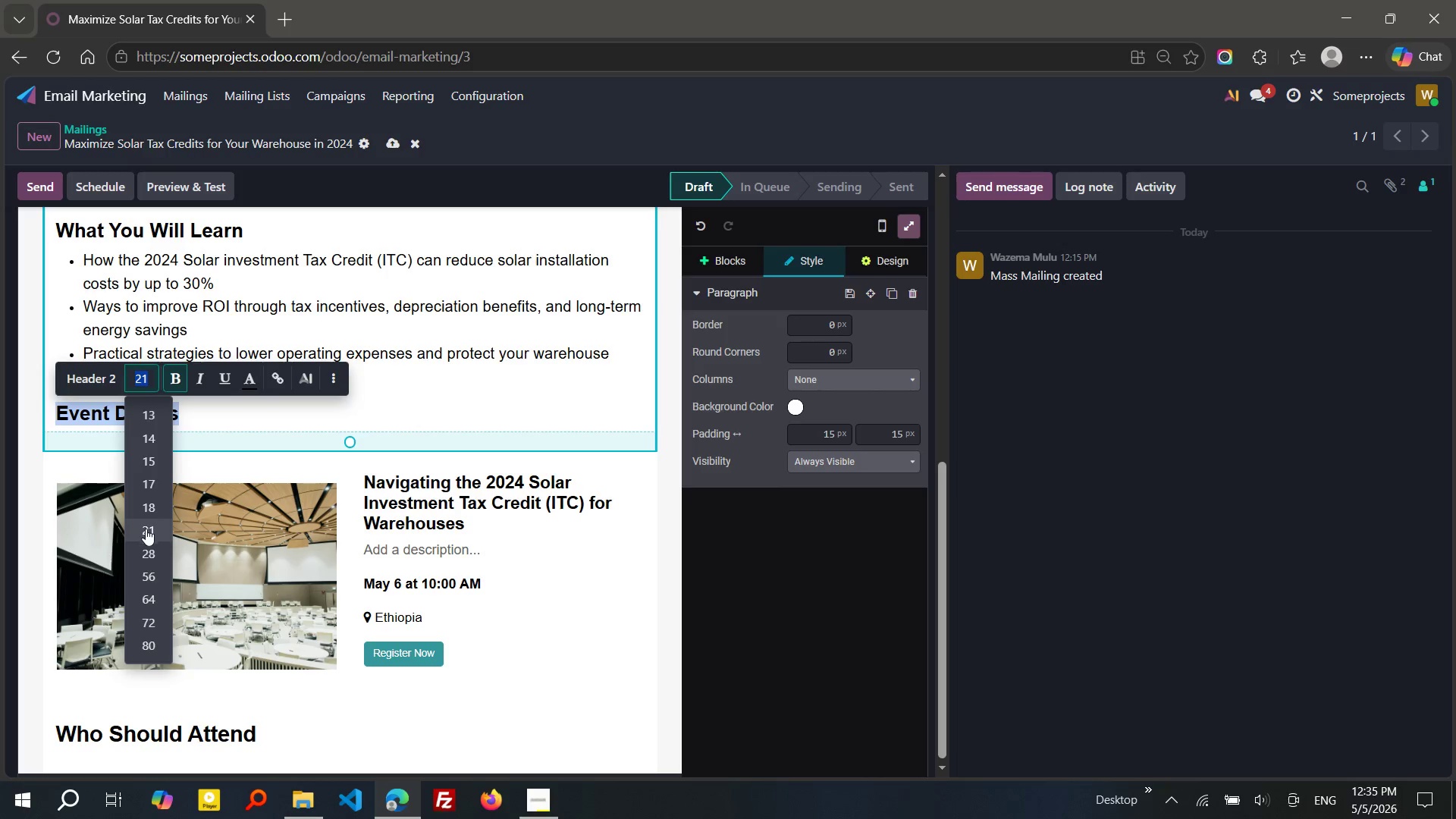 
left_click([146, 546])
 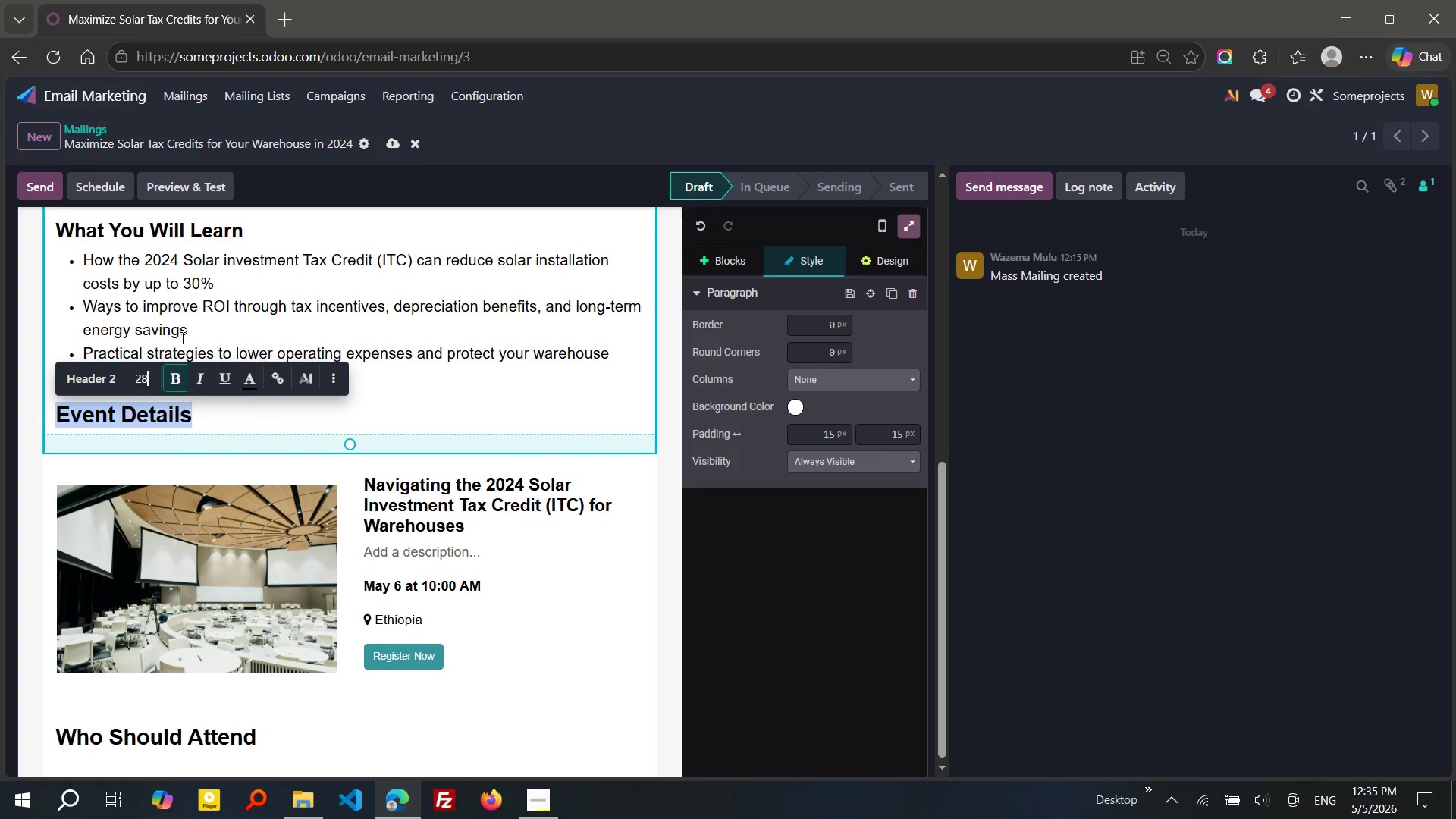 
left_click([259, 229])
 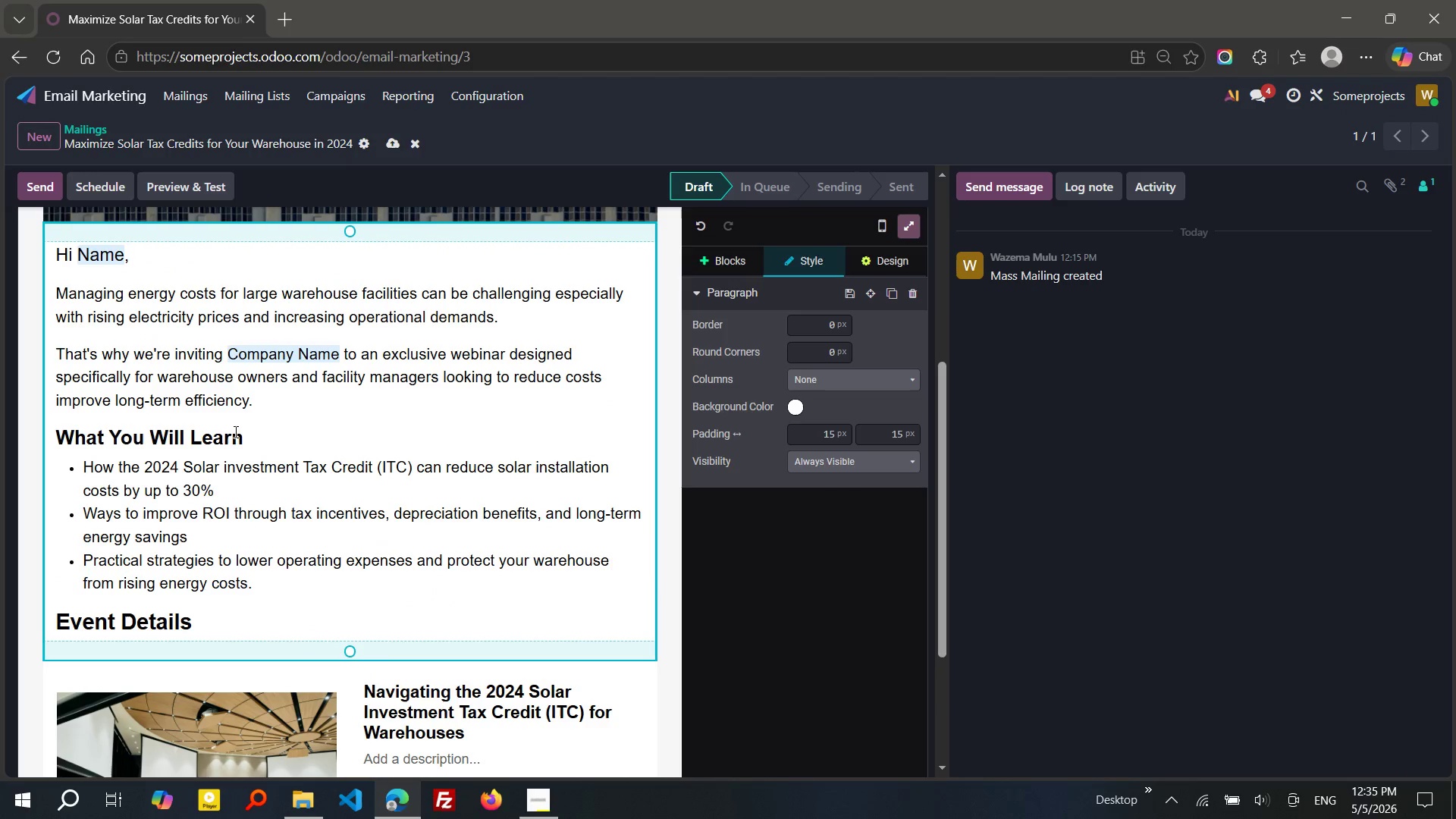 
left_click_drag(start_coordinate=[246, 438], to_coordinate=[57, 440])
 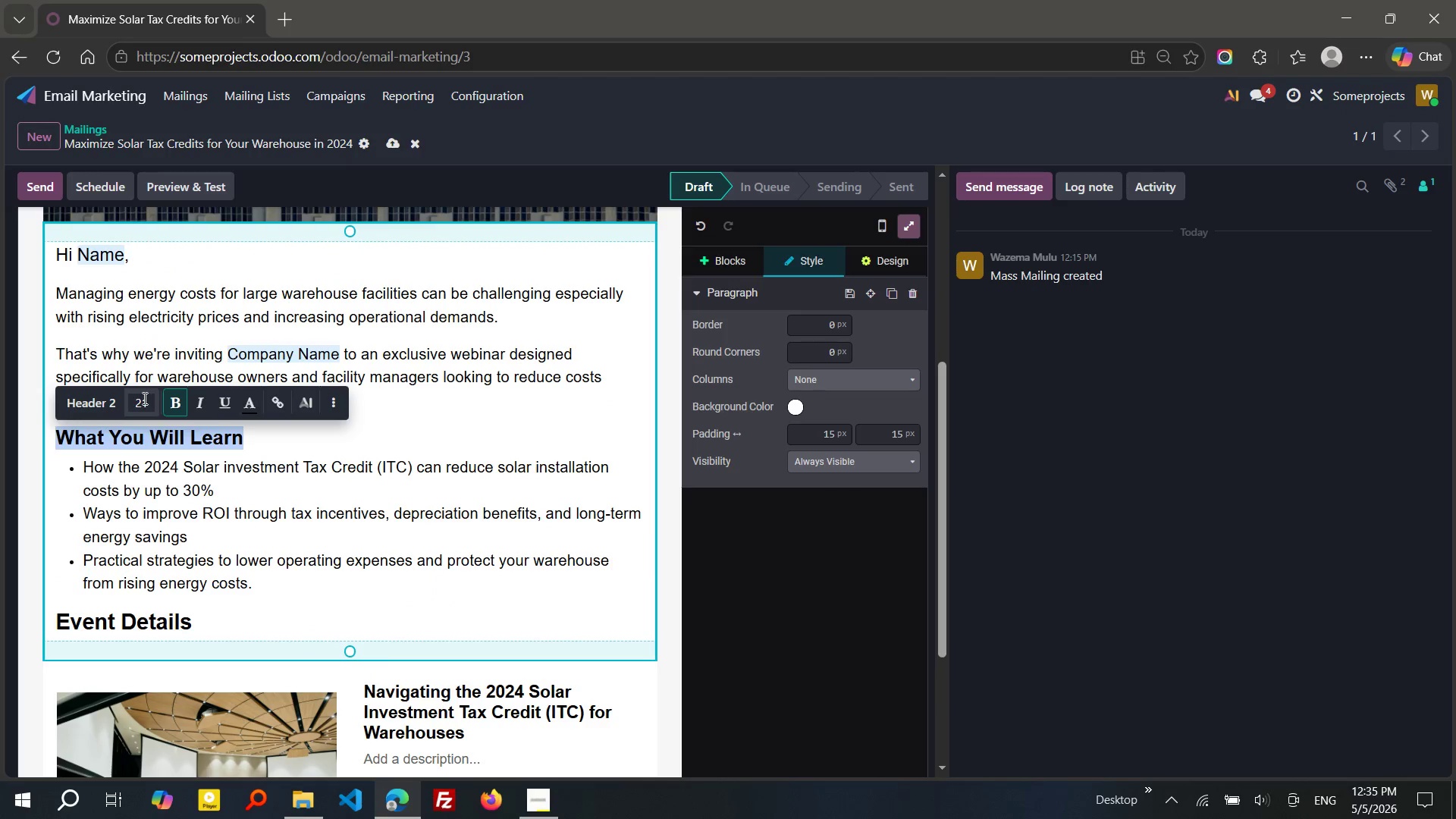 
left_click([143, 398])
 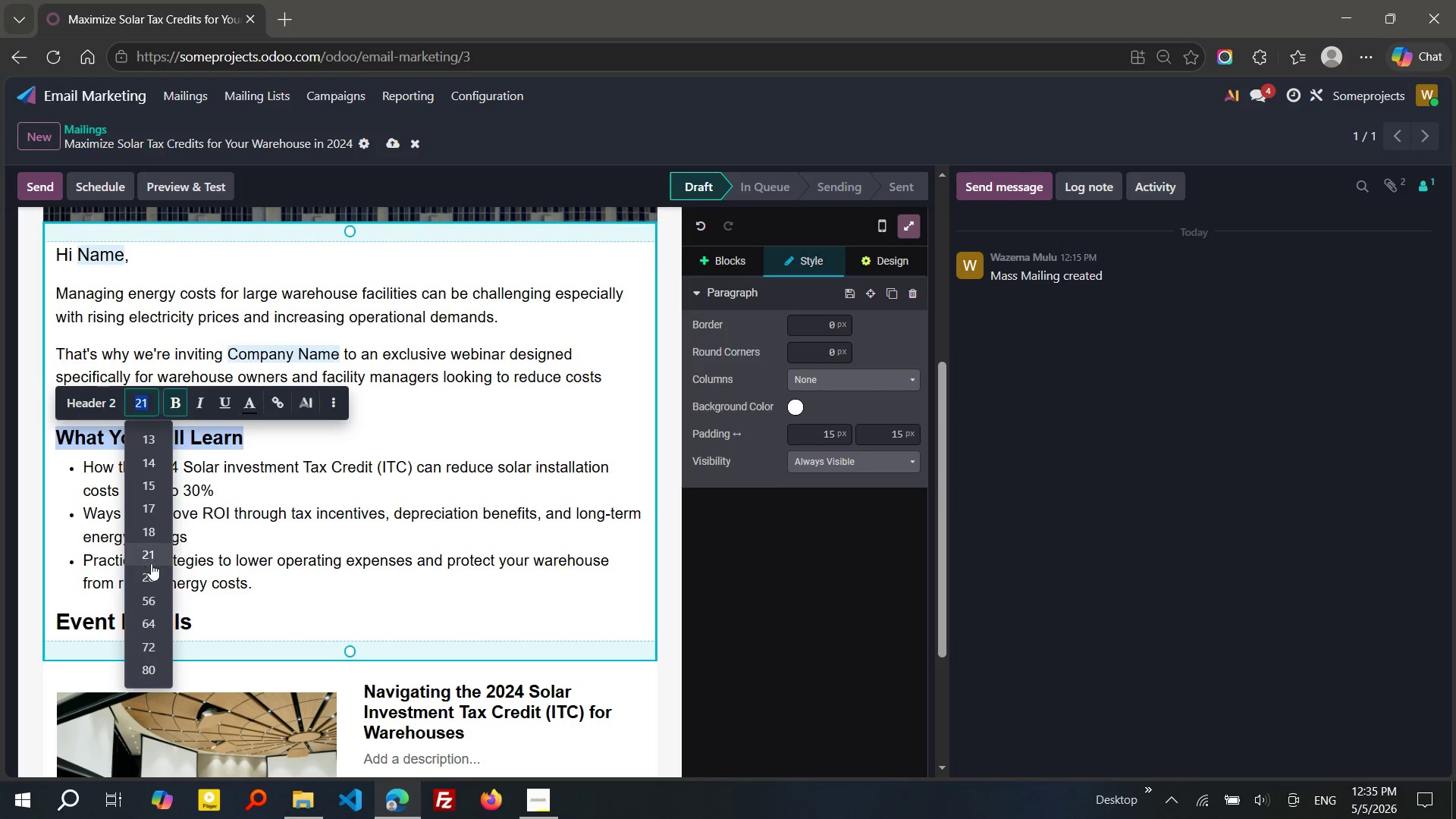 
left_click([151, 570])
 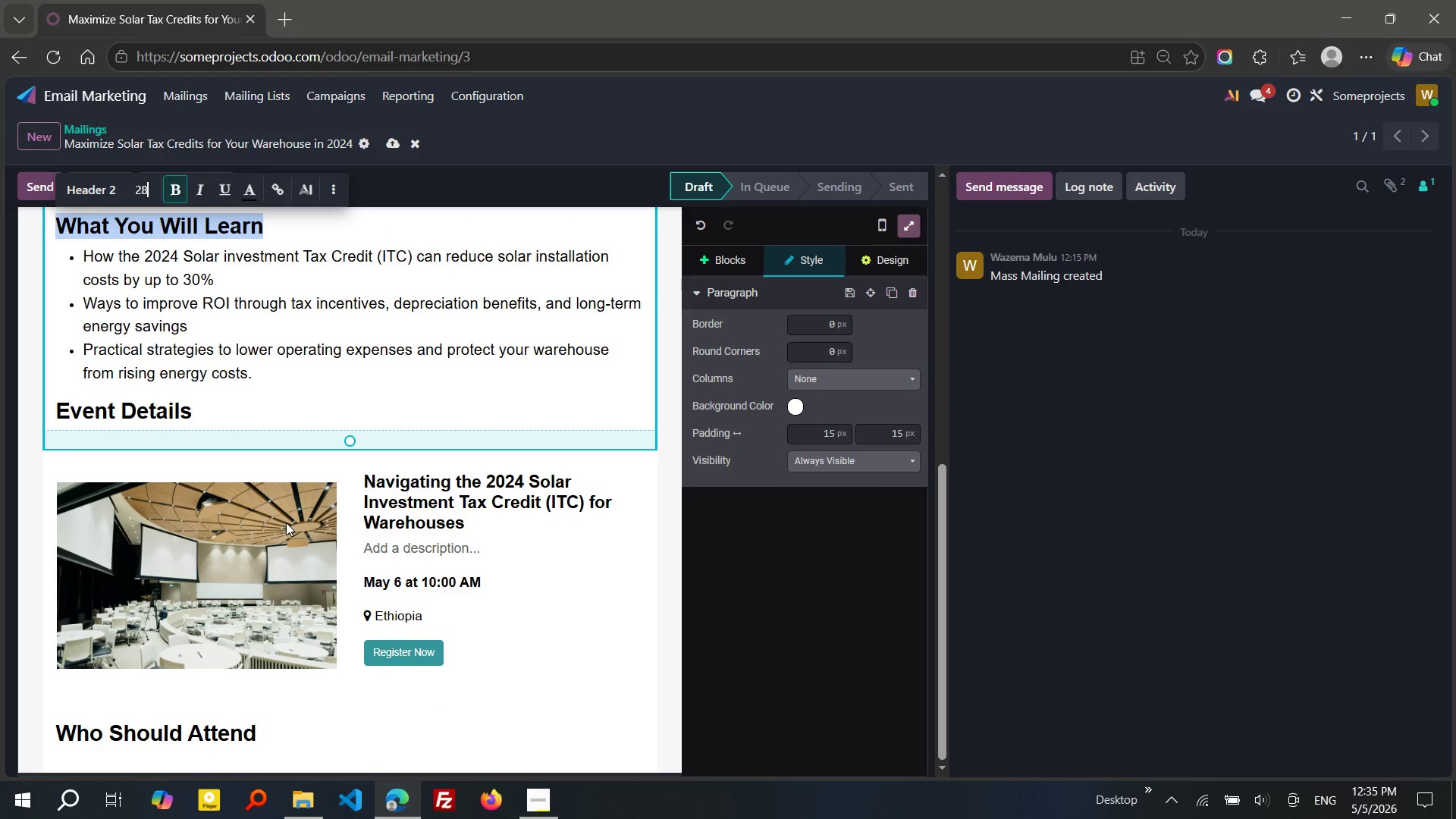 
left_click([601, 603])
 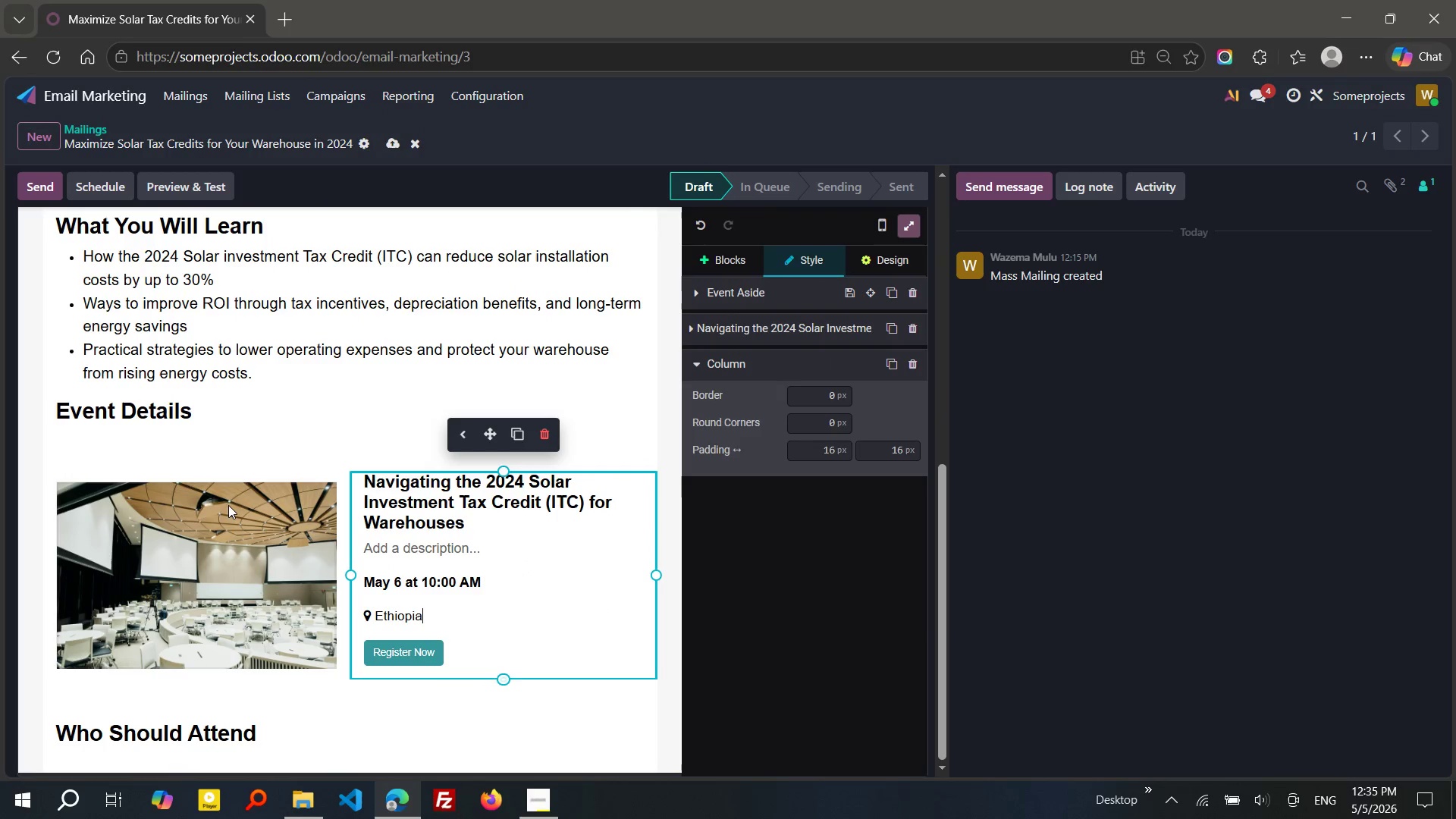 
left_click([155, 427])
 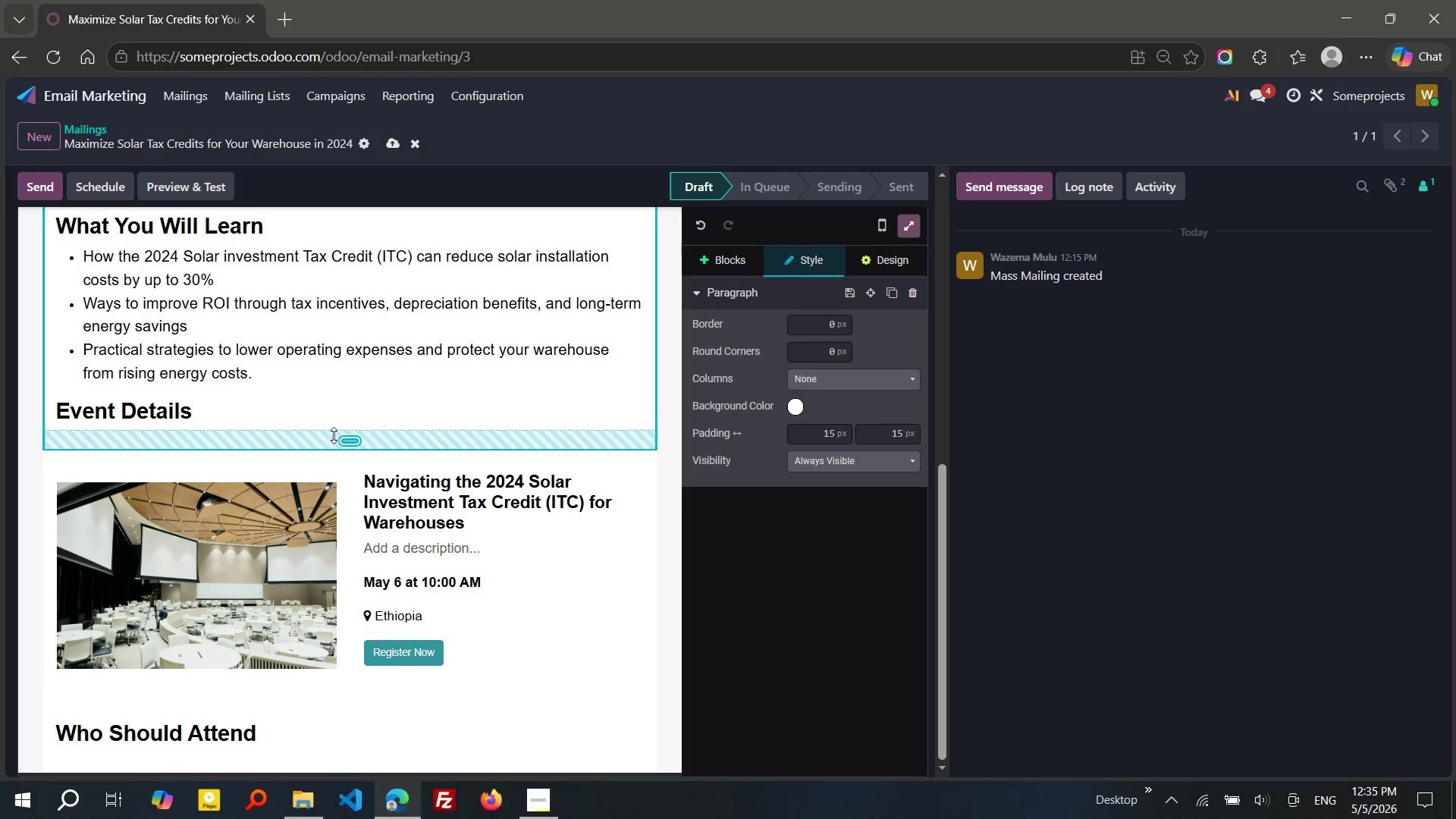 
left_click_drag(start_coordinate=[347, 437], to_coordinate=[345, 407])
 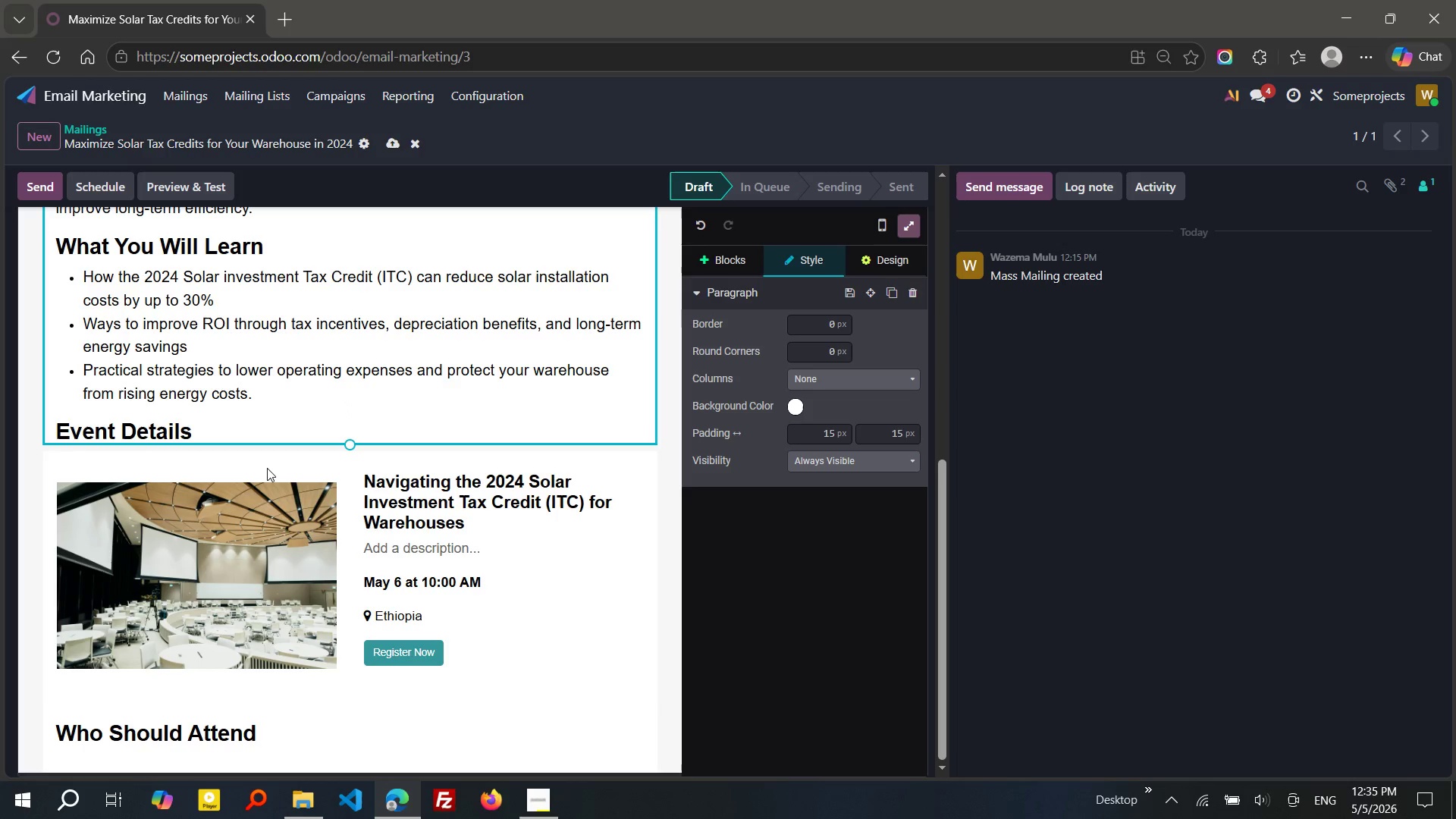 
left_click([267, 468])
 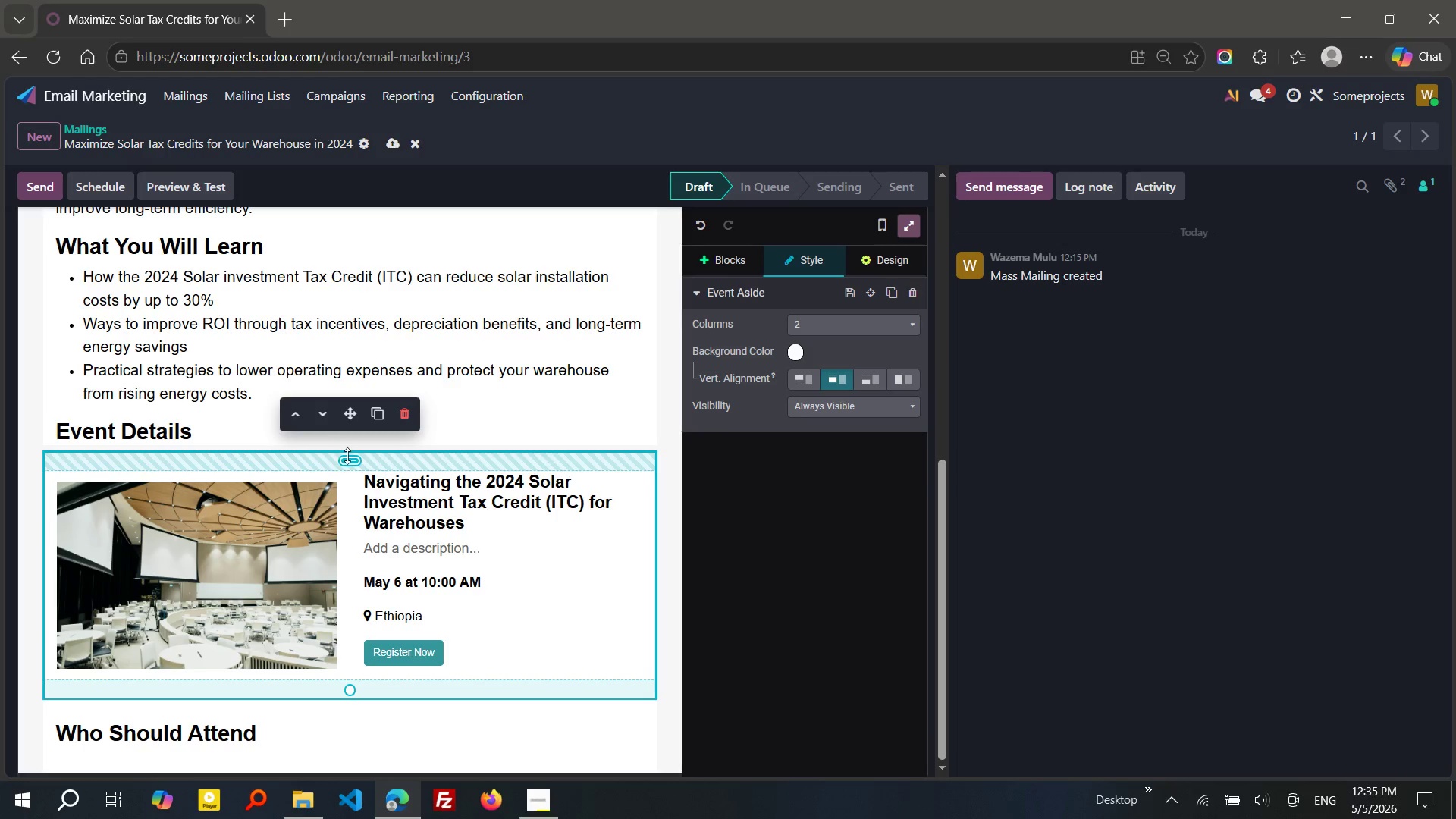 
left_click_drag(start_coordinate=[347, 456], to_coordinate=[346, 432])
 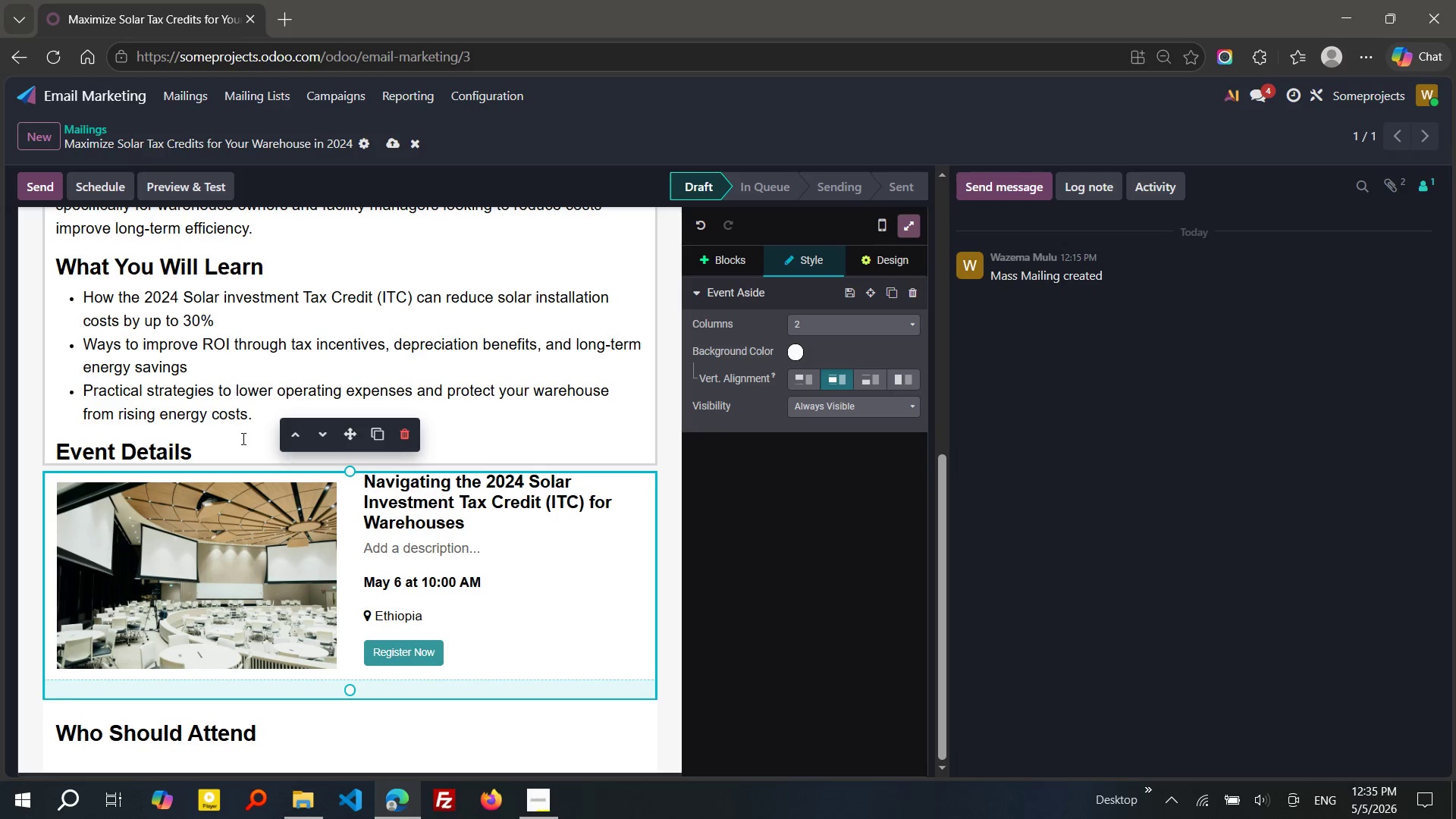 
left_click([242, 438])
 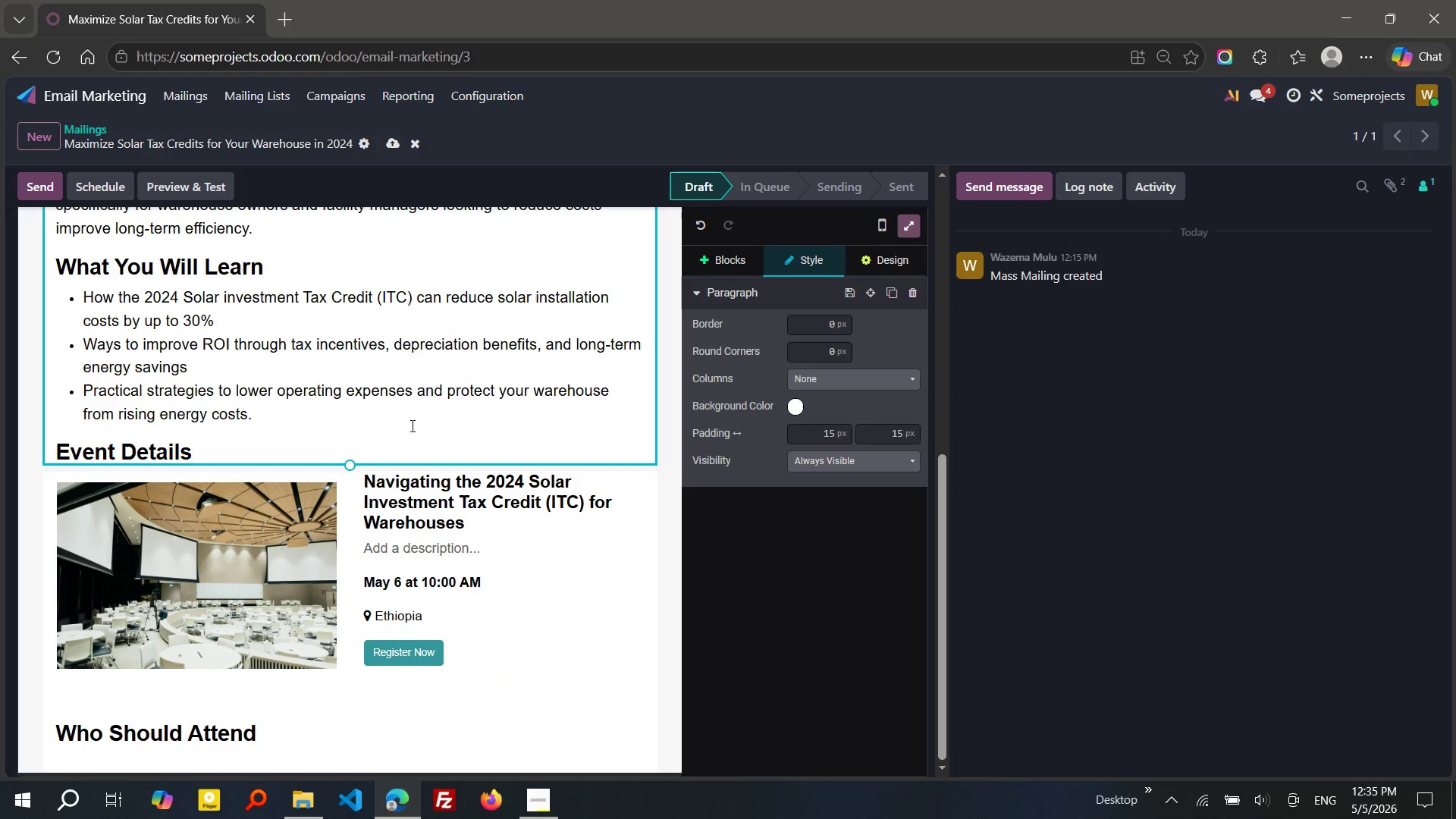 
left_click([635, 655])
 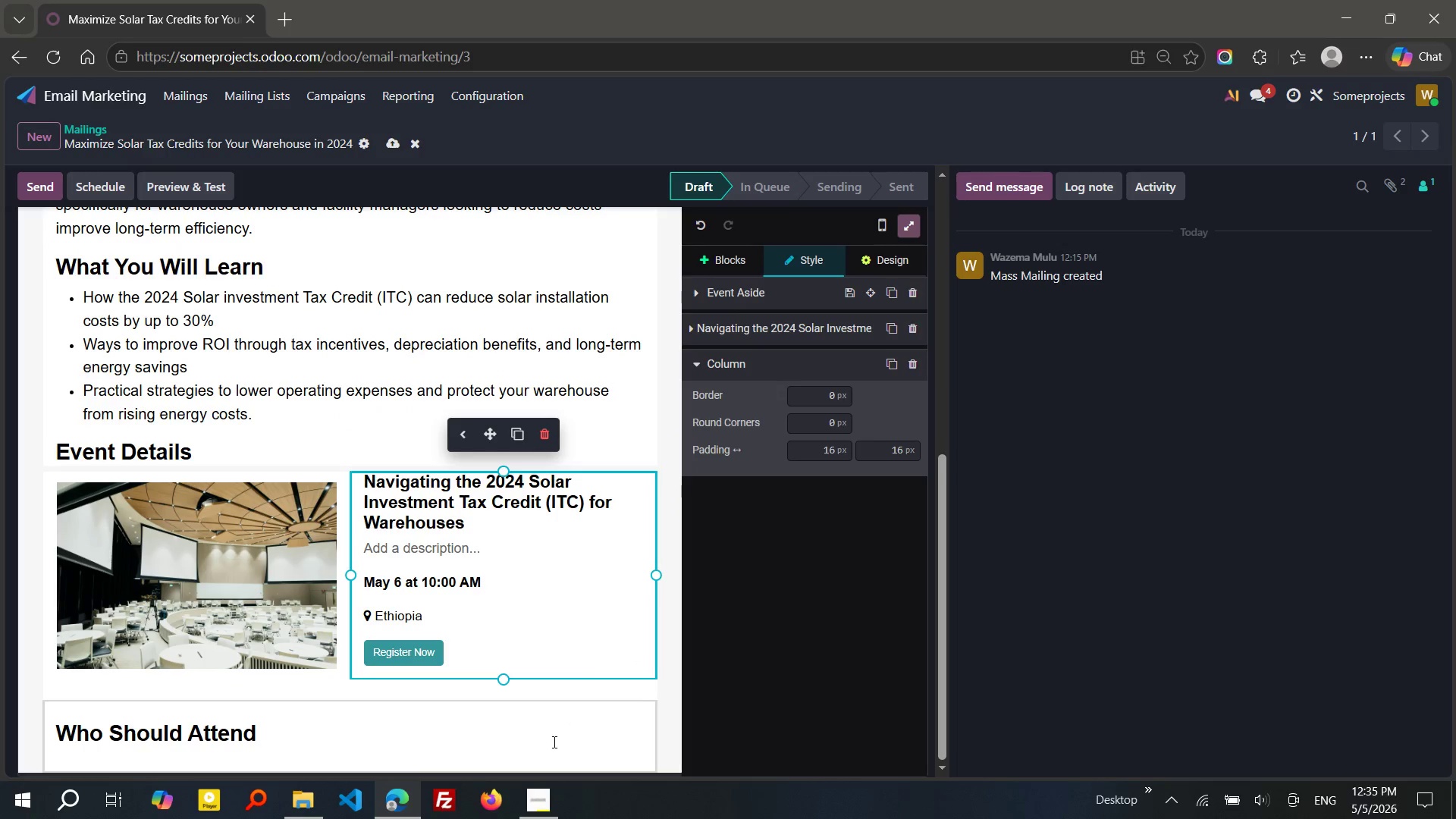 
left_click([551, 745])
 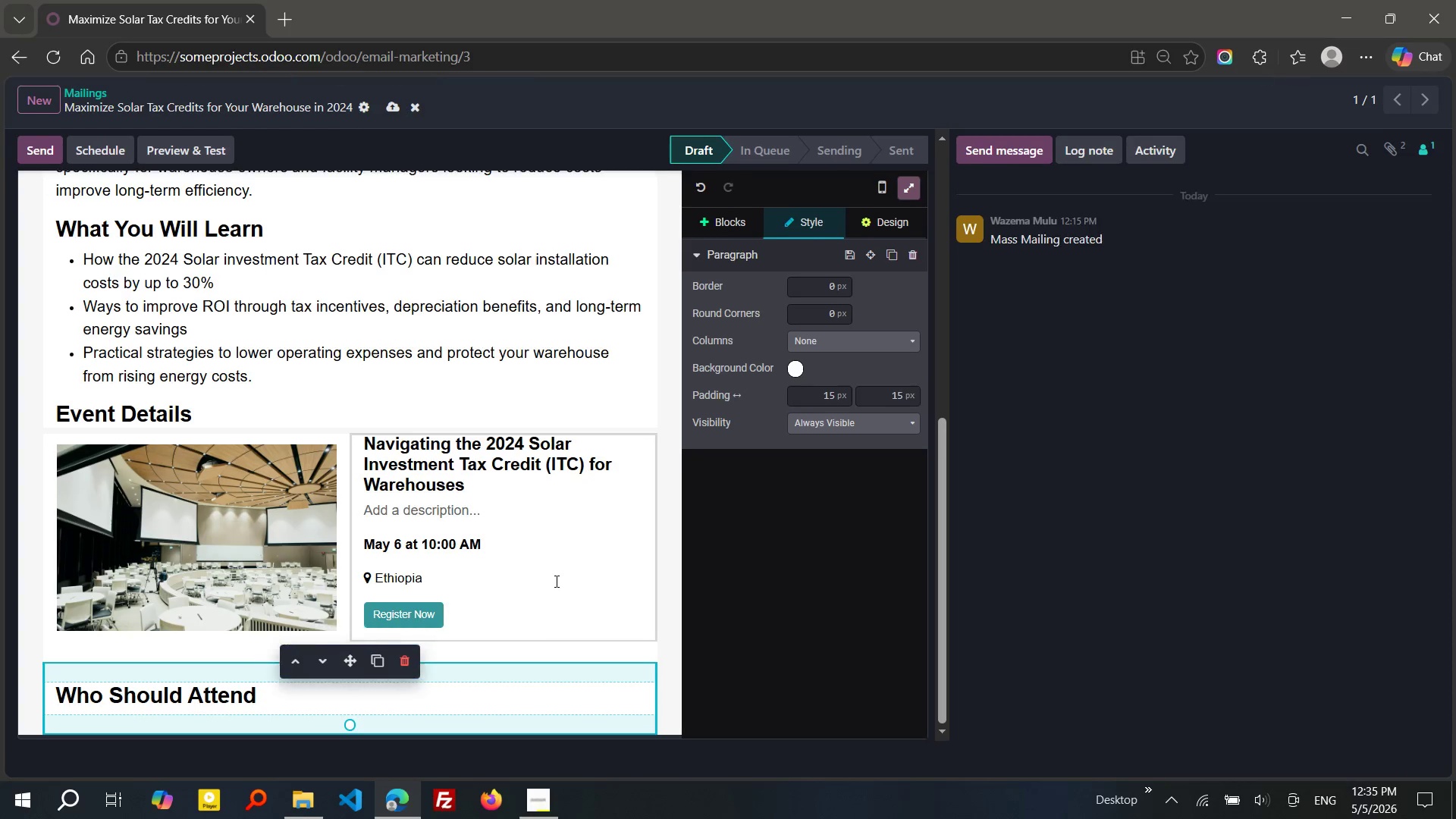 
wait(5.06)
 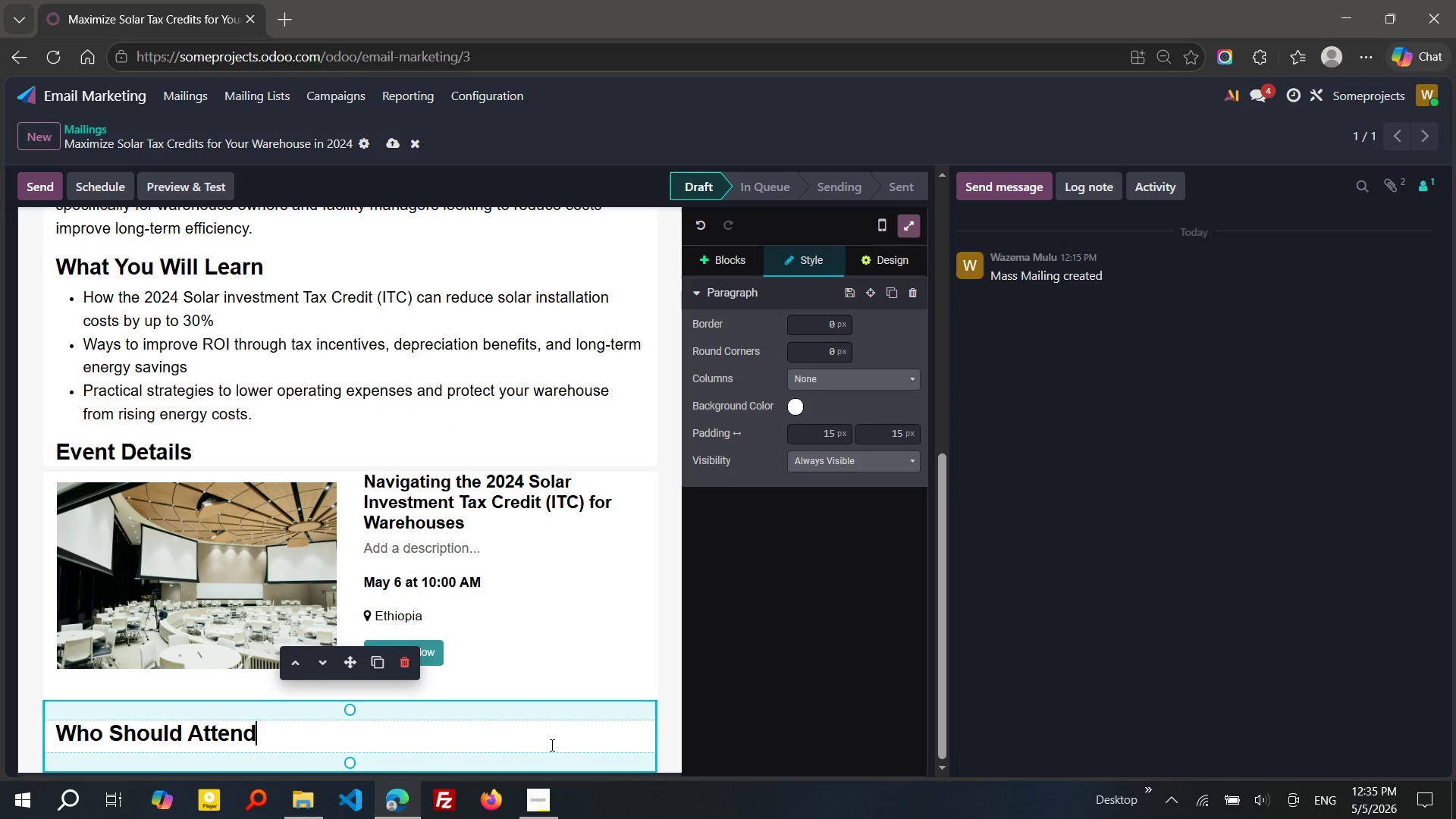 
key(Enter)
 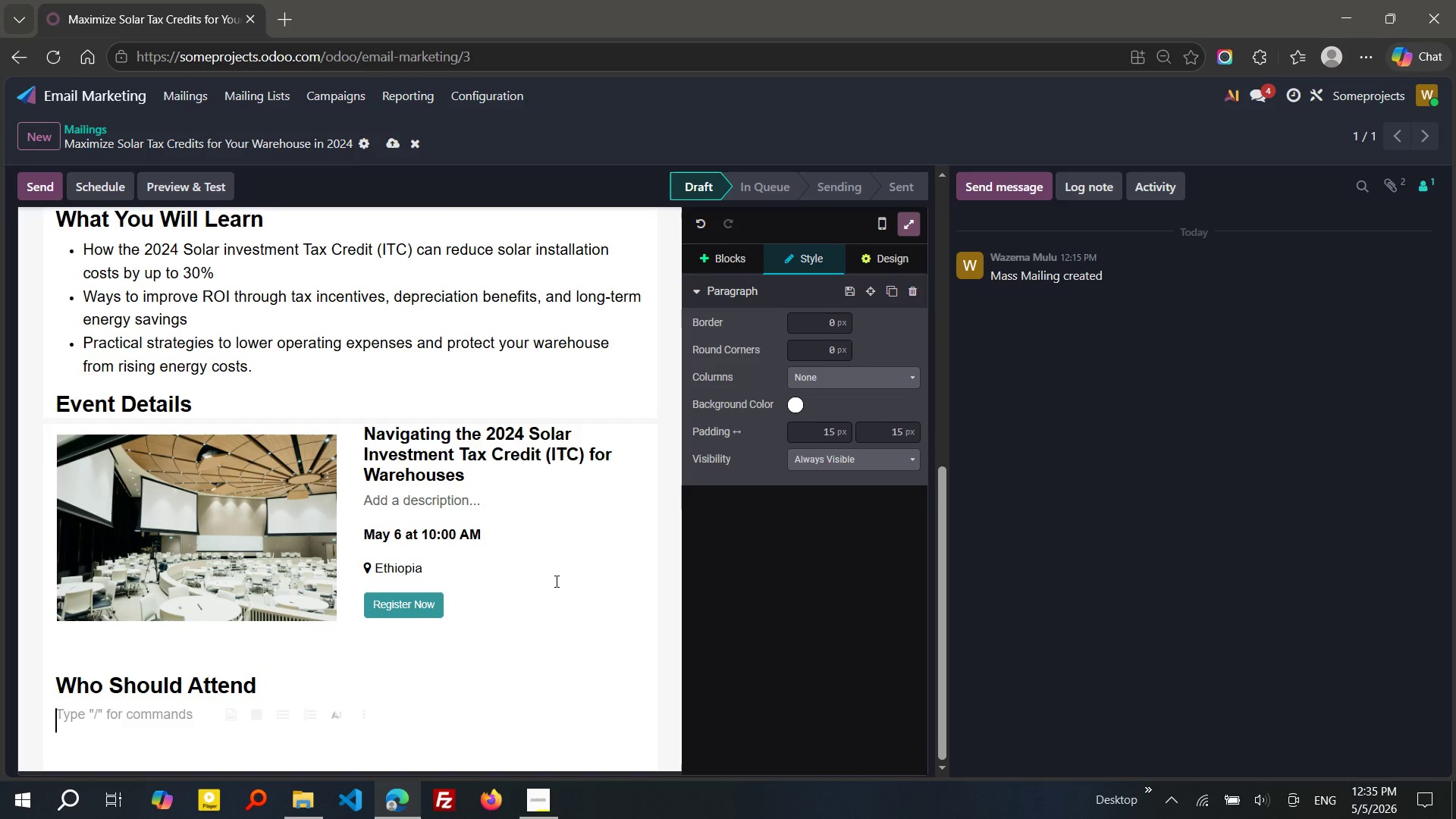 
wait(5.51)
 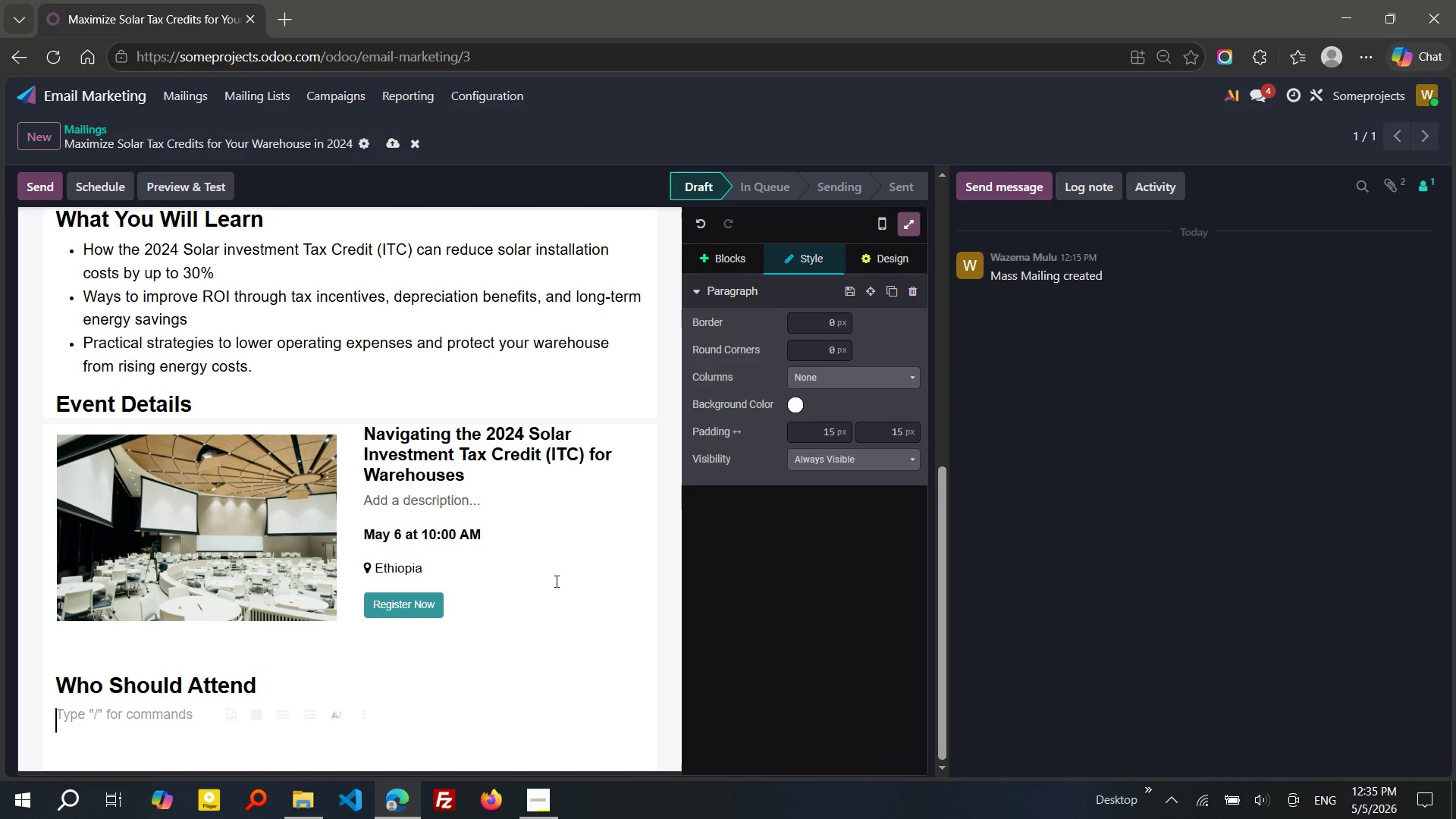 
type(/li)
key(Backspace)
key(Backspace)
type(b)
 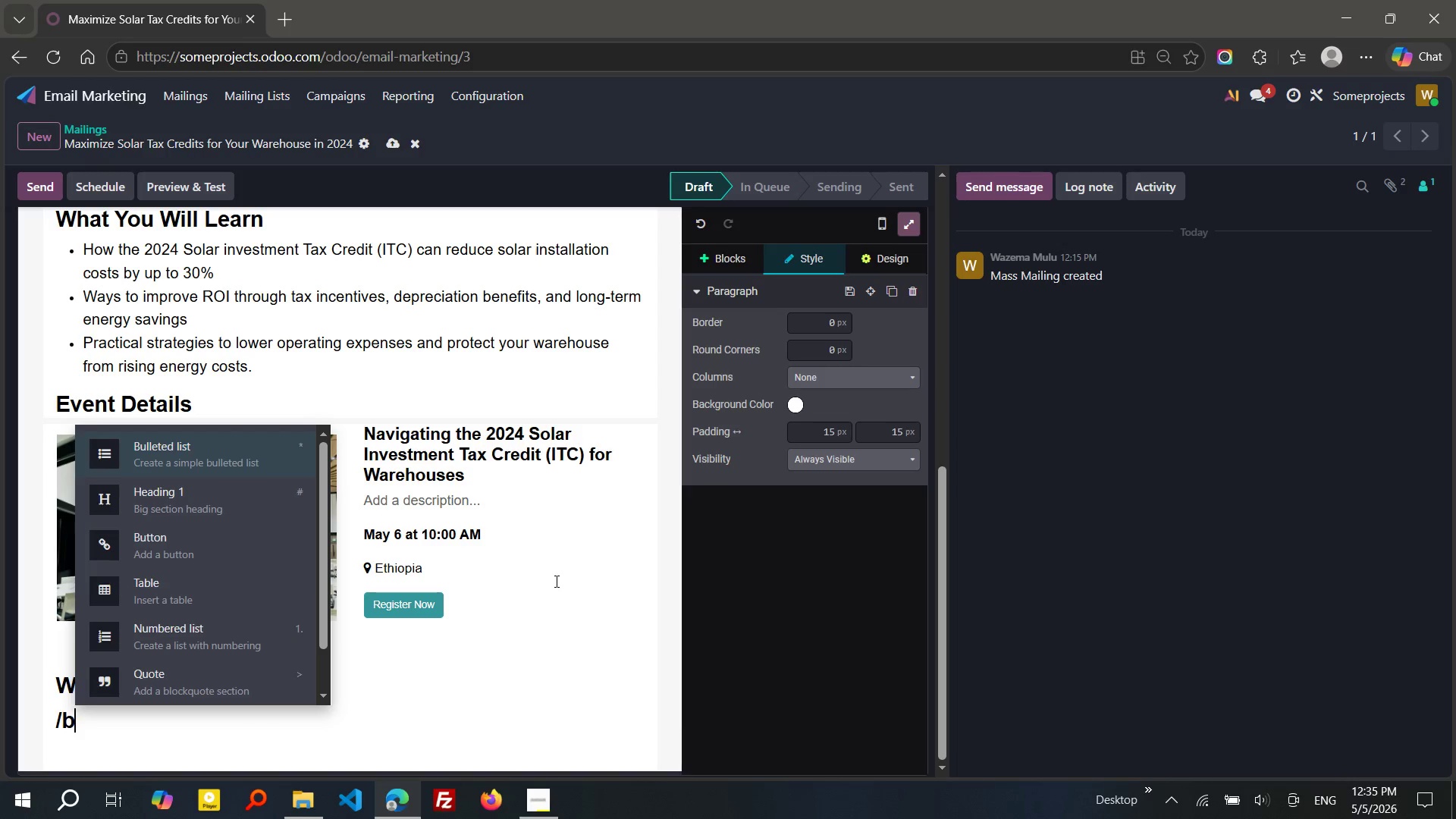 
key(Enter)
 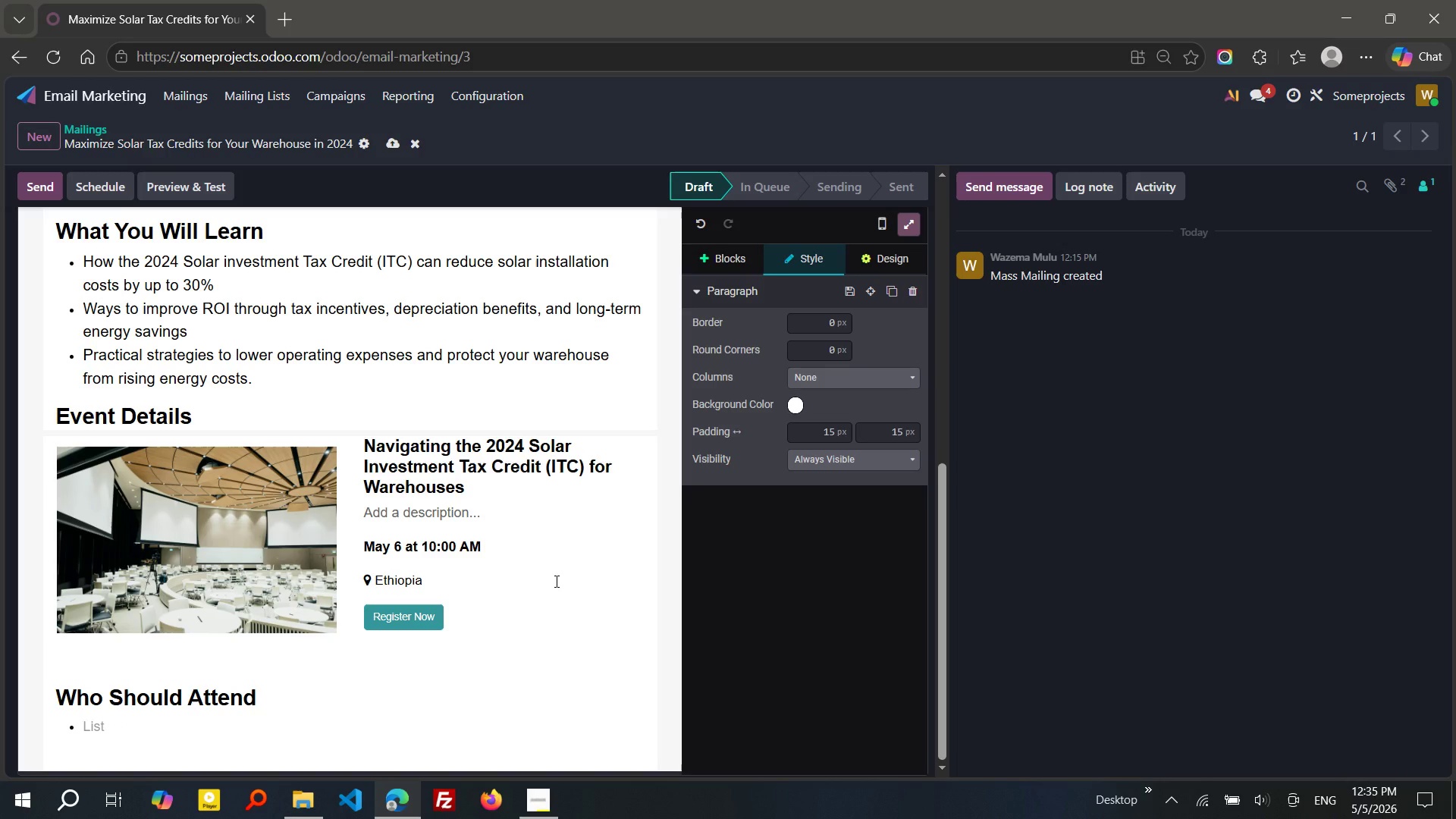 
type(Warehouse)
 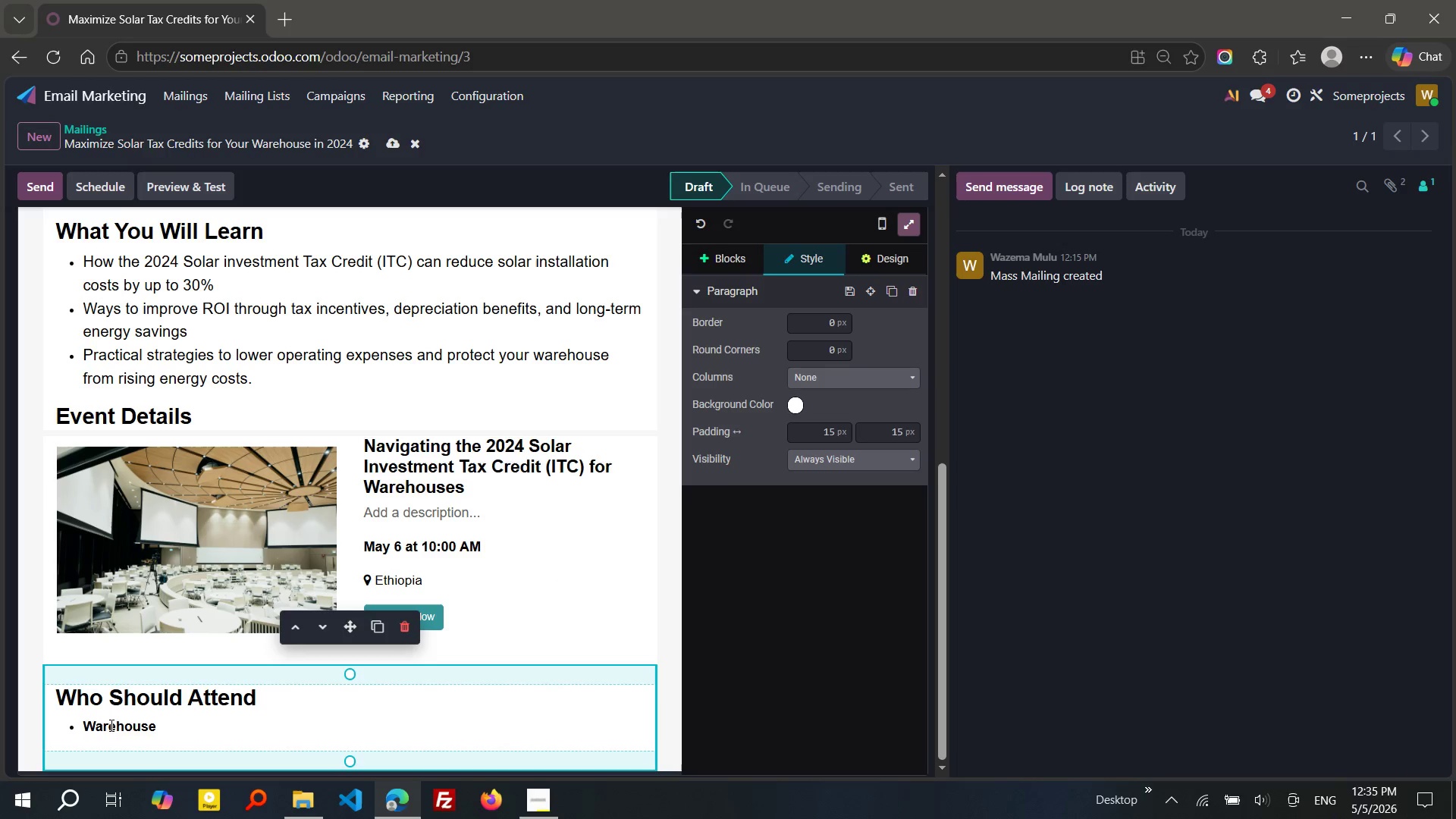 
double_click([112, 725])
 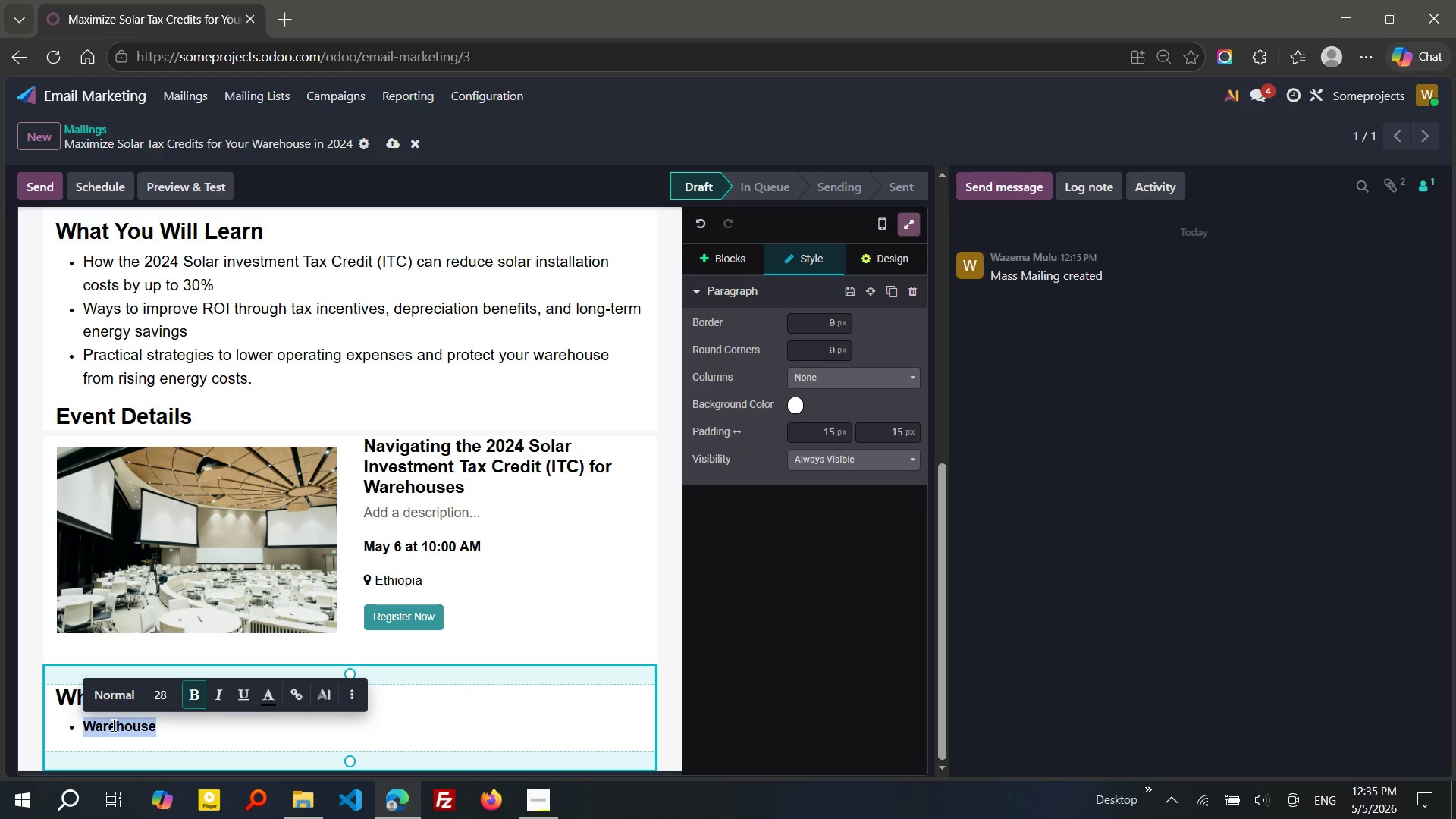 
wait(6.45)
 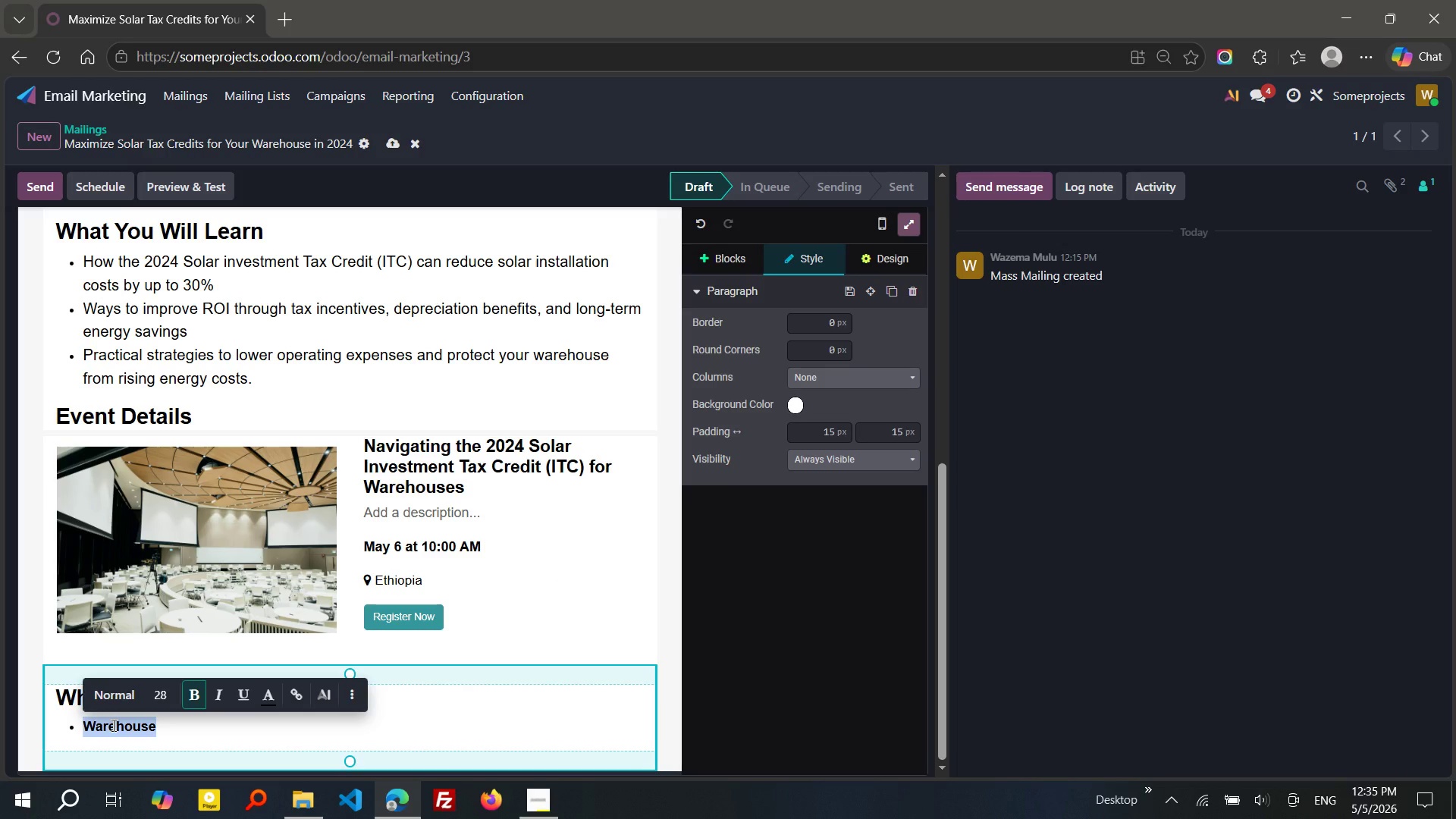 
left_click([353, 696])
 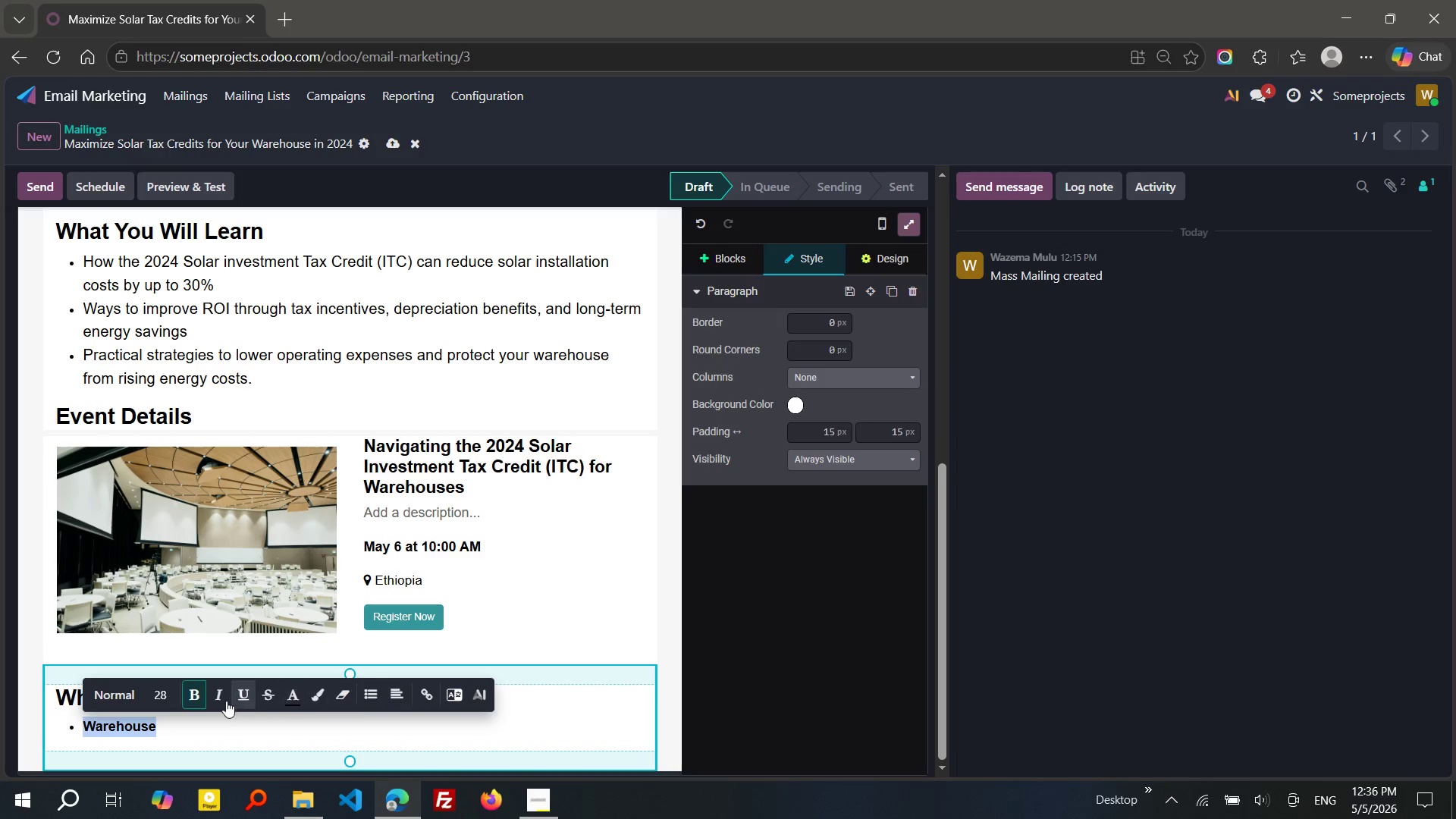 
left_click([196, 701])
 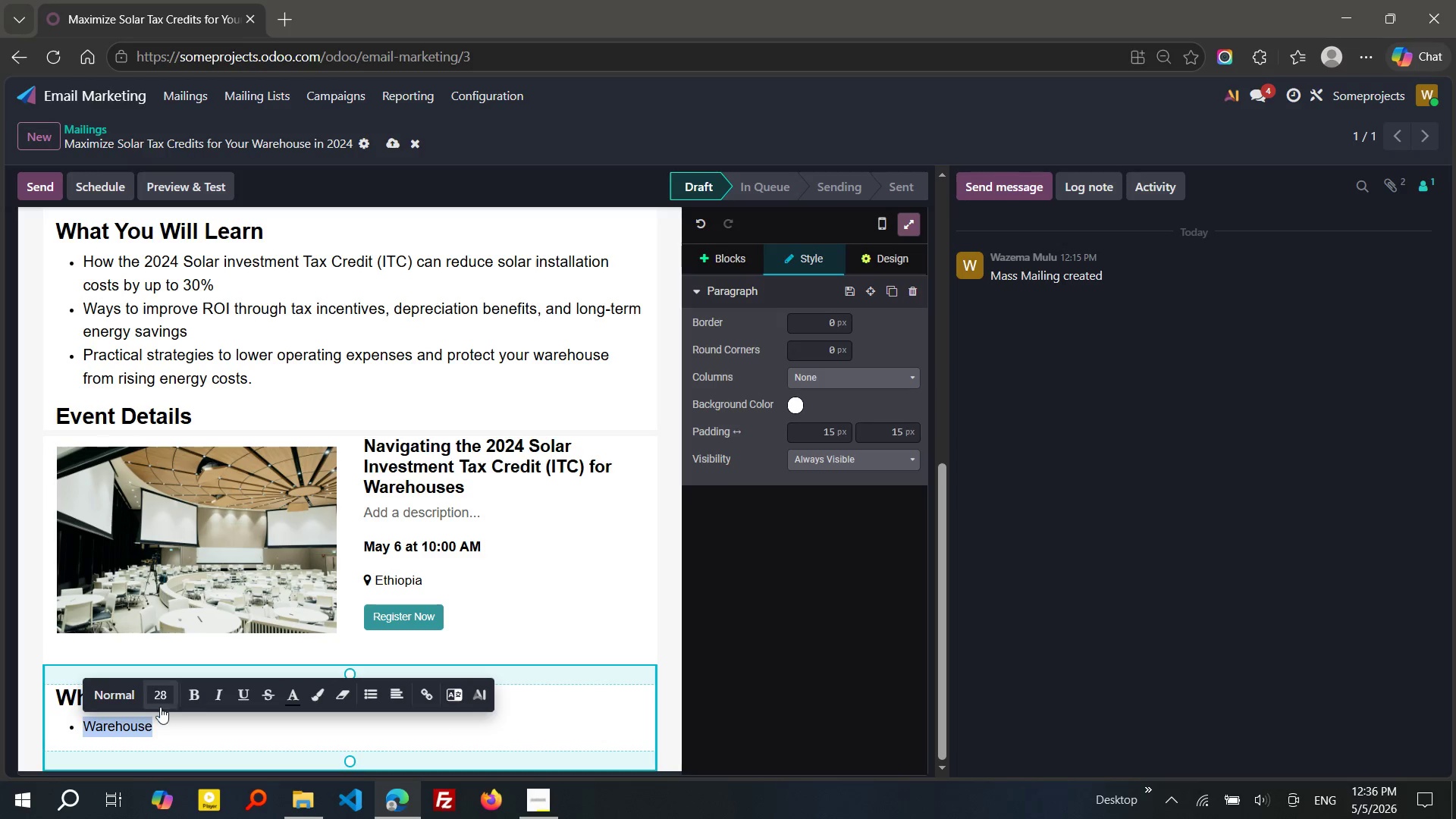 
left_click([159, 704])
 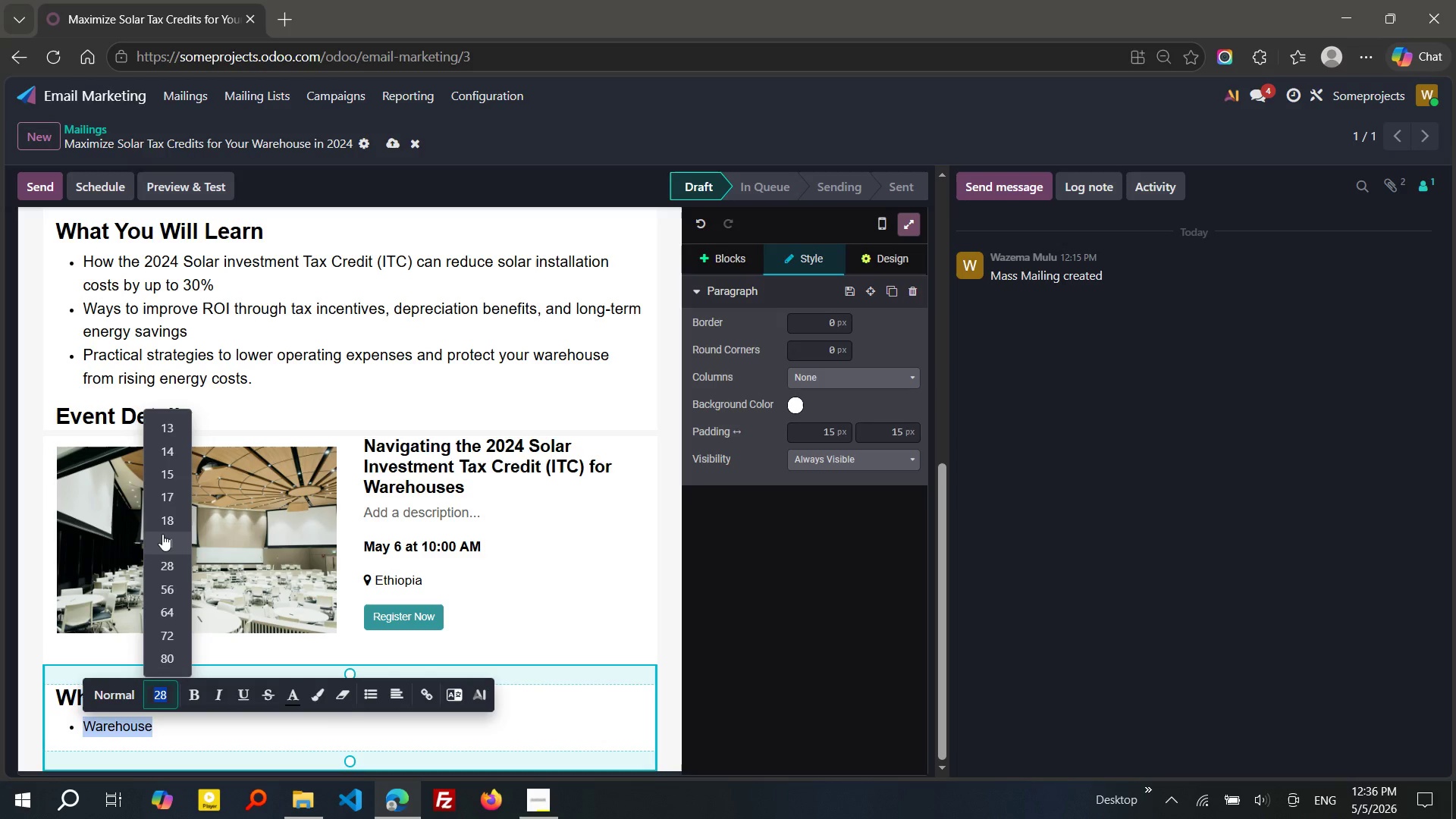 
left_click([162, 535])
 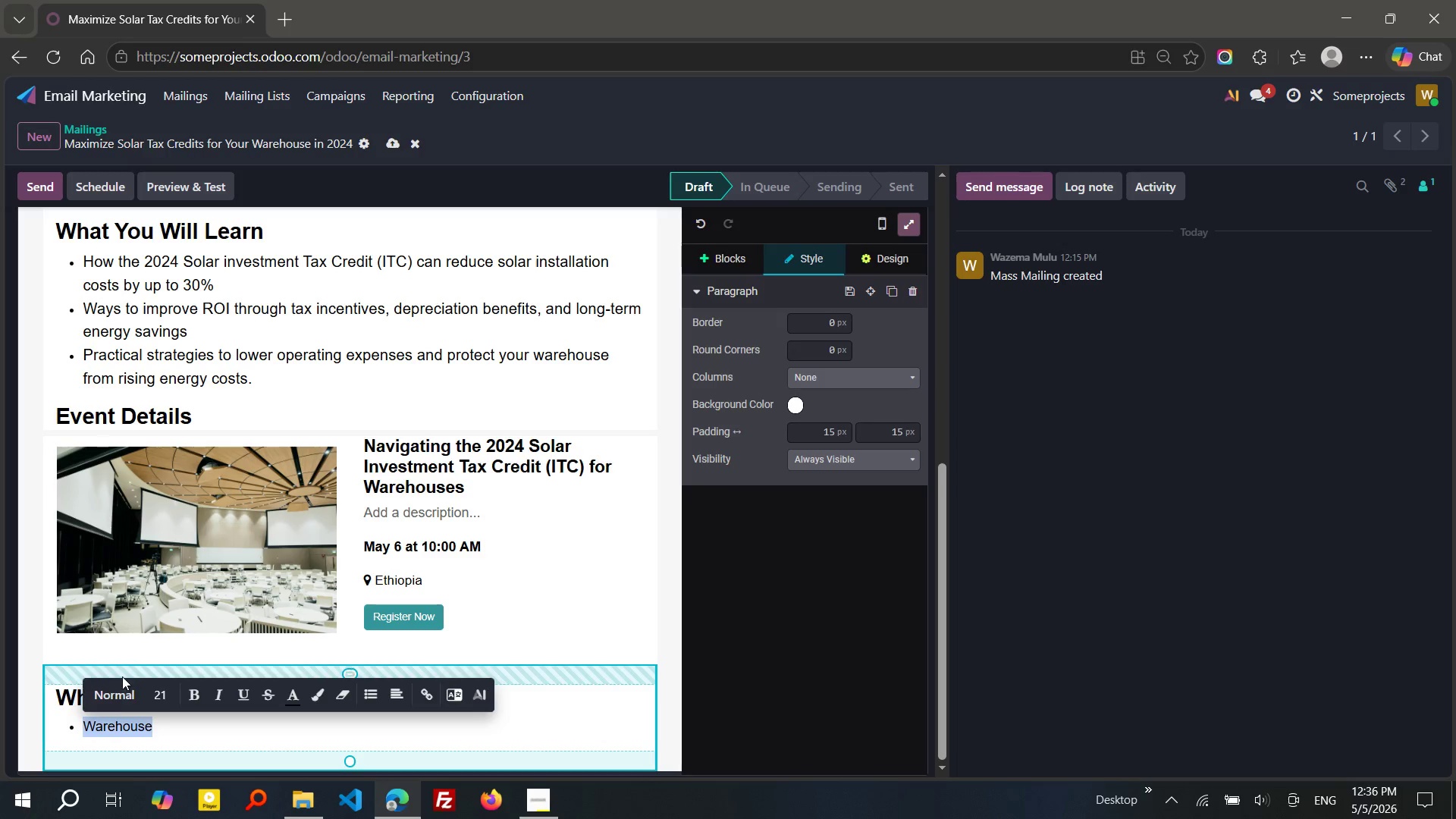 
left_click([115, 689])
 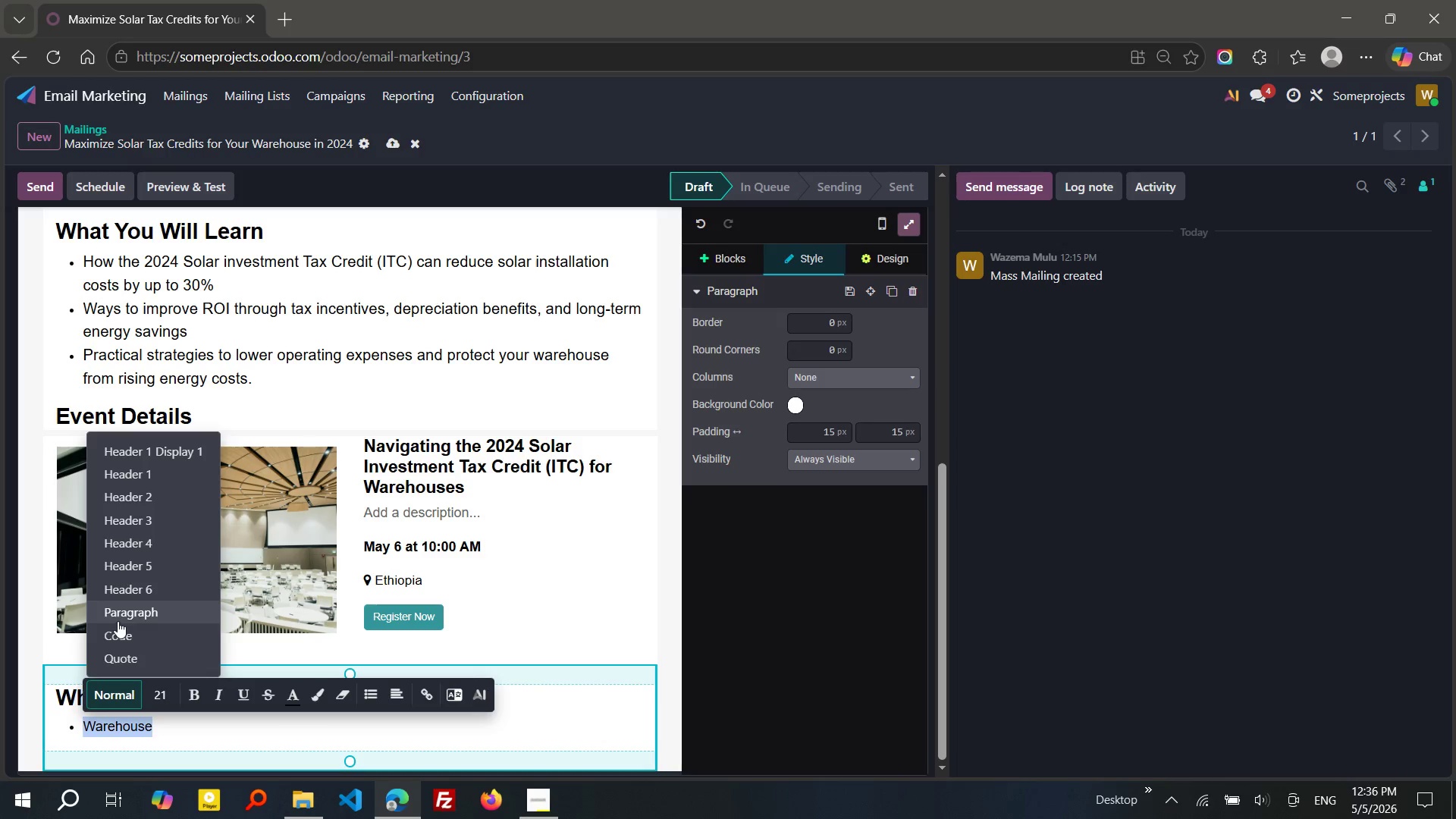 
left_click([118, 621])
 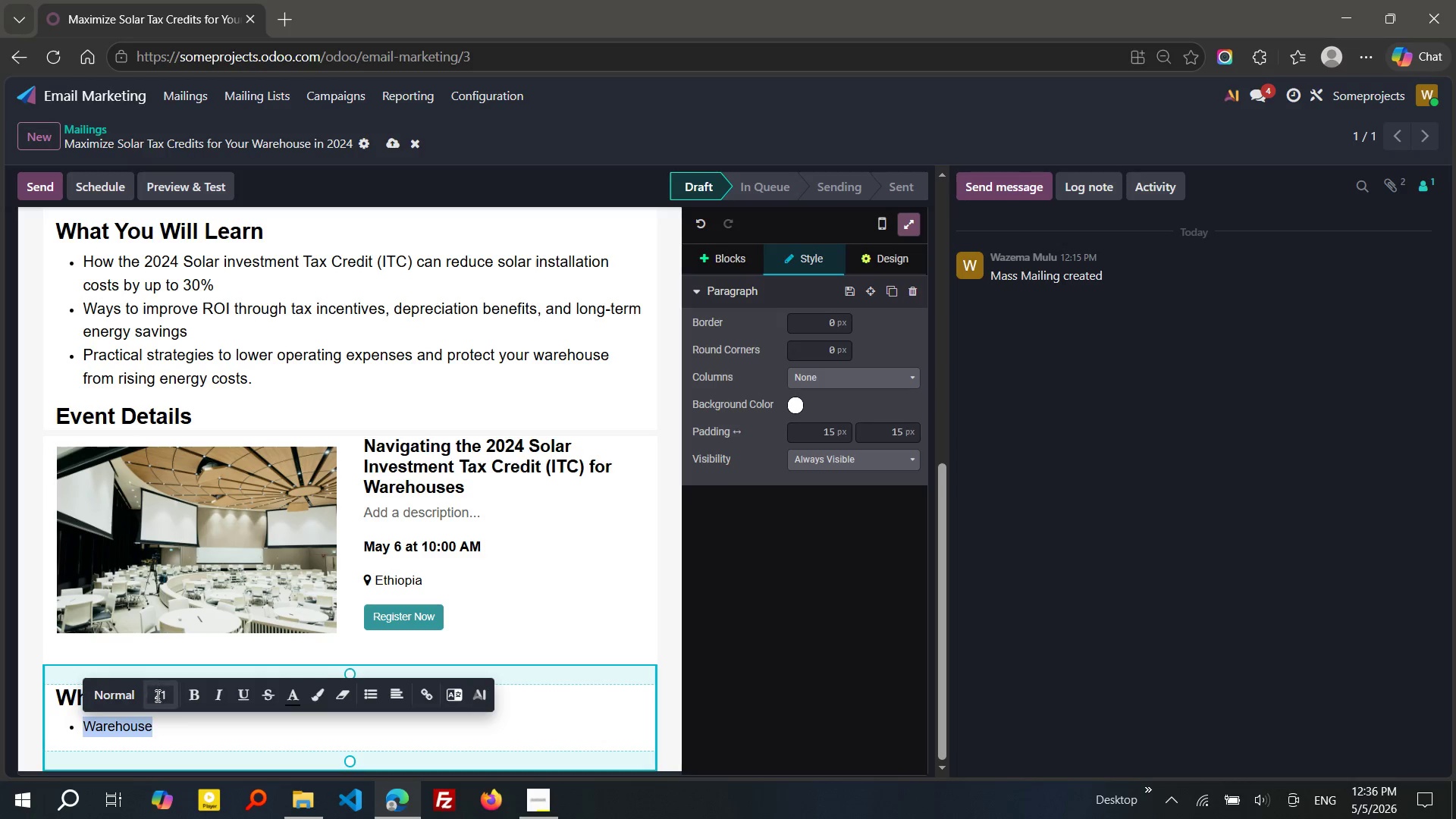 
left_click([158, 697])
 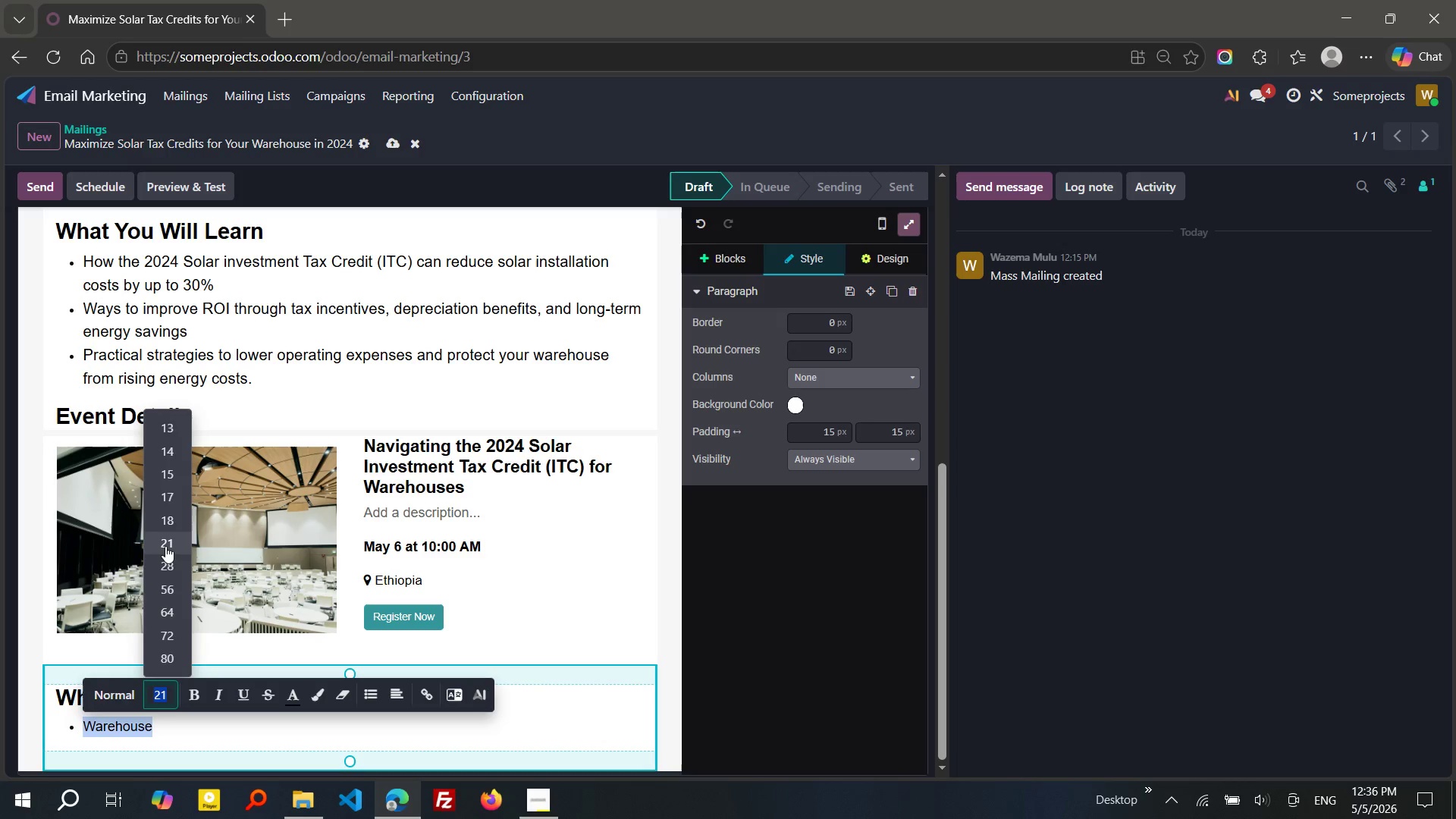 
left_click([165, 546])
 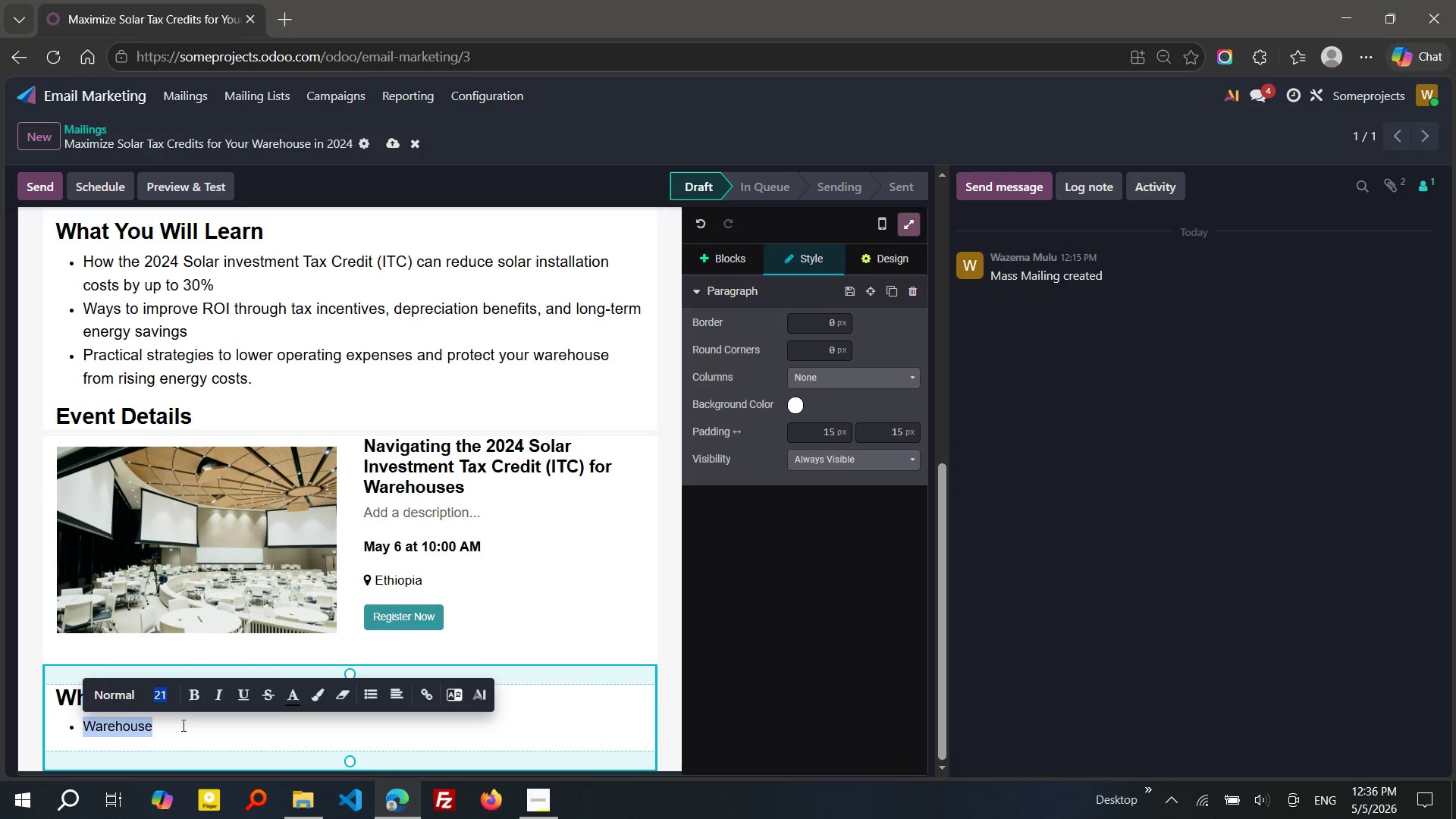 
left_click([182, 725])
 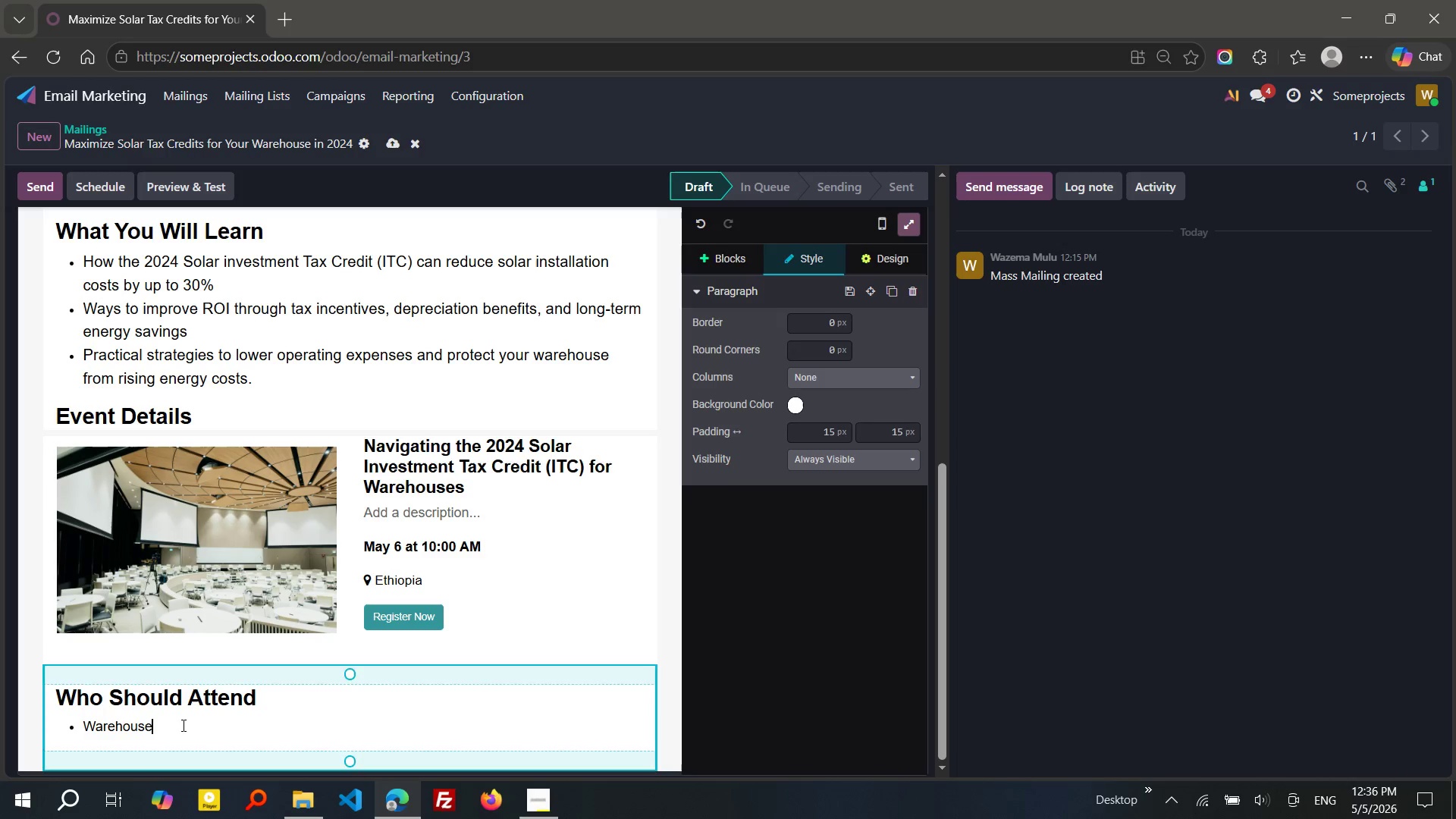 
type( owners)
 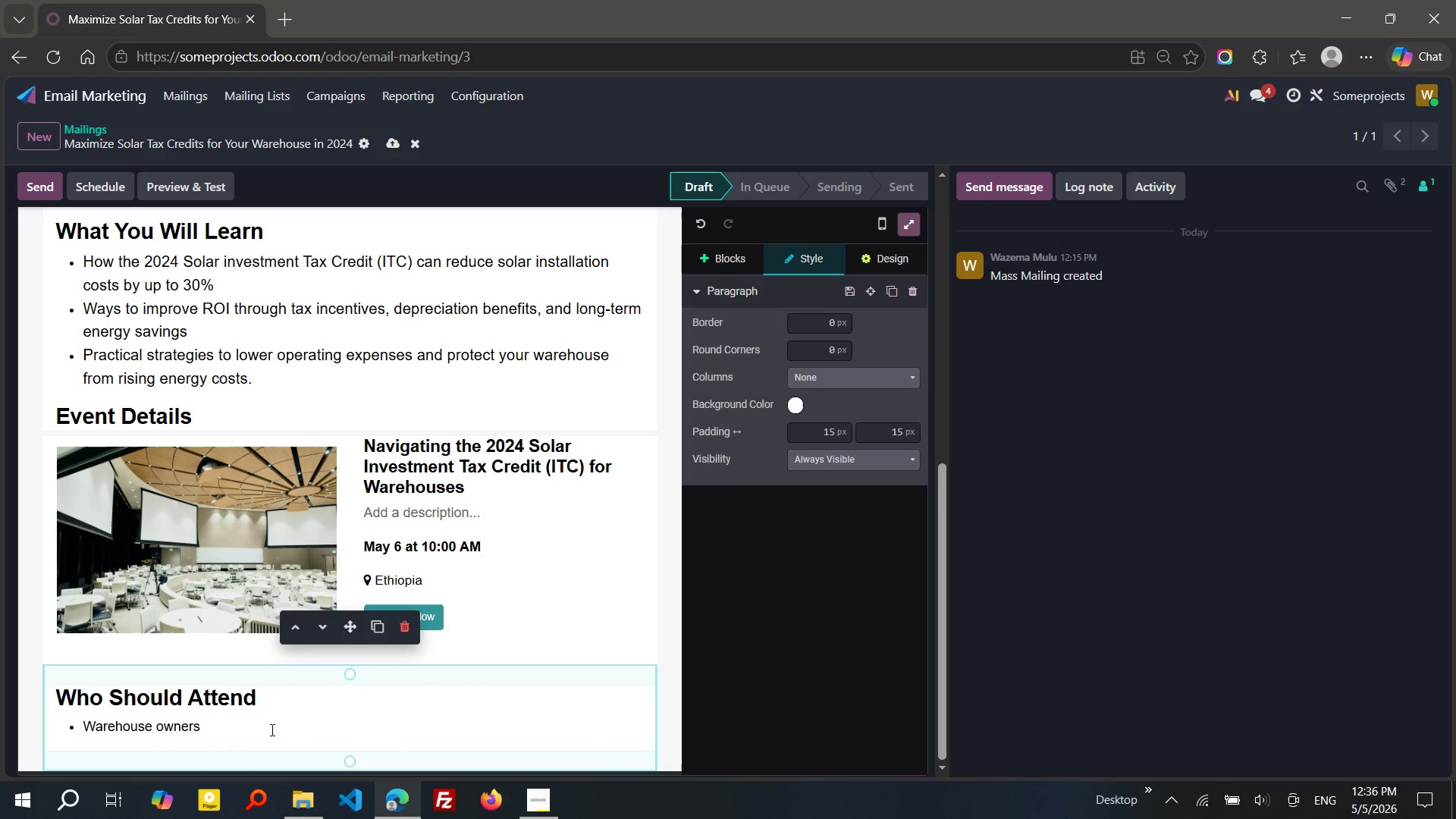 
left_click_drag(start_coordinate=[271, 730], to_coordinate=[49, 720])
 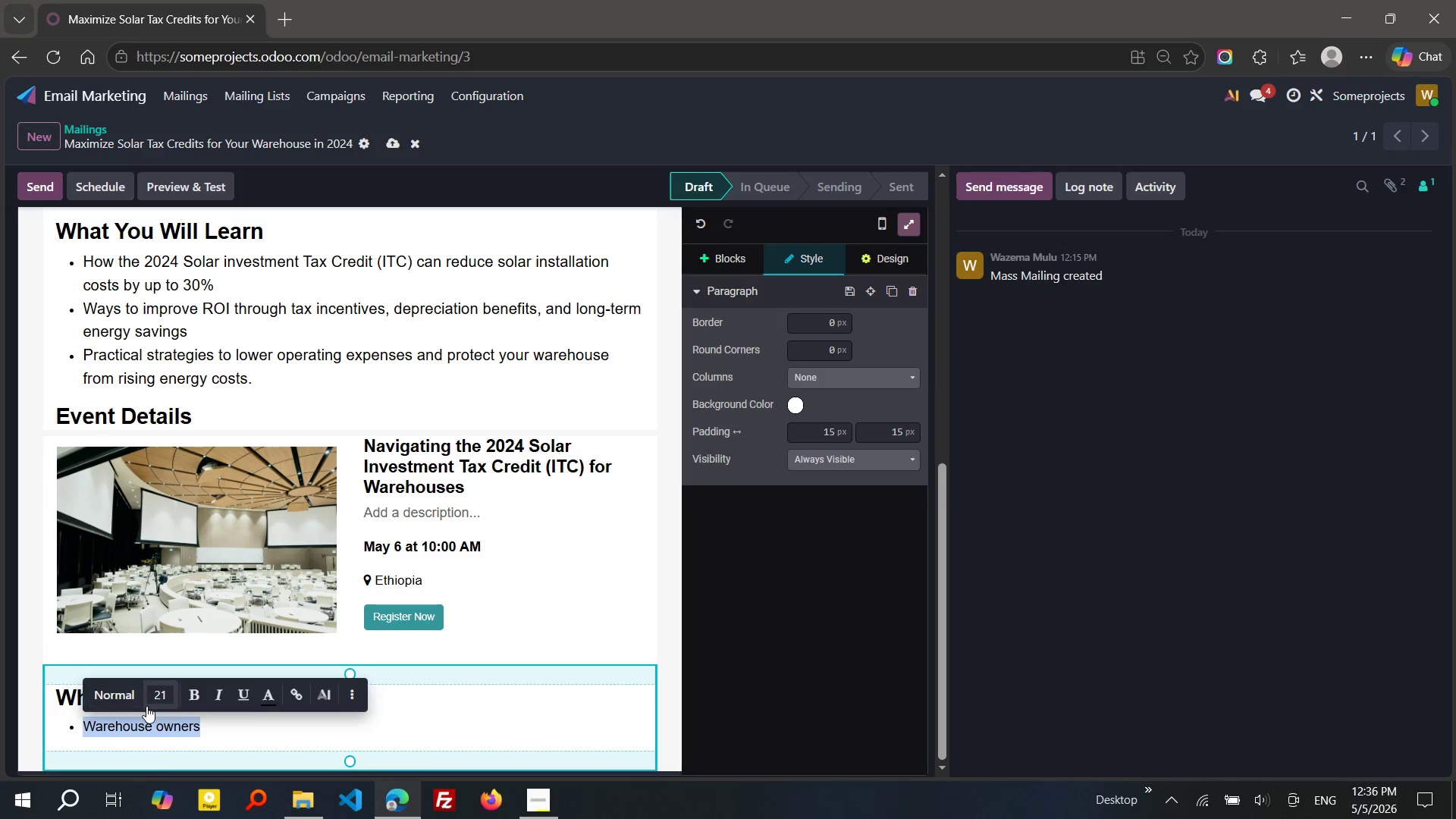 
left_click([146, 706])
 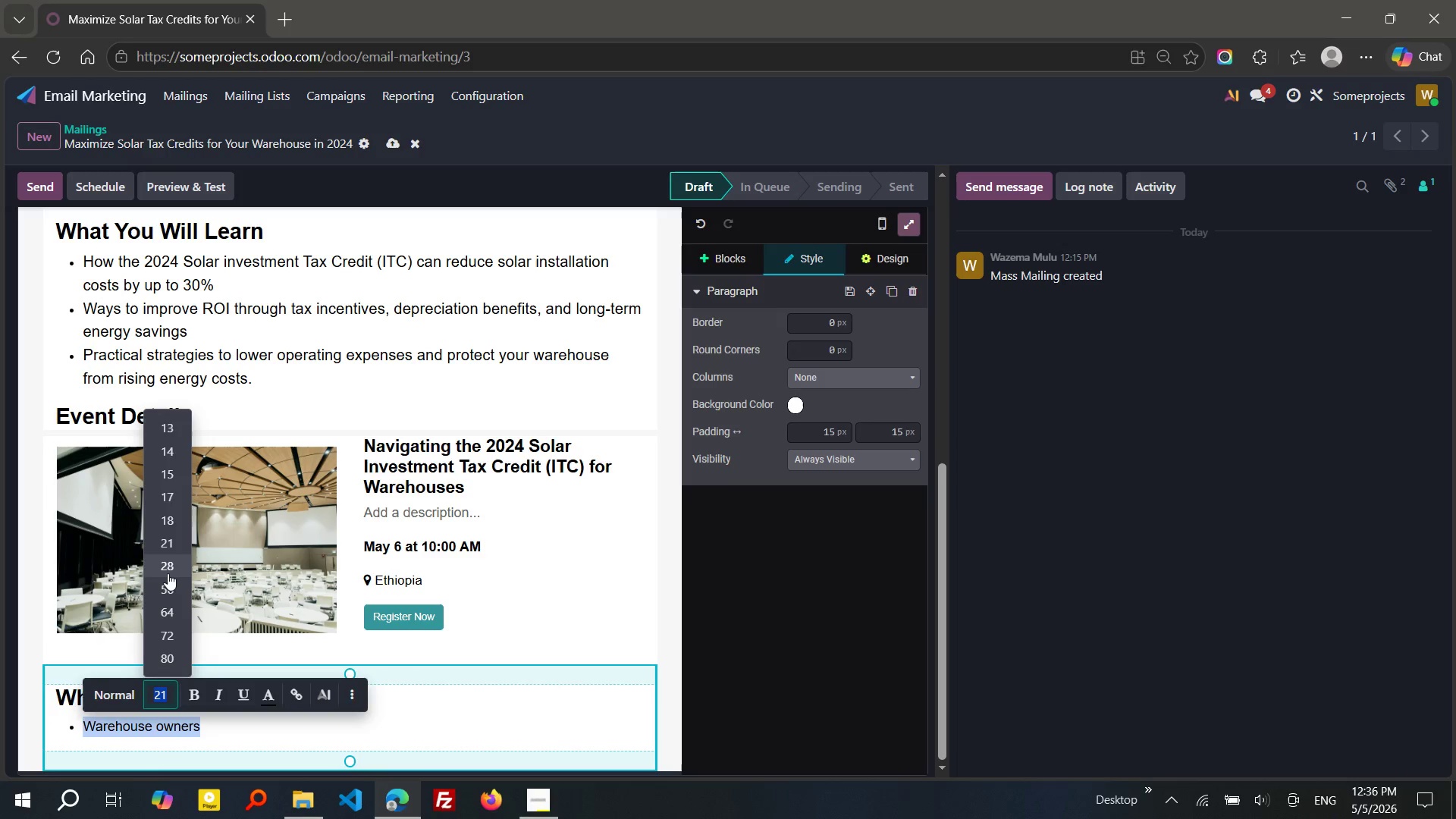 
left_click([168, 573])
 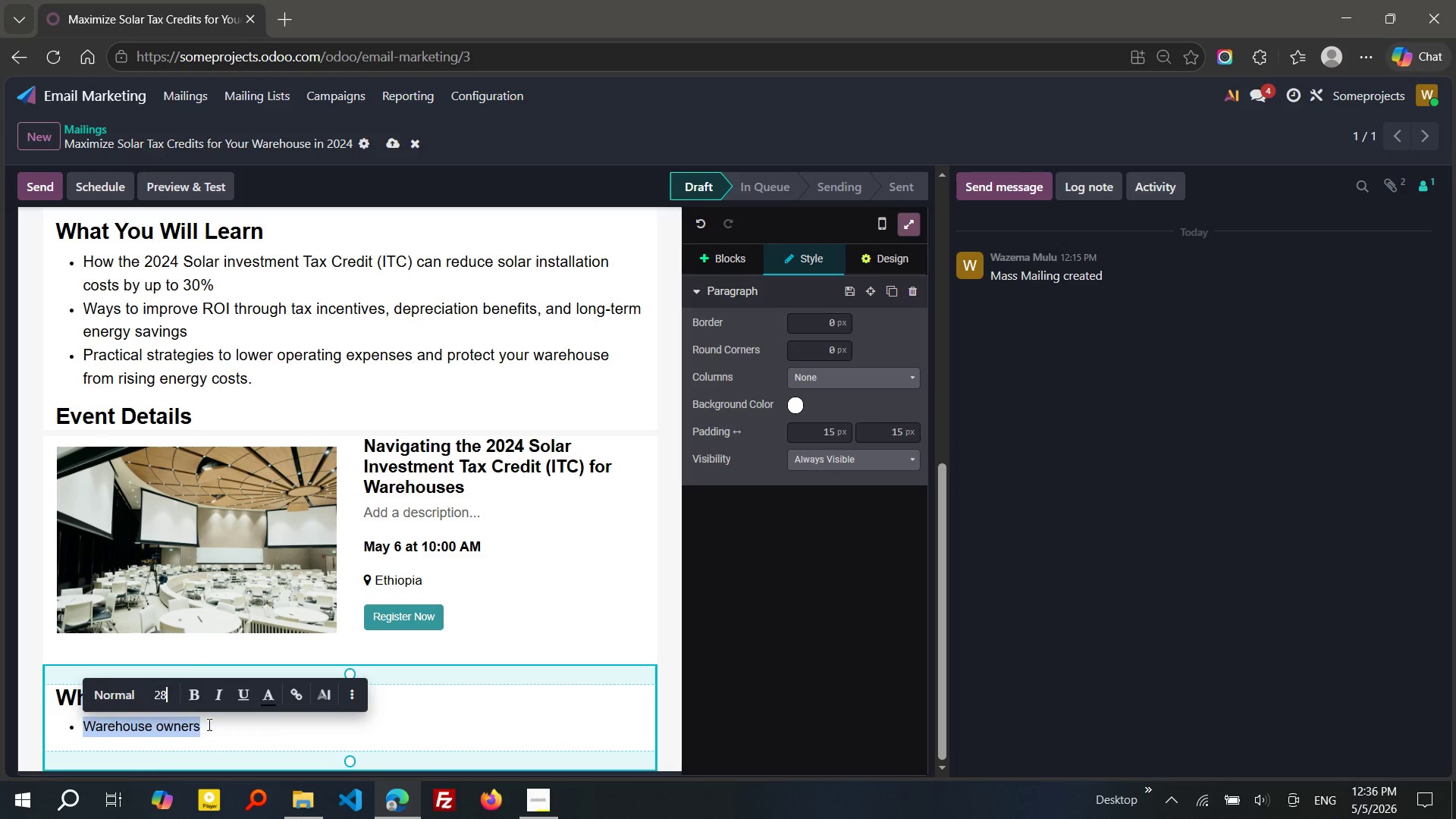 
left_click([213, 729])
 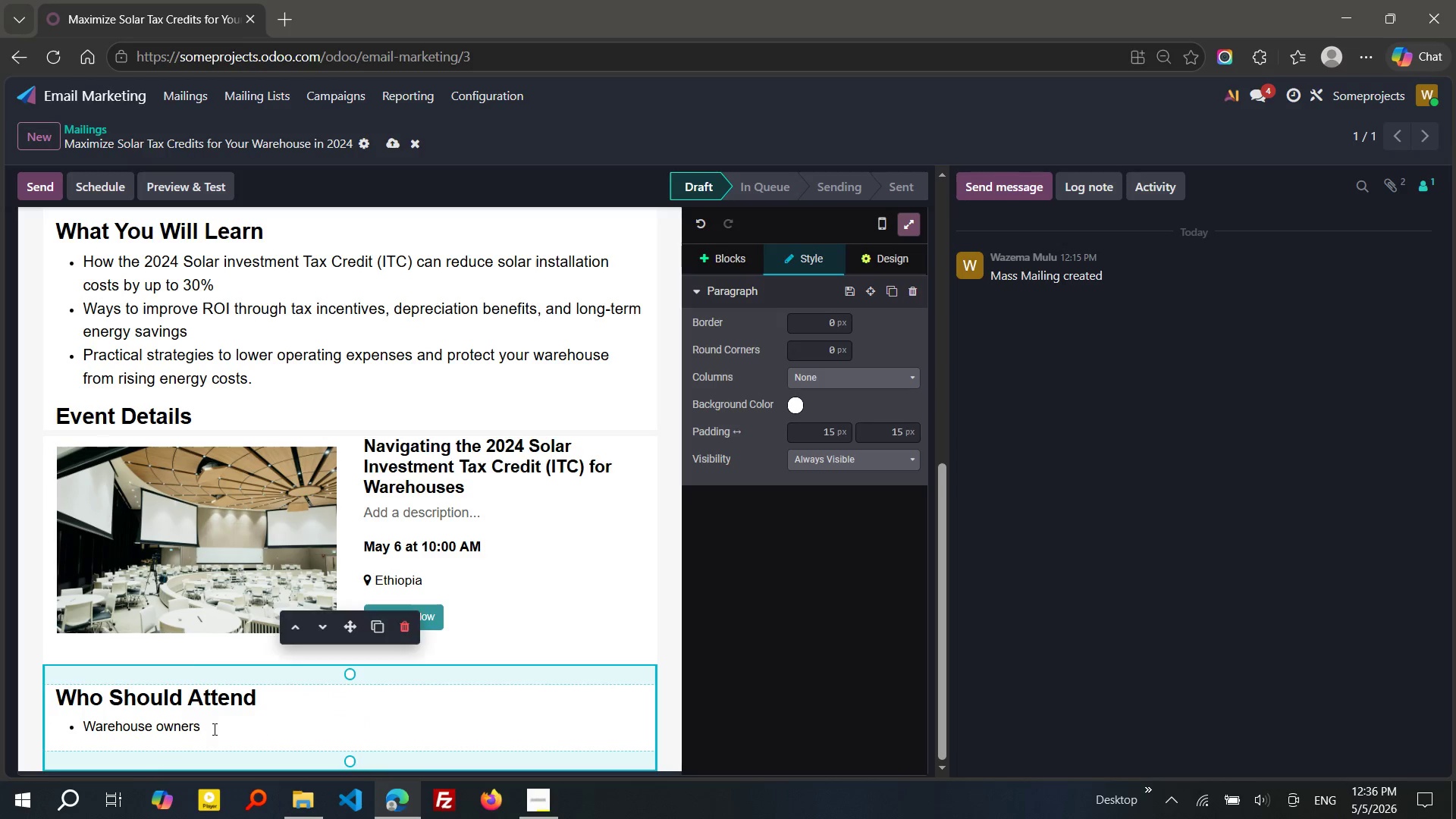 
key(Enter)
 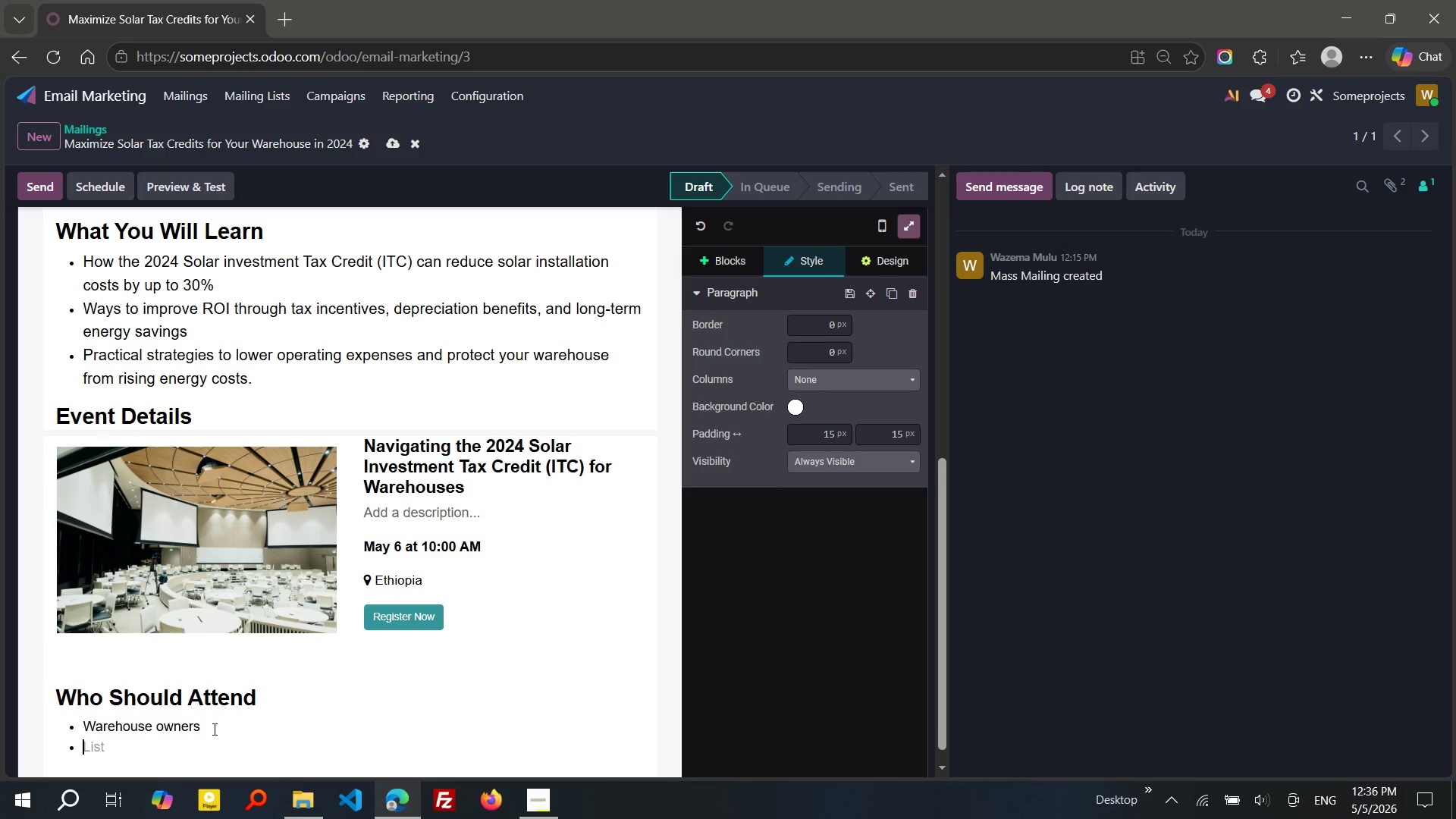 
type(Facility manga)
key(Backspace)
key(Backspace)
type(agers)
 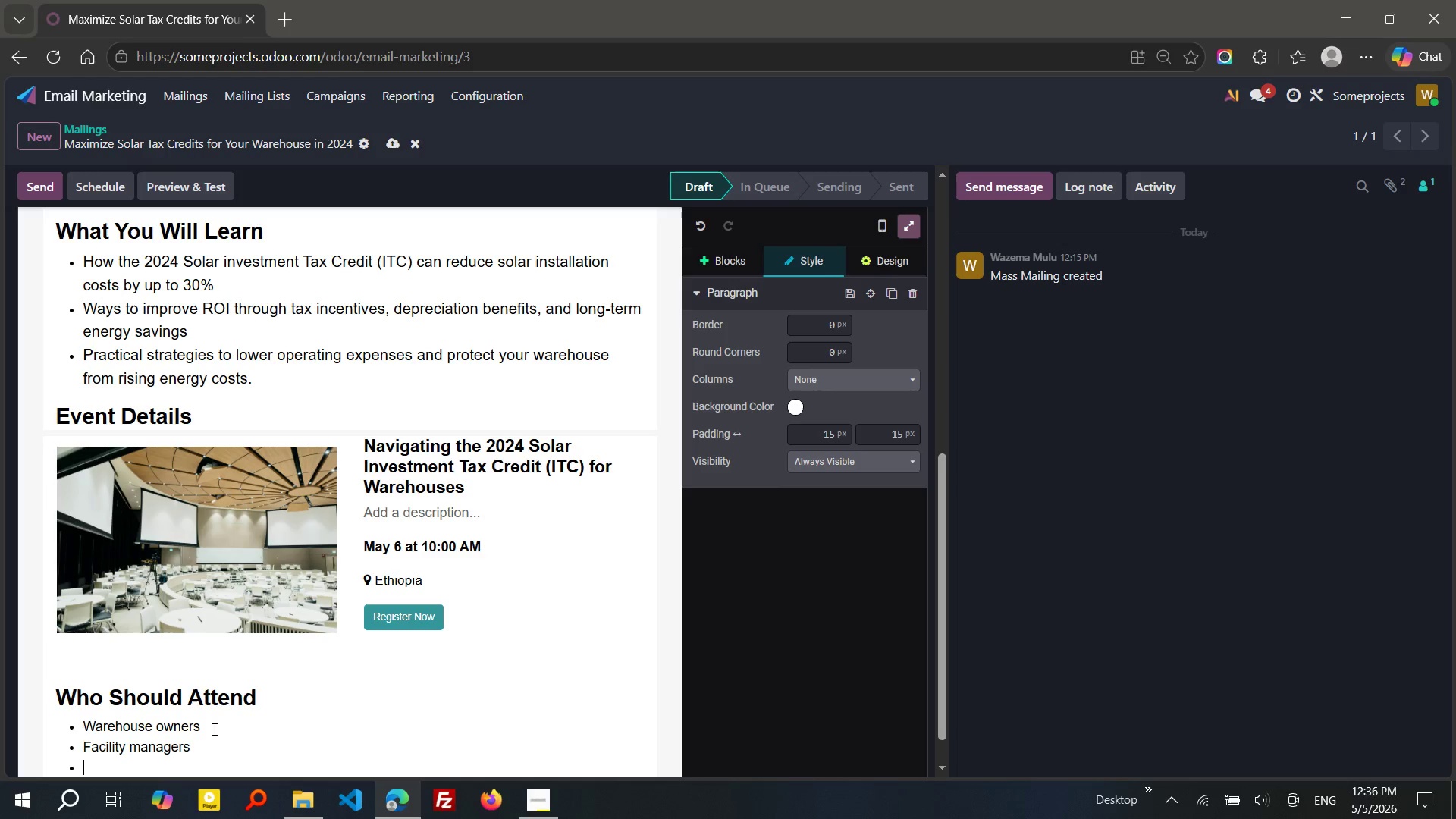 
key(Enter)
 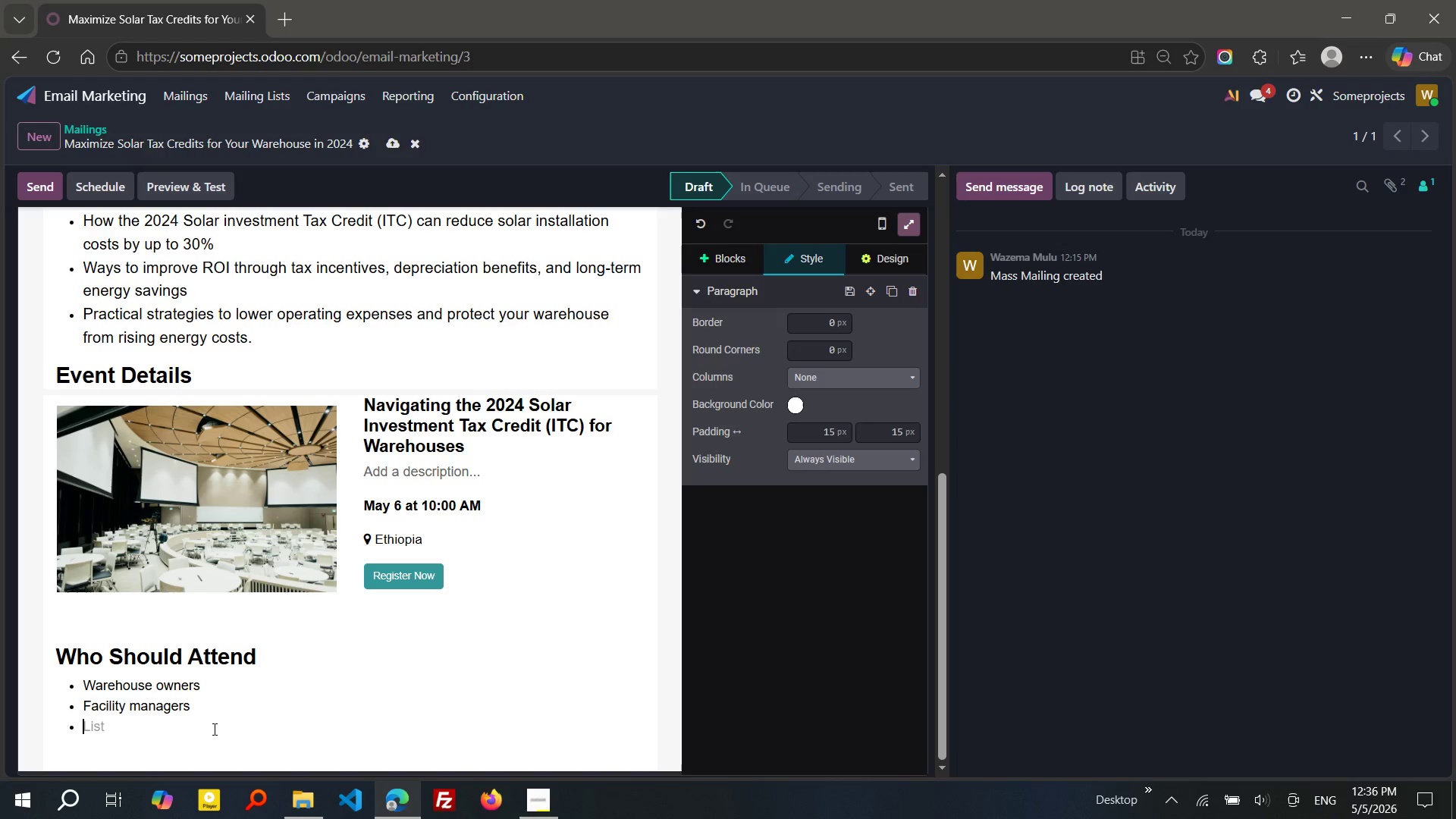 
type(Operationa and finance leaders)
 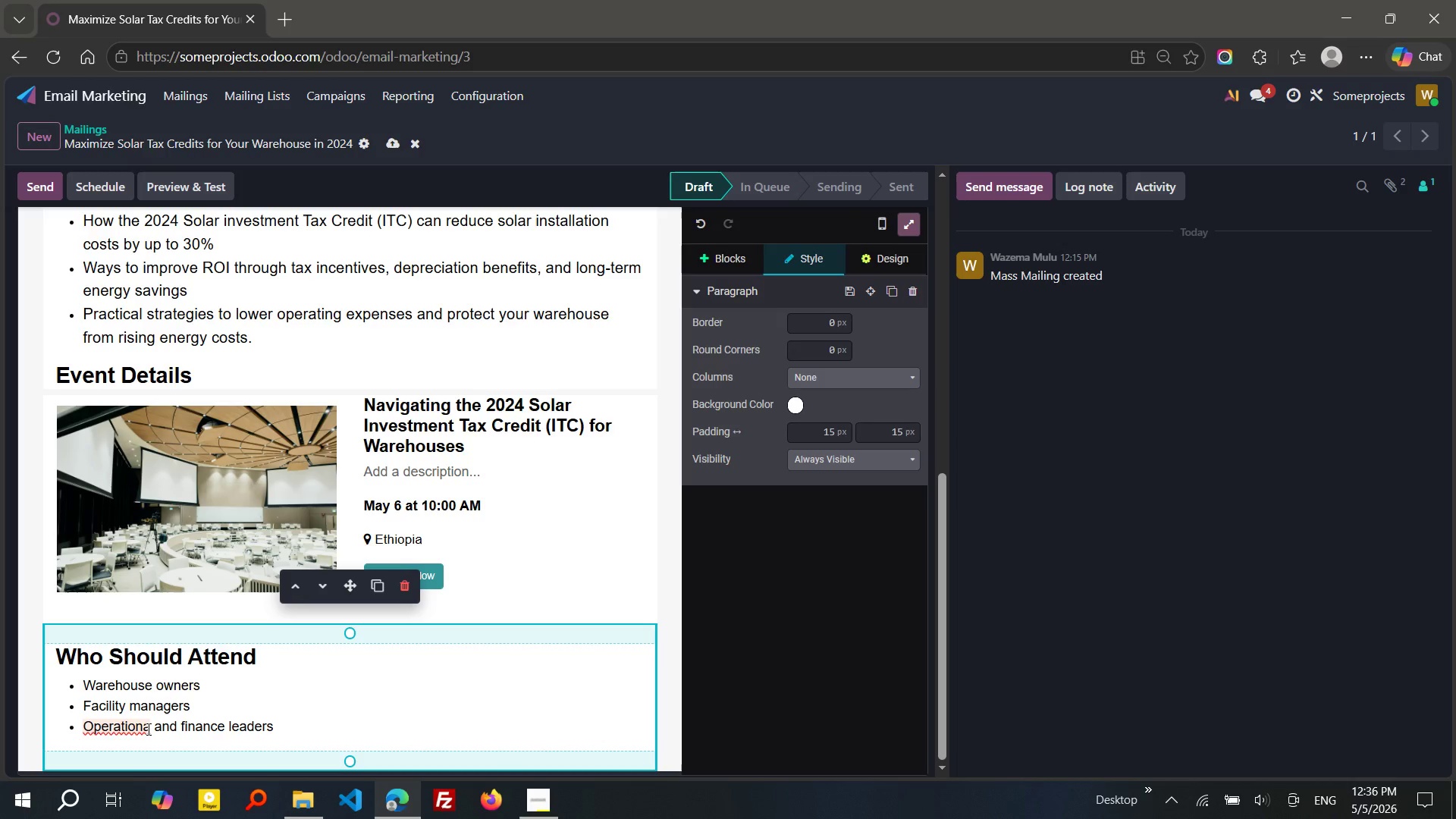 
left_click_drag(start_coordinate=[147, 729], to_coordinate=[152, 729])
 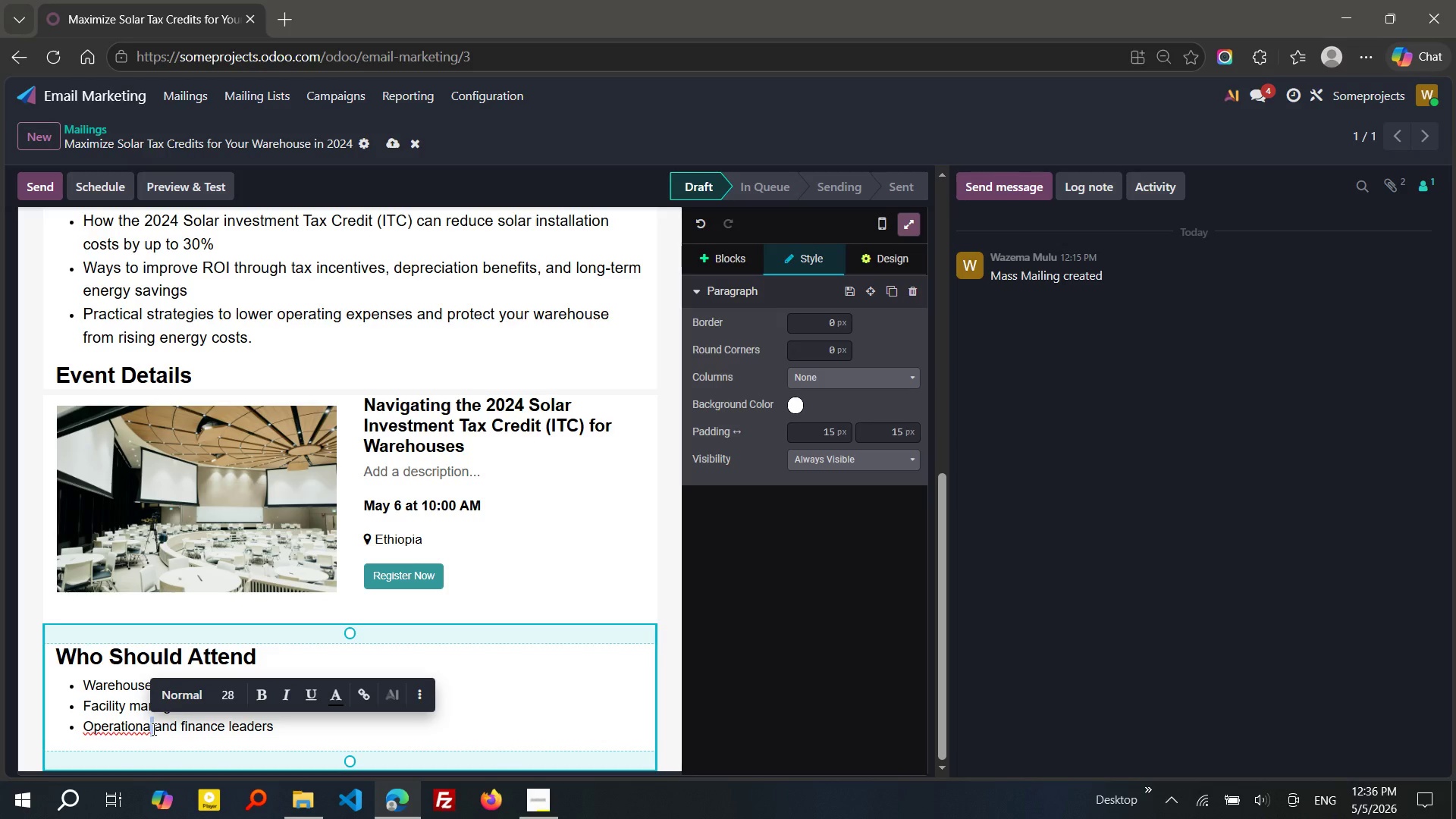 
key(Backspace)
 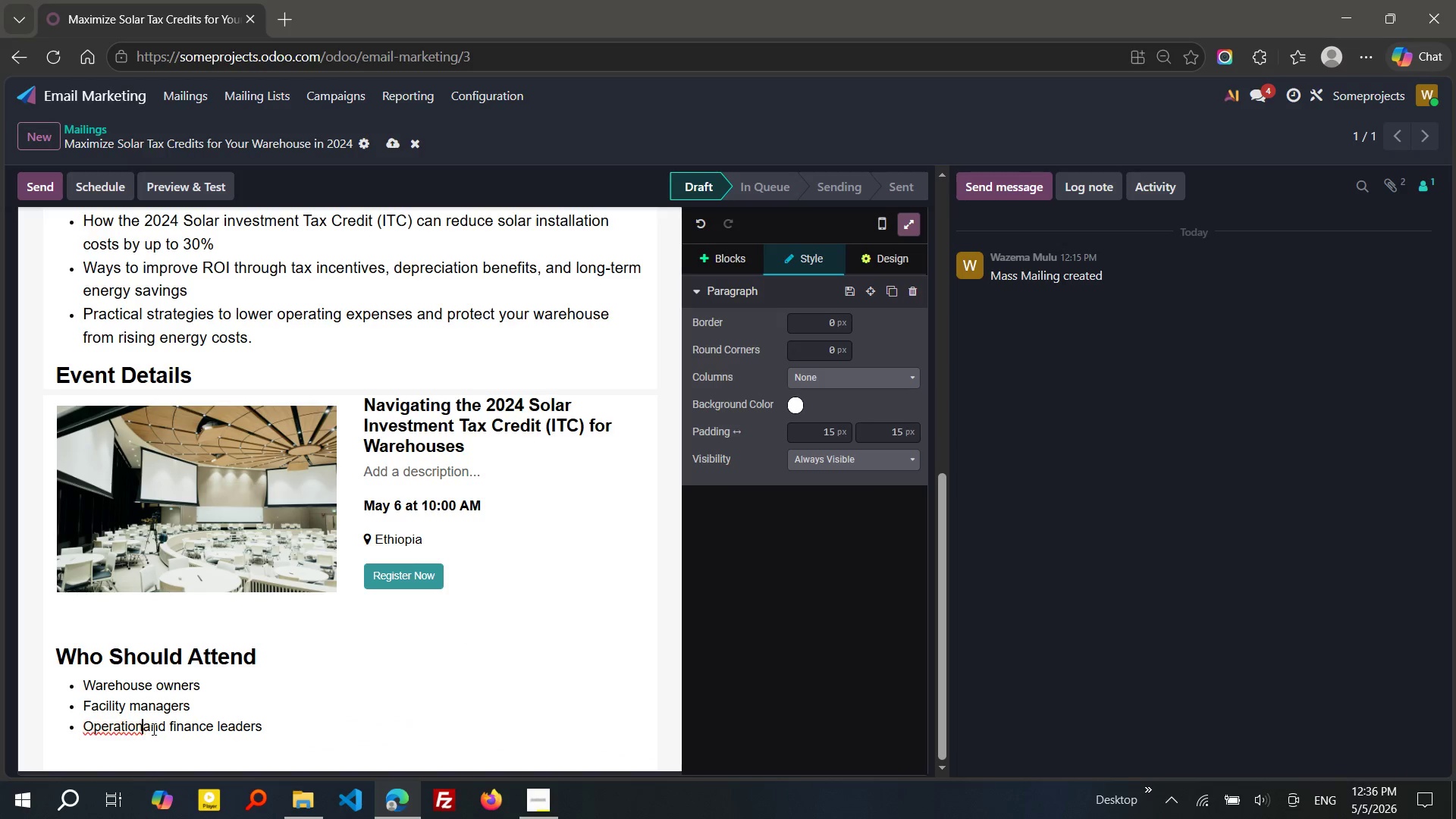 
key(Backspace)
 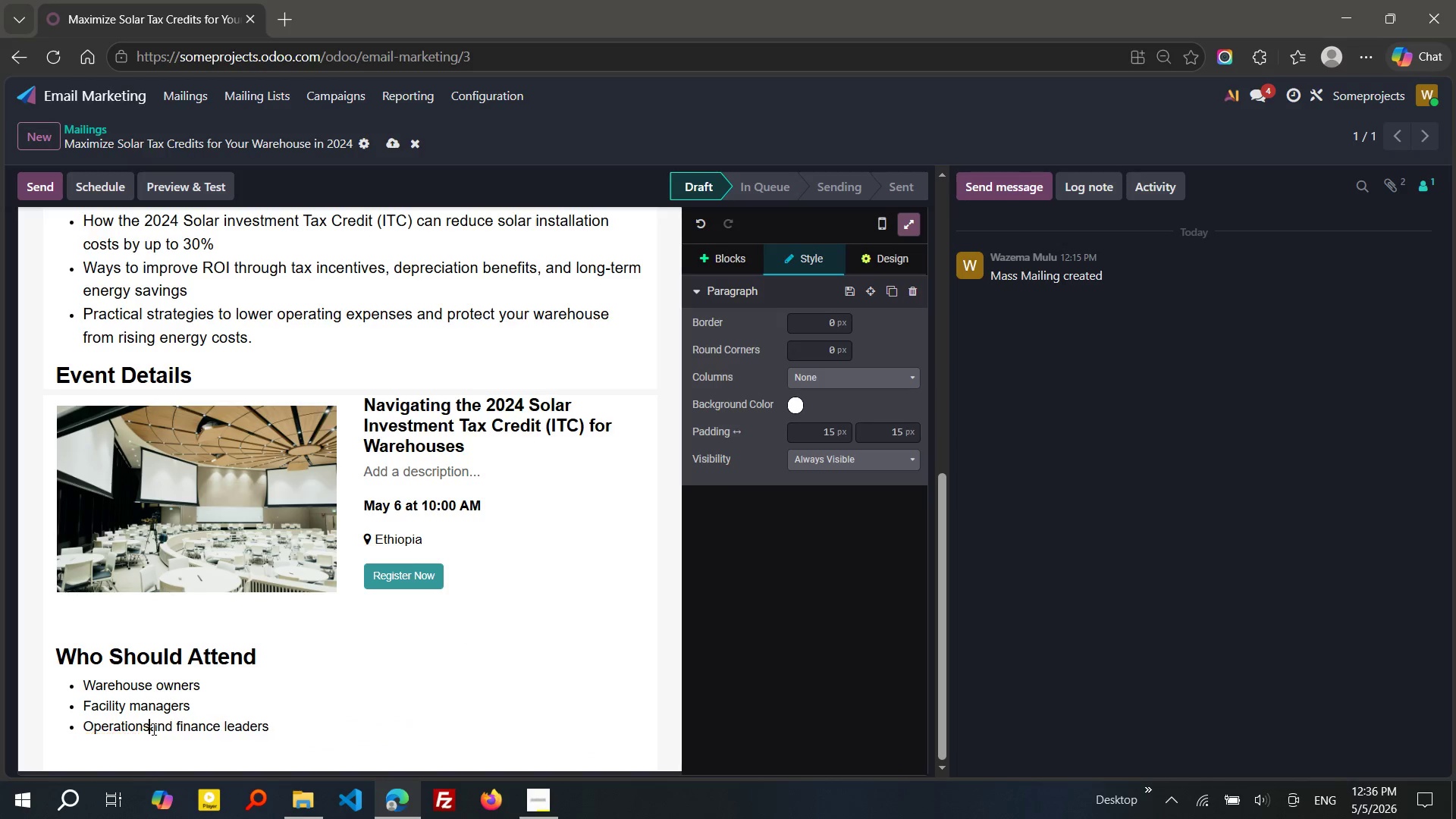 
key(S)
 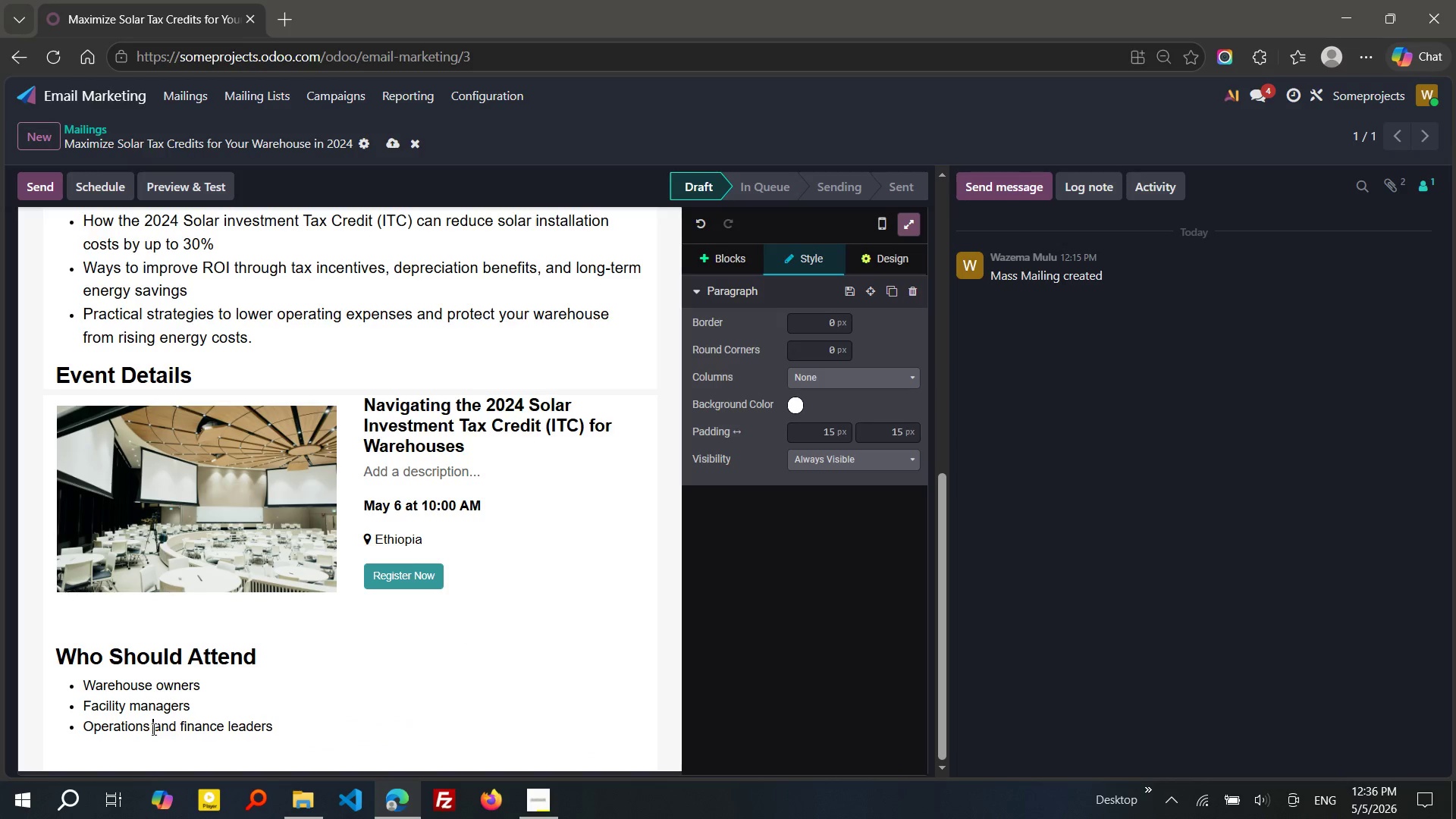 
key(Space)
 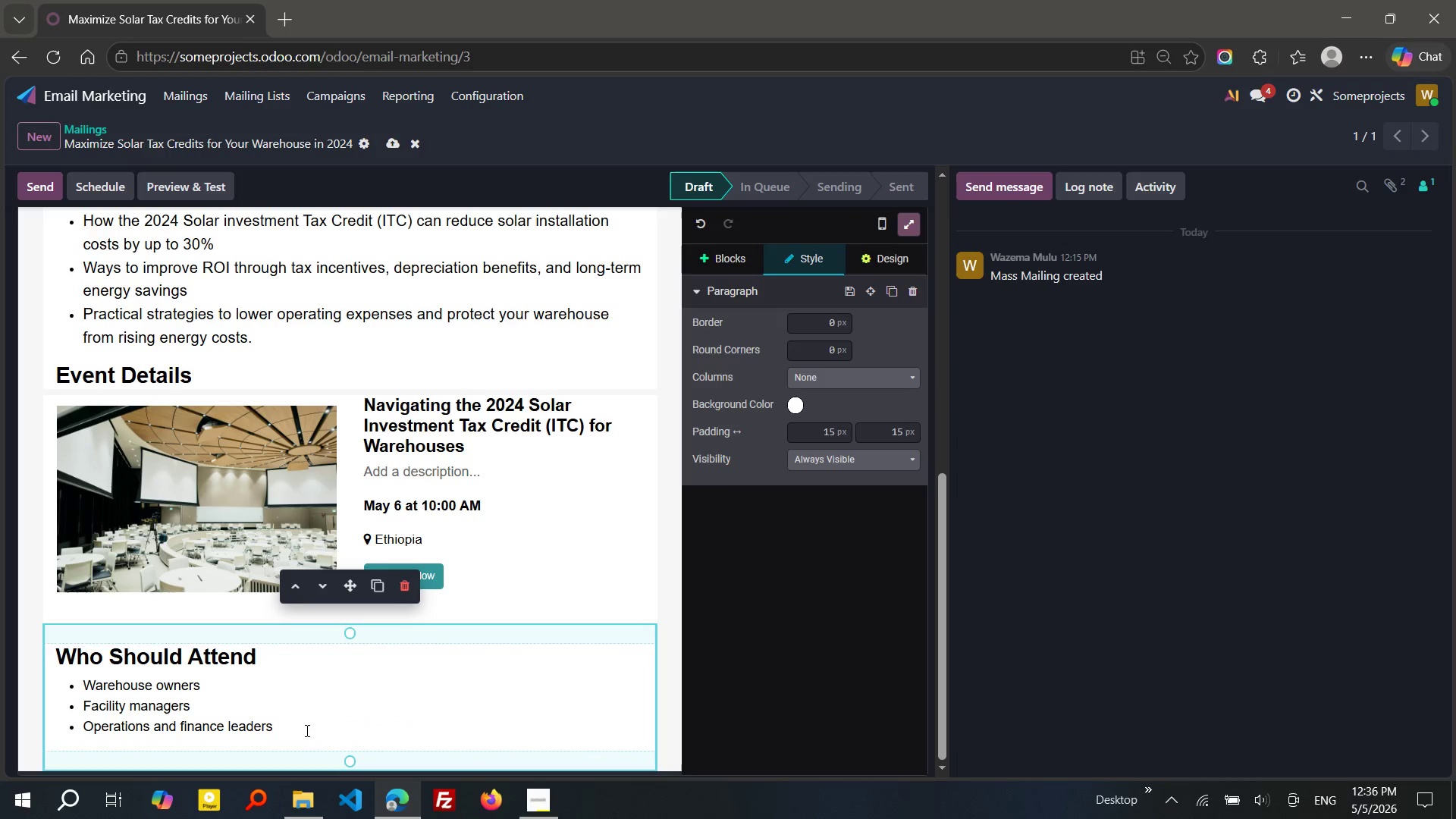 
left_click([306, 730])
 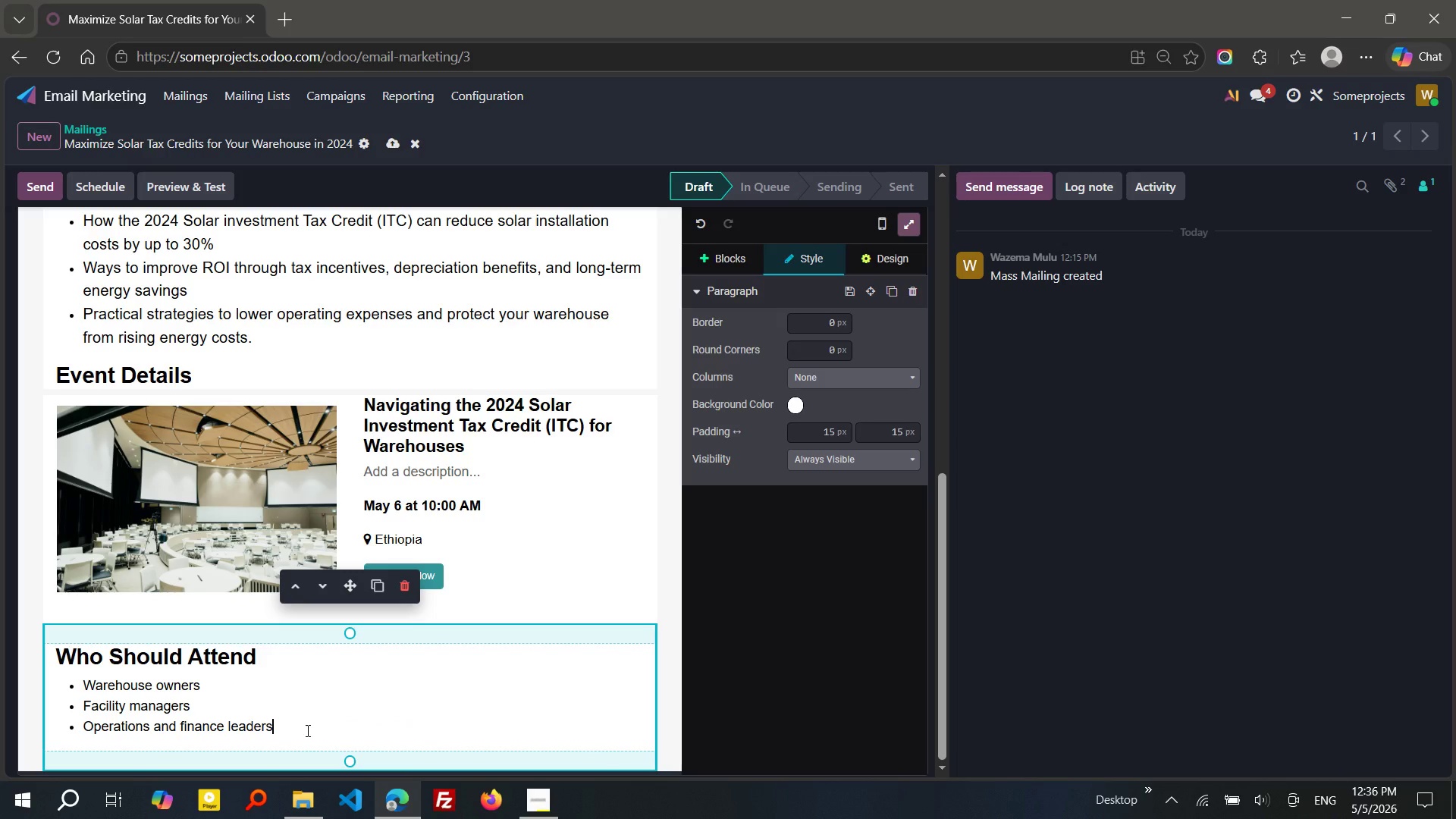 
type( in industrial properties)
 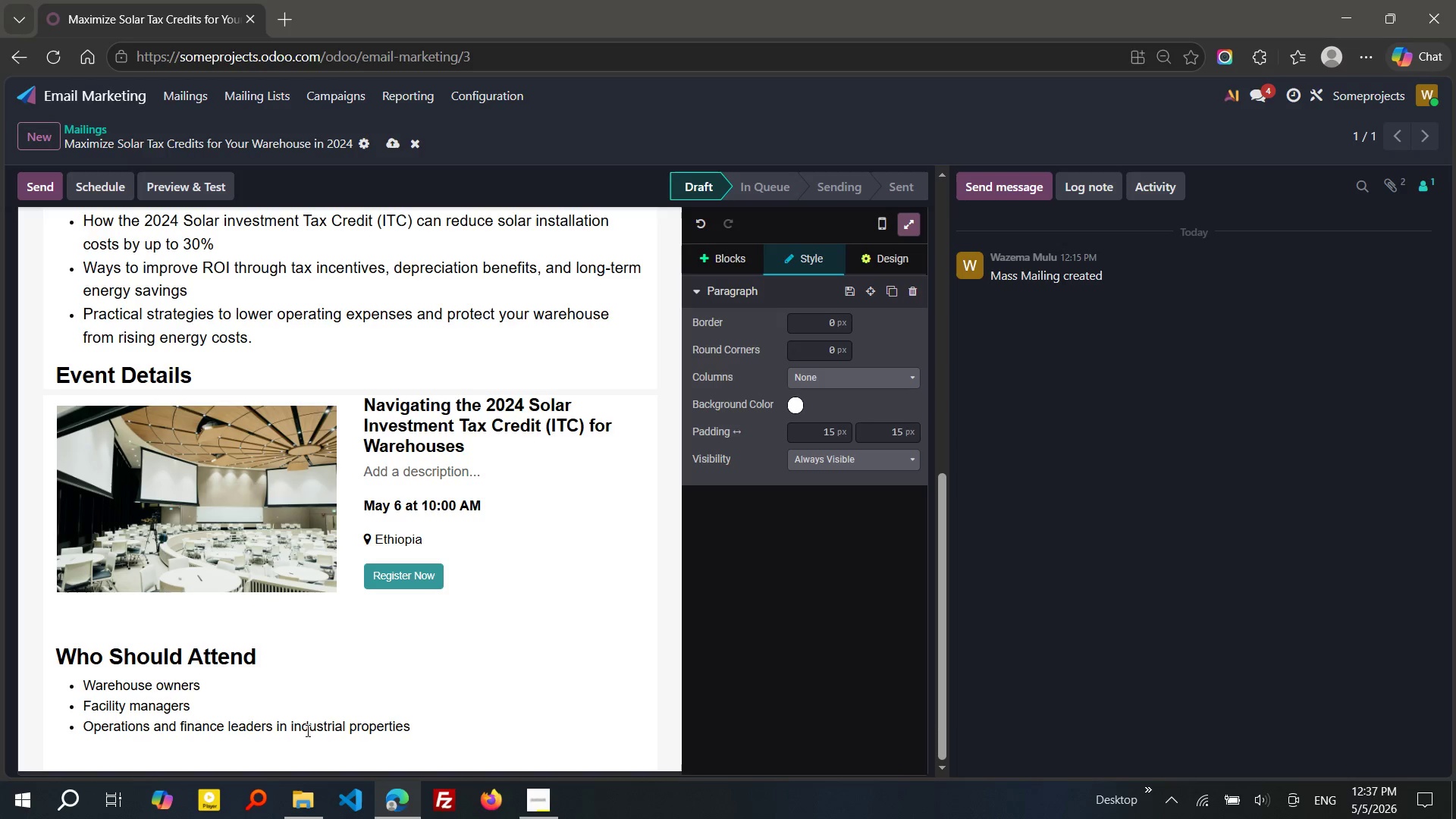 
key(Enter)
 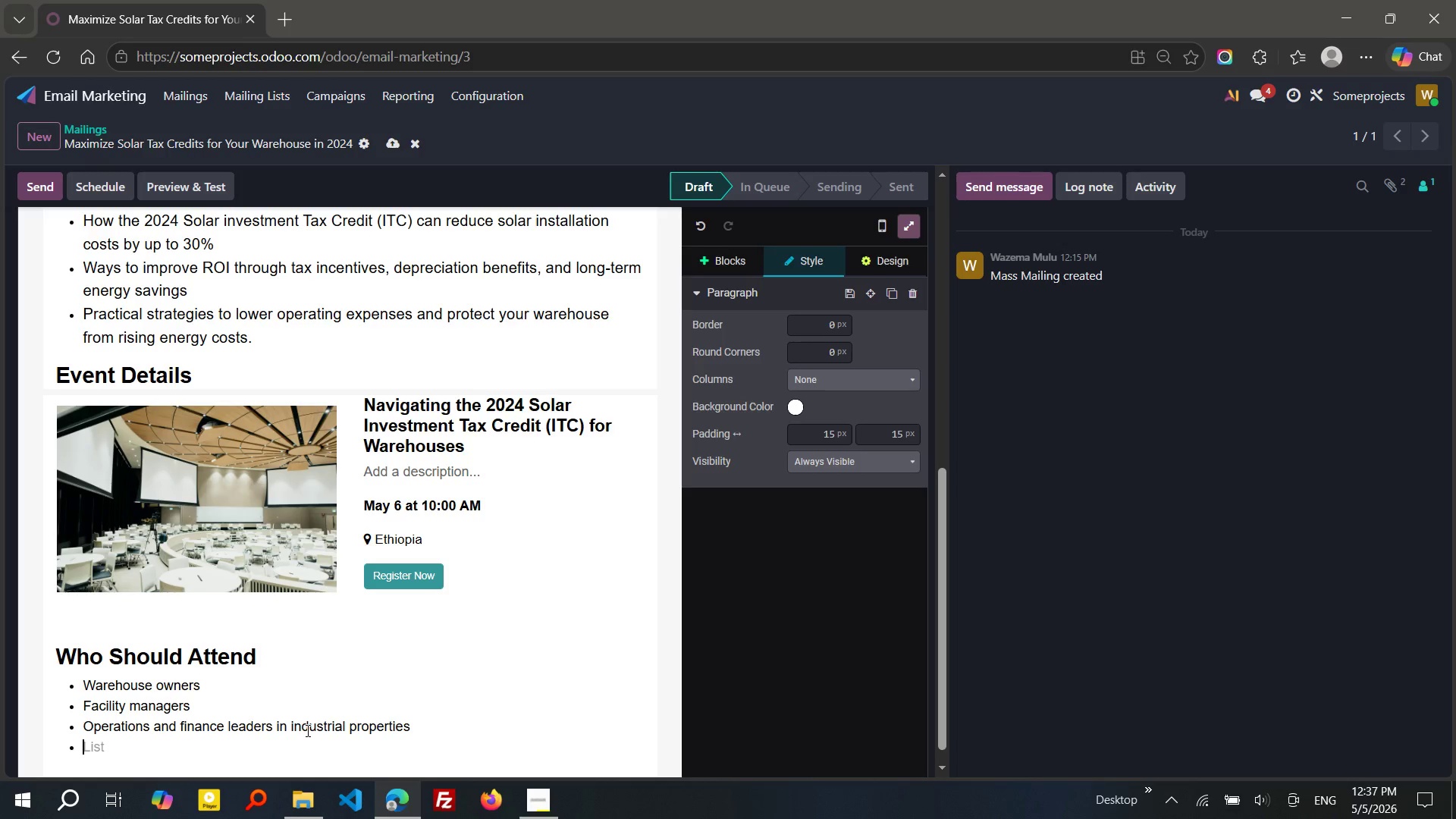 
key(Enter)
 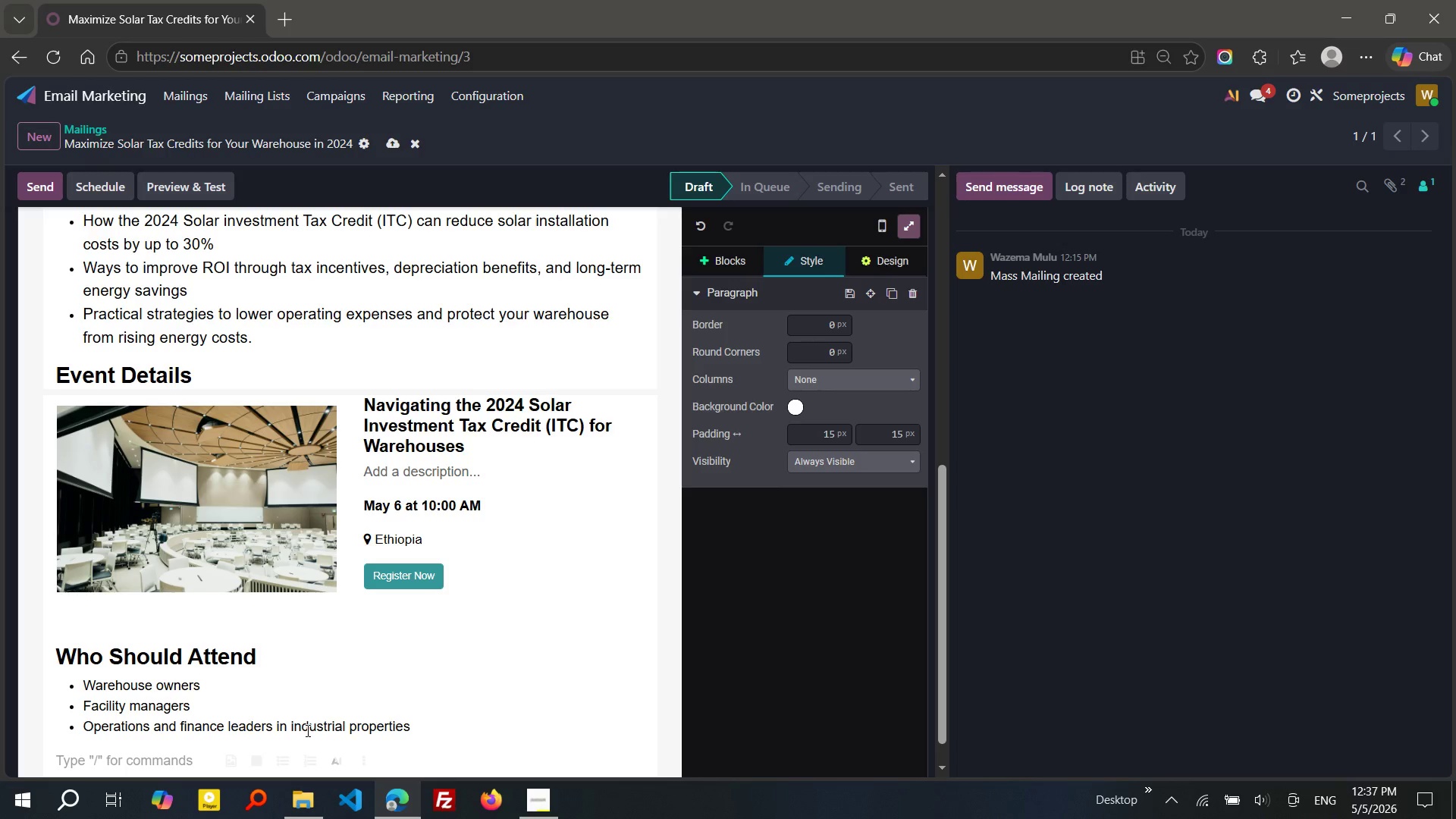 
wait(44.66)
 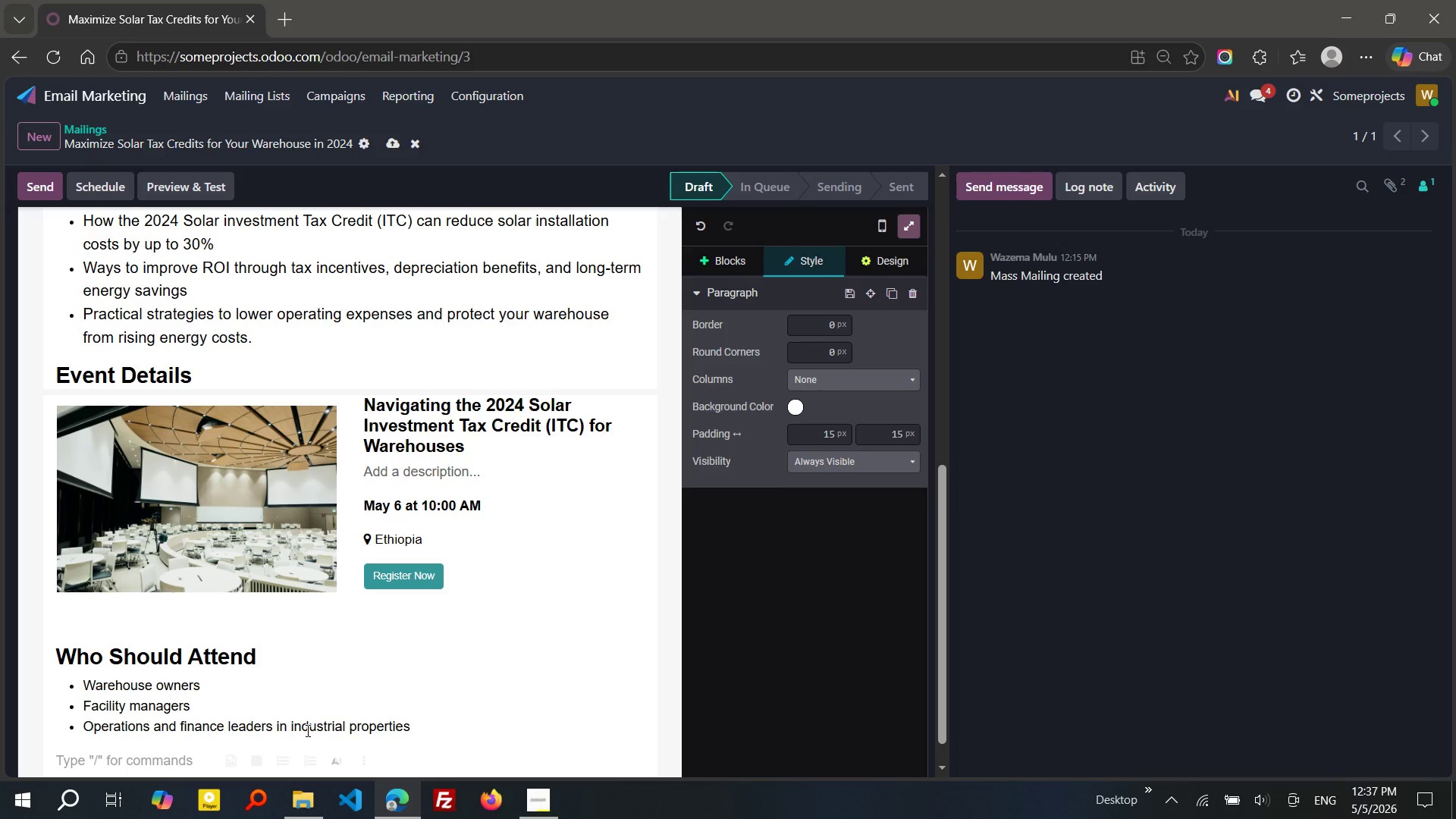 
left_click_drag(start_coordinate=[69, 651], to_coordinate=[431, 723])
 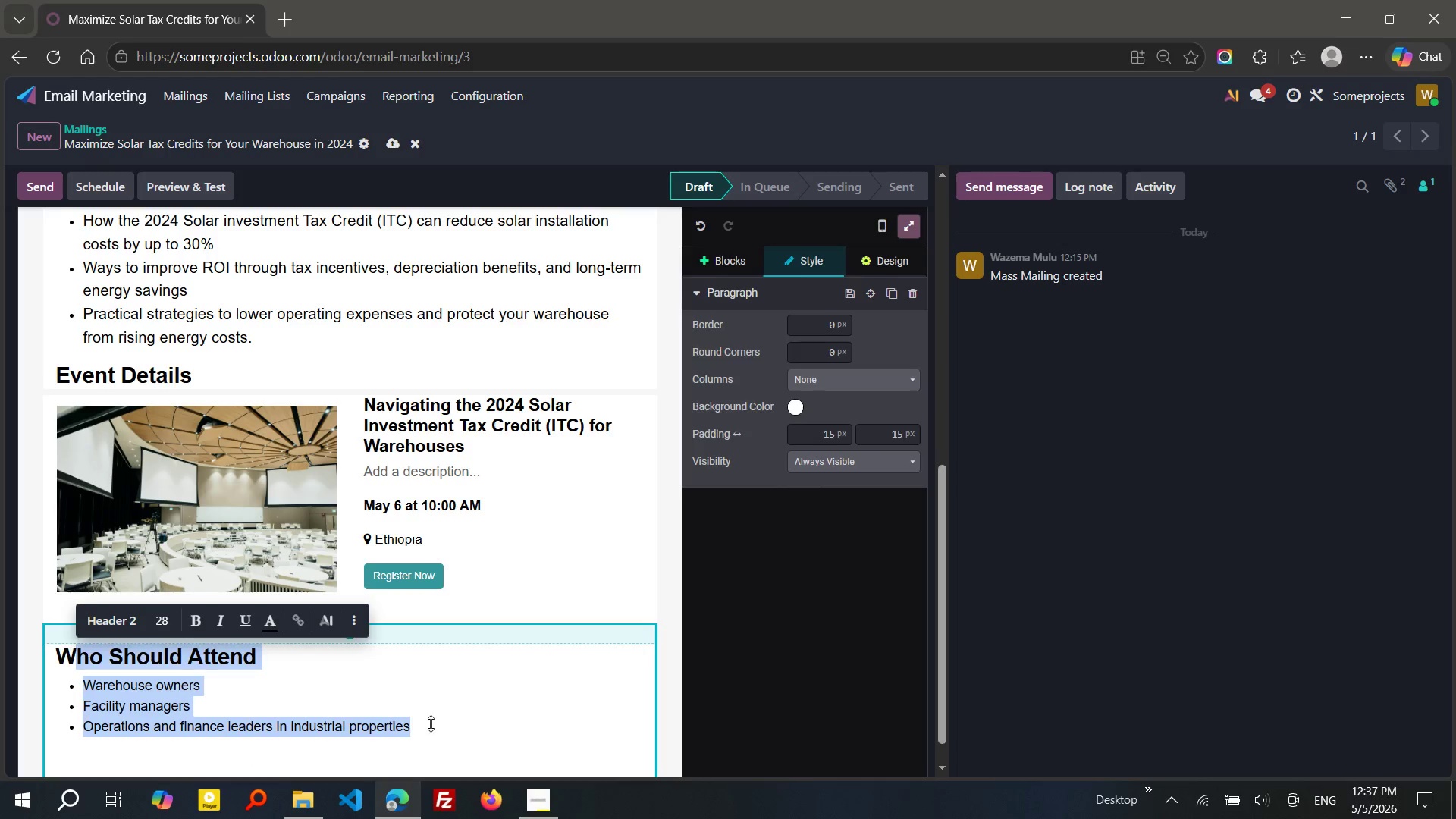 
key(Backspace)
 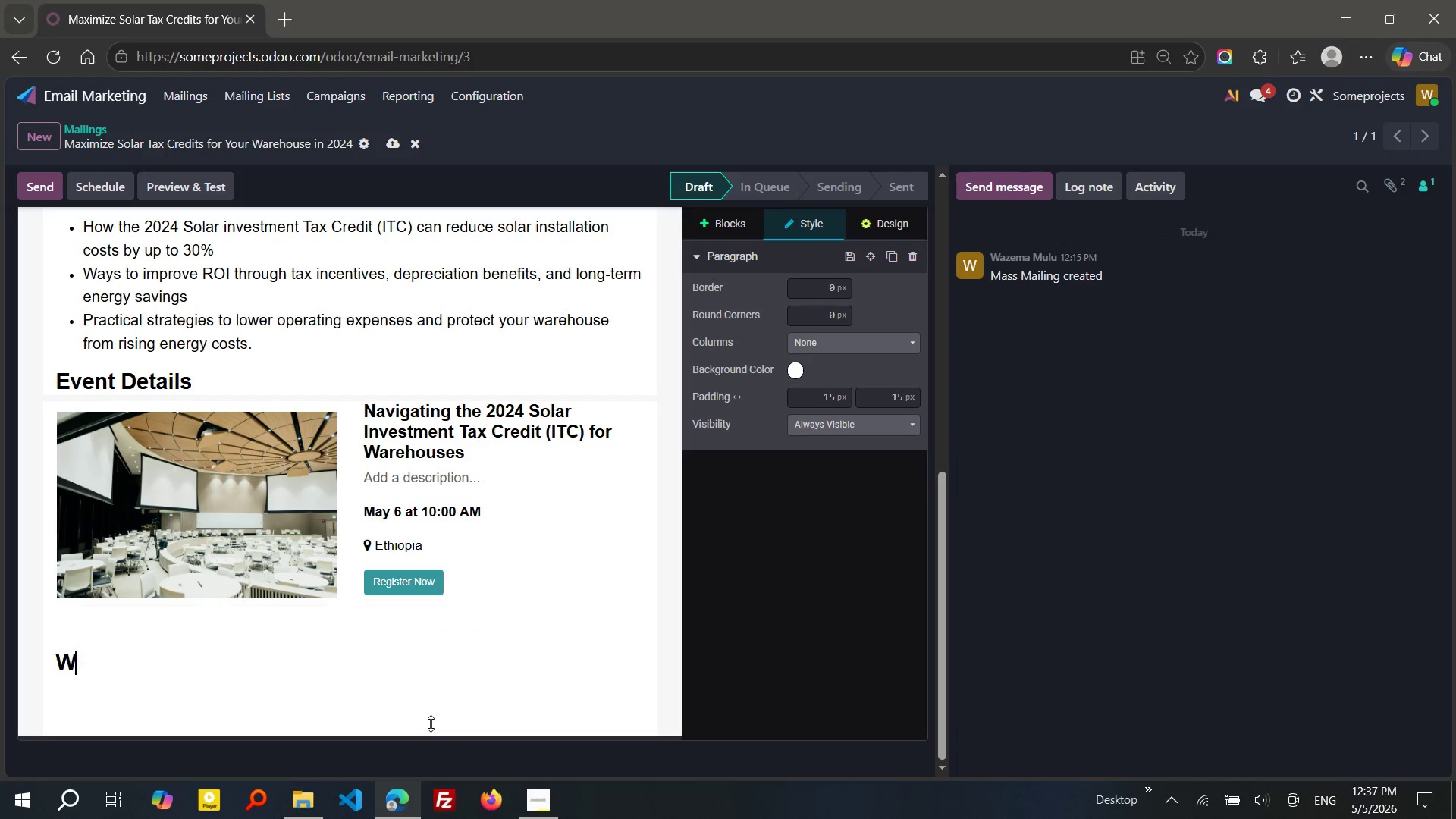 
key(Backspace)
 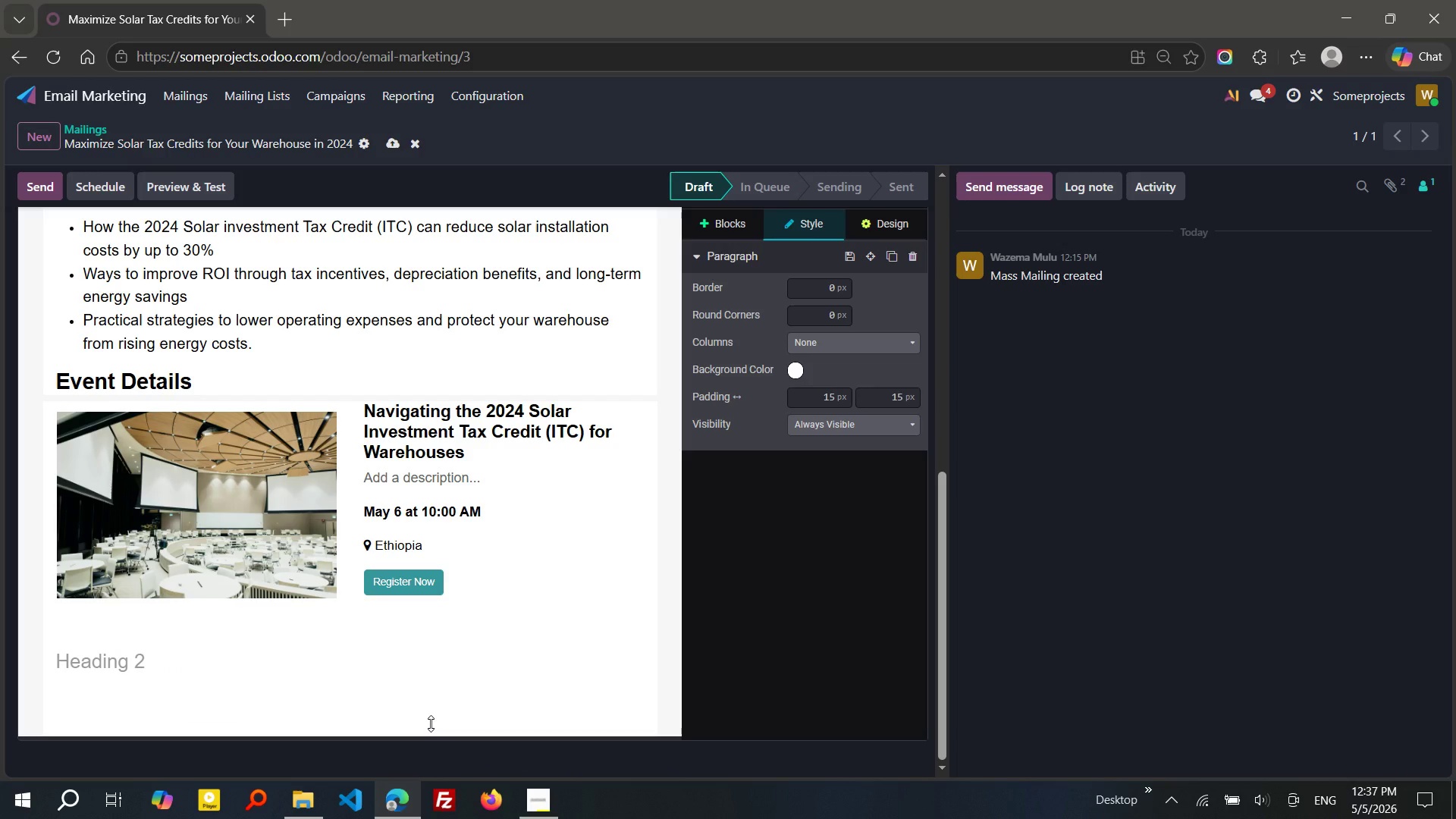 
key(Shift+ShiftRight)
 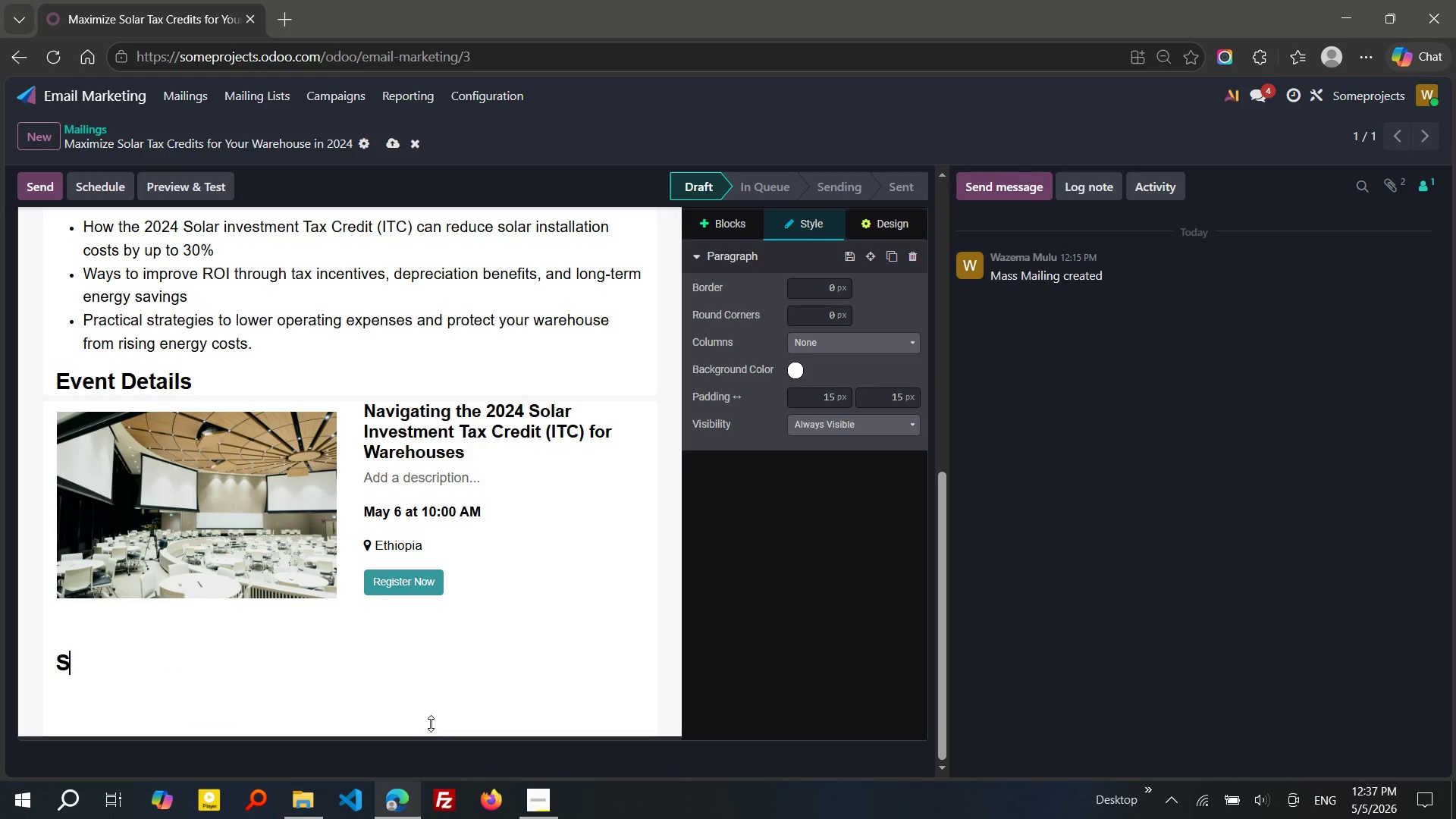 
key(Shift+S)
 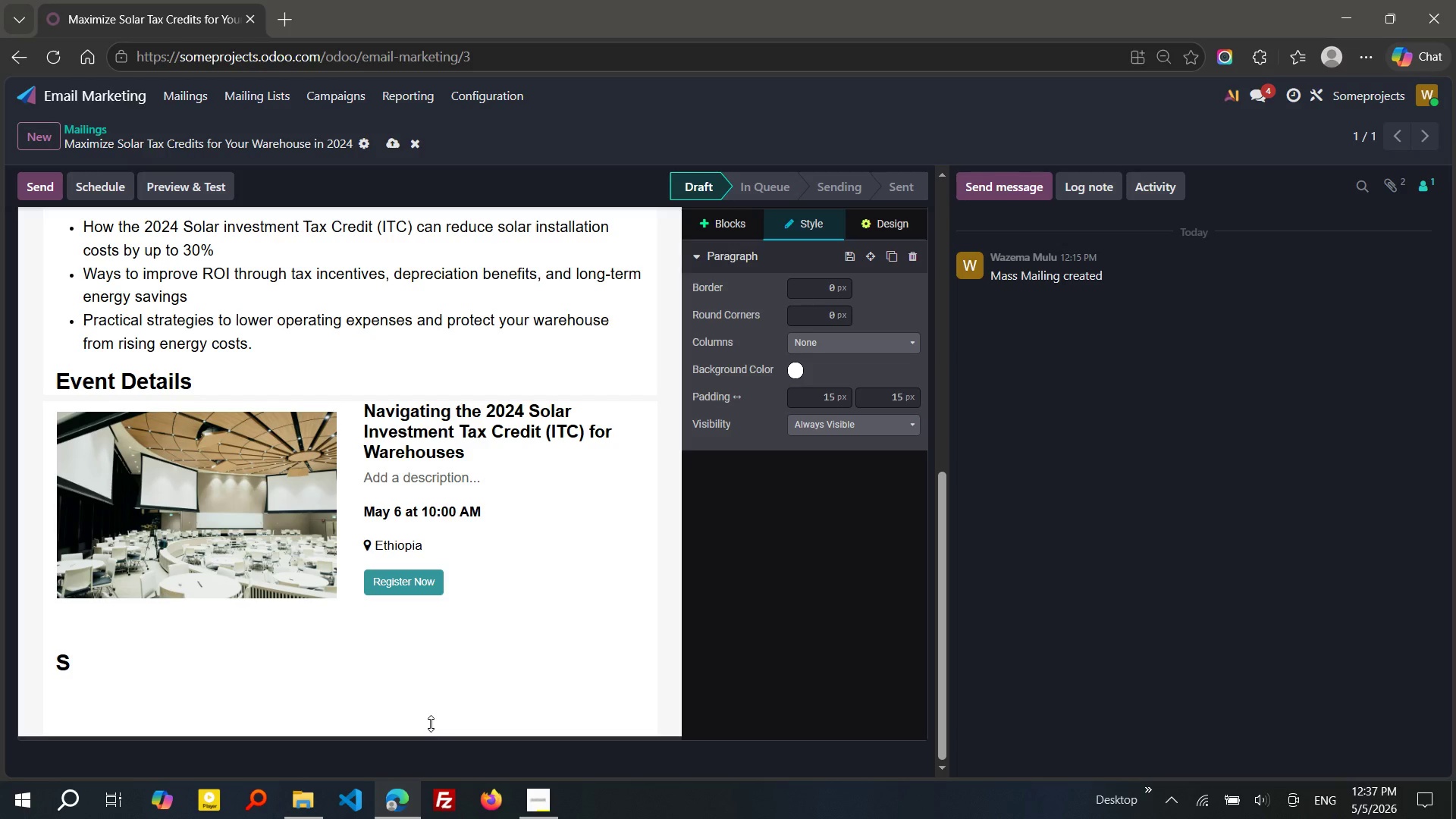 
key(Backspace)
 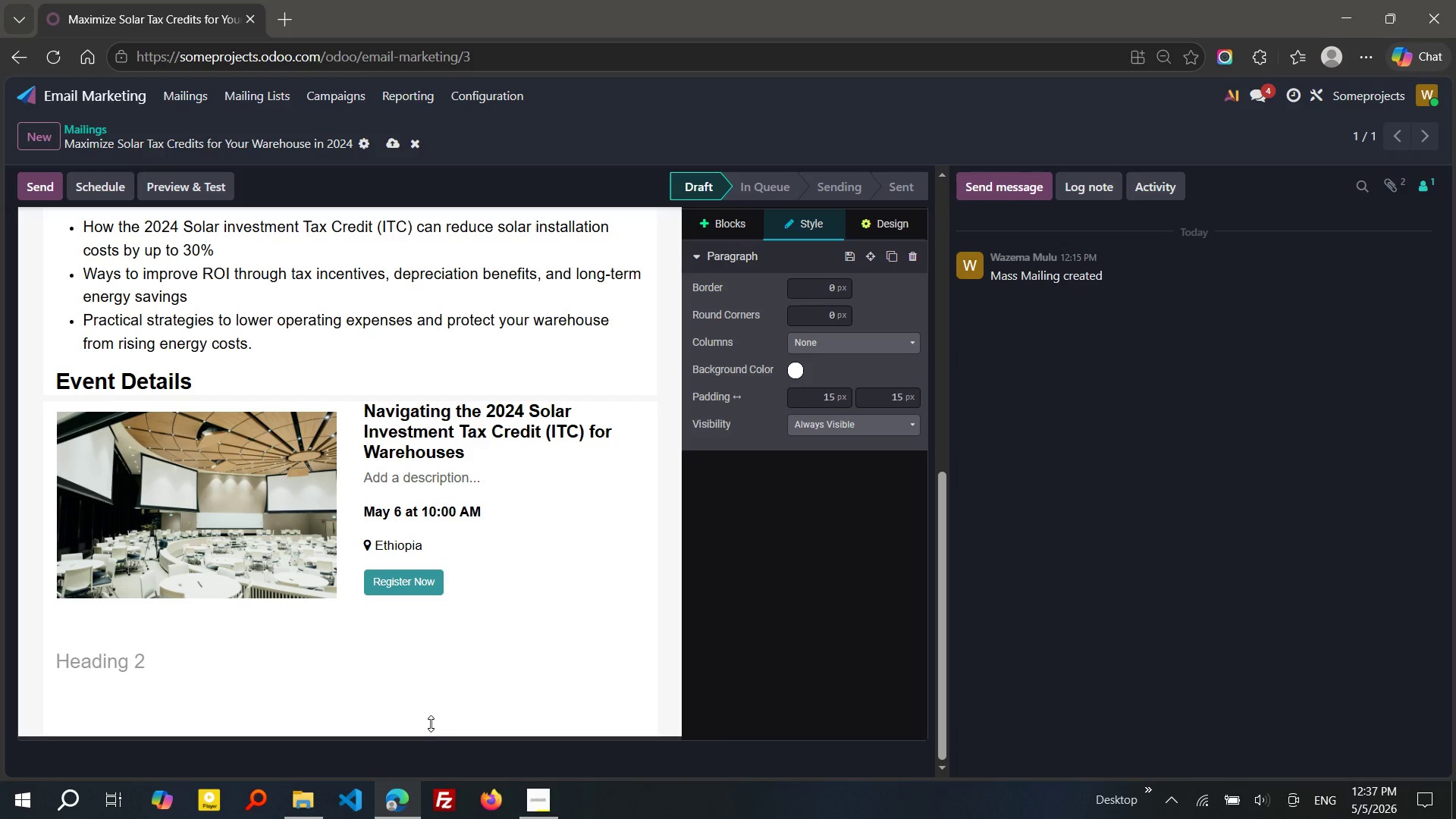 
wait(9.84)
 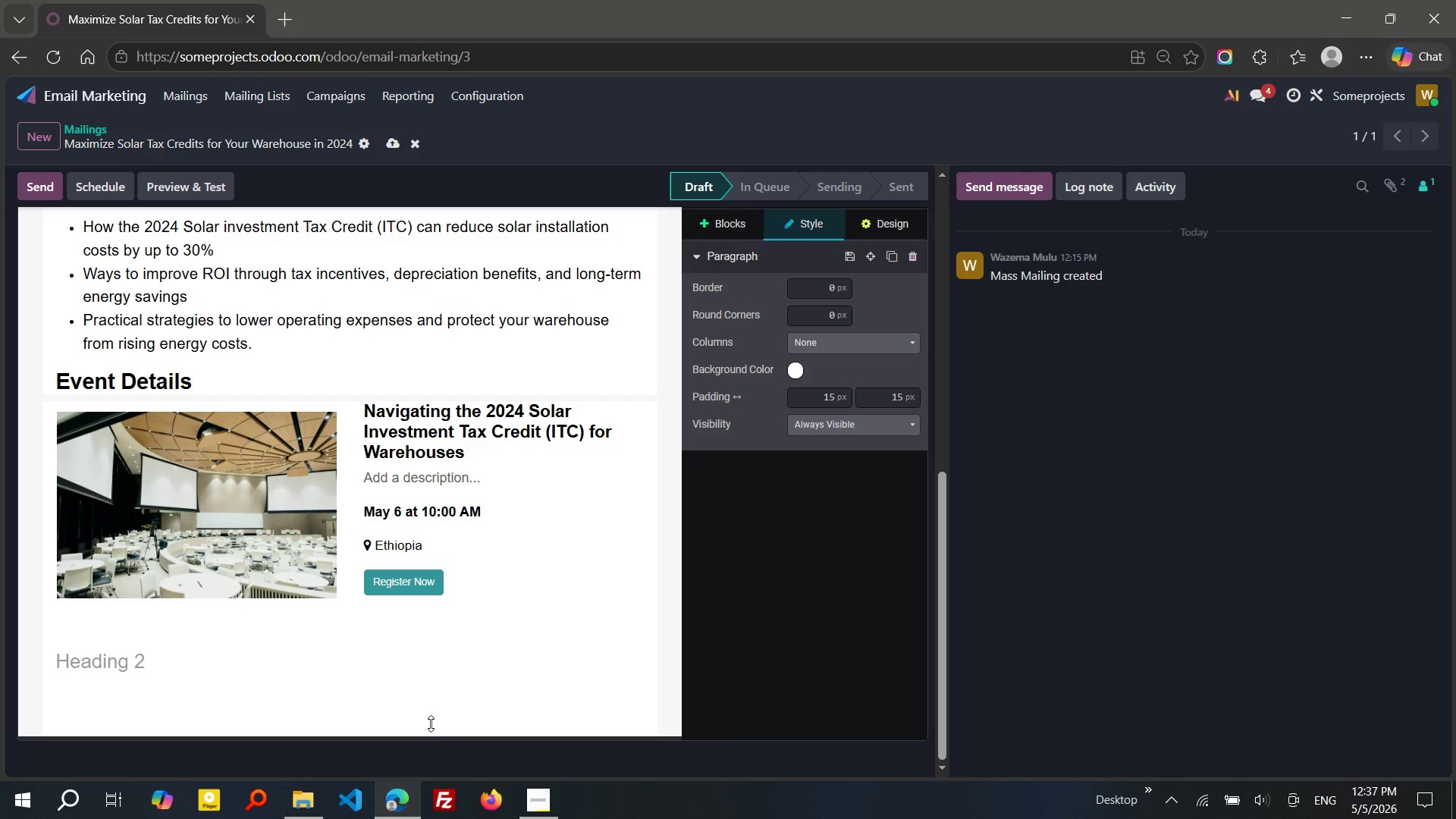 
type(Spots)
 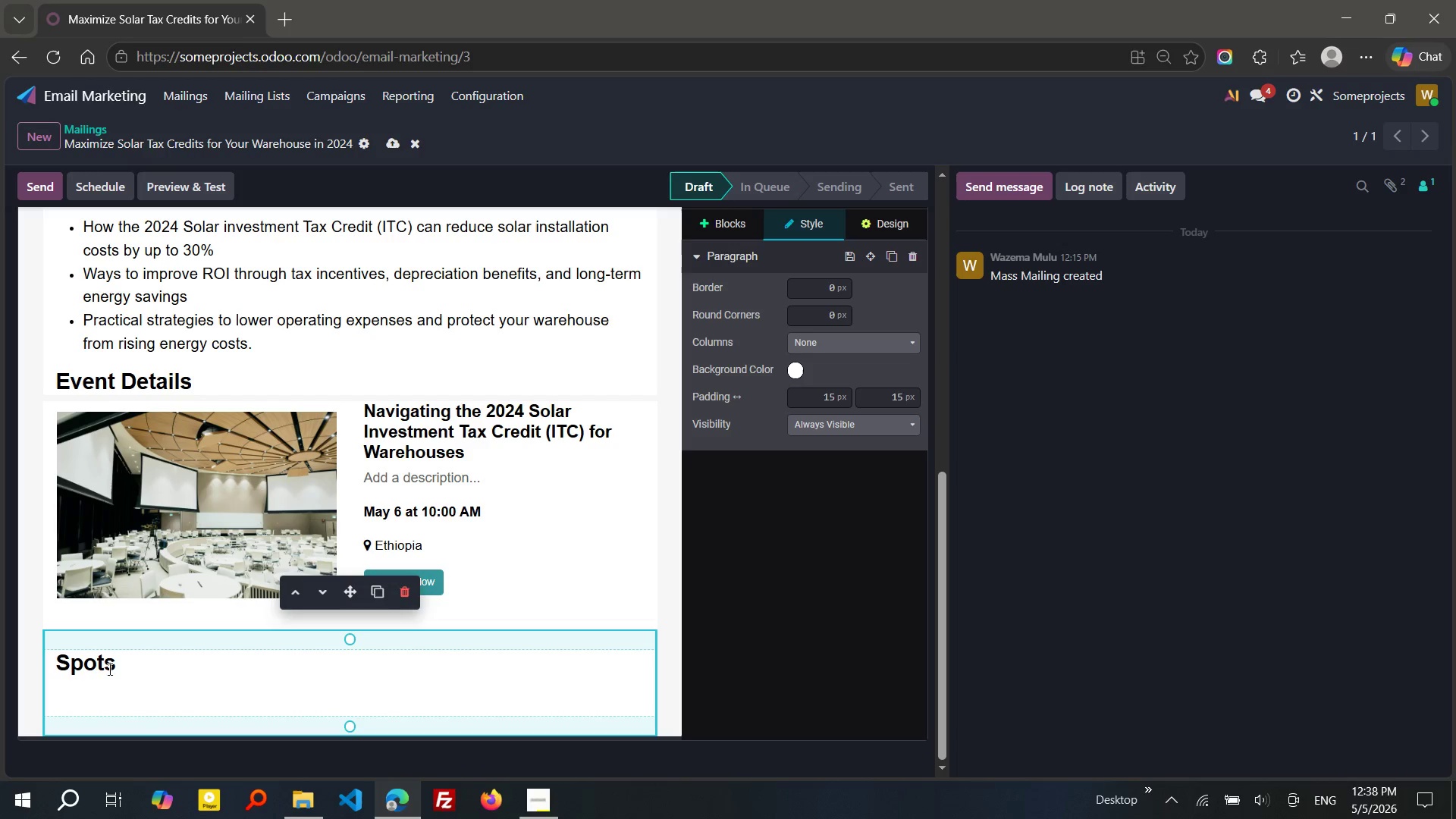 
double_click([101, 668])
 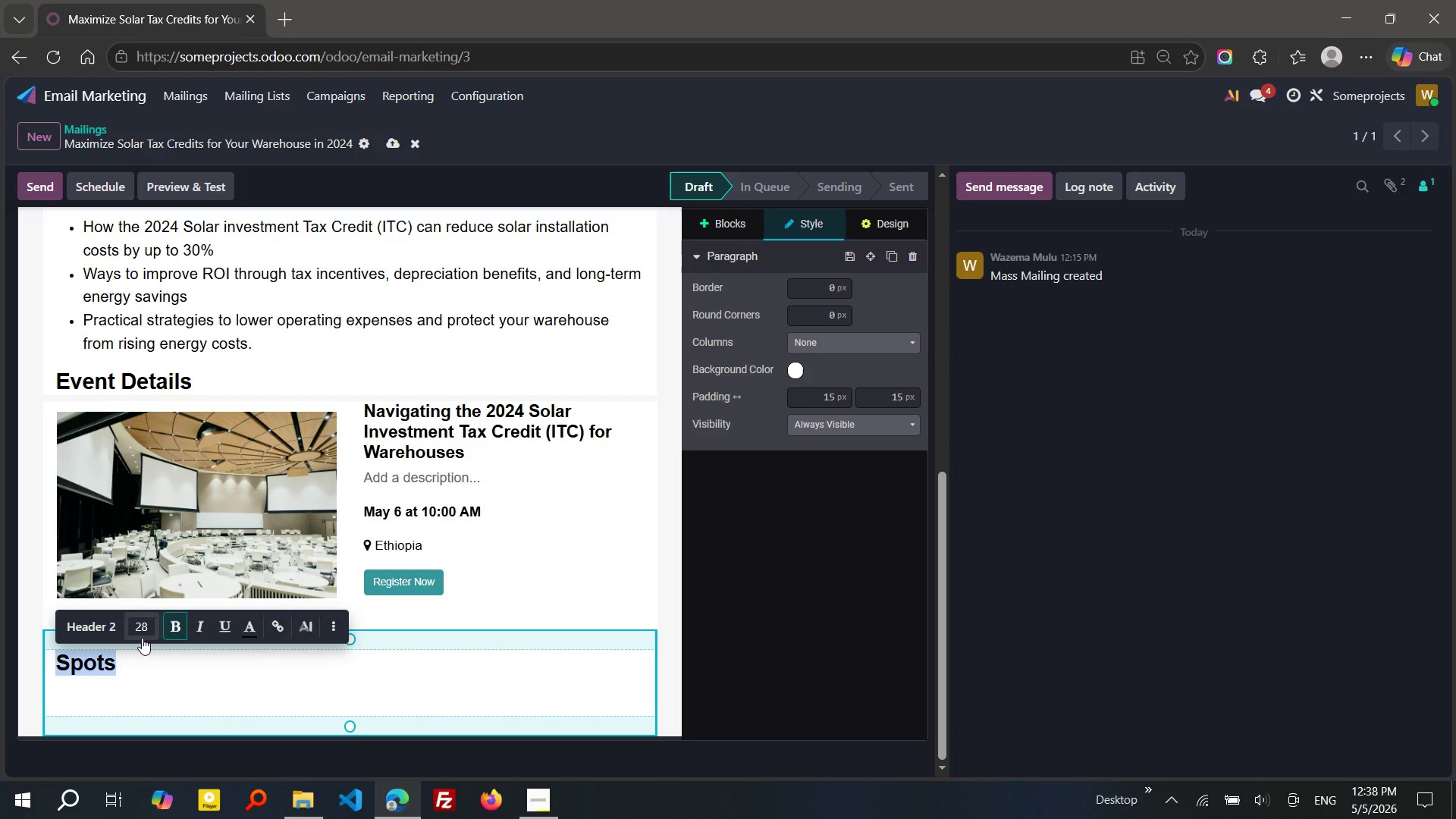 
left_click([142, 638])
 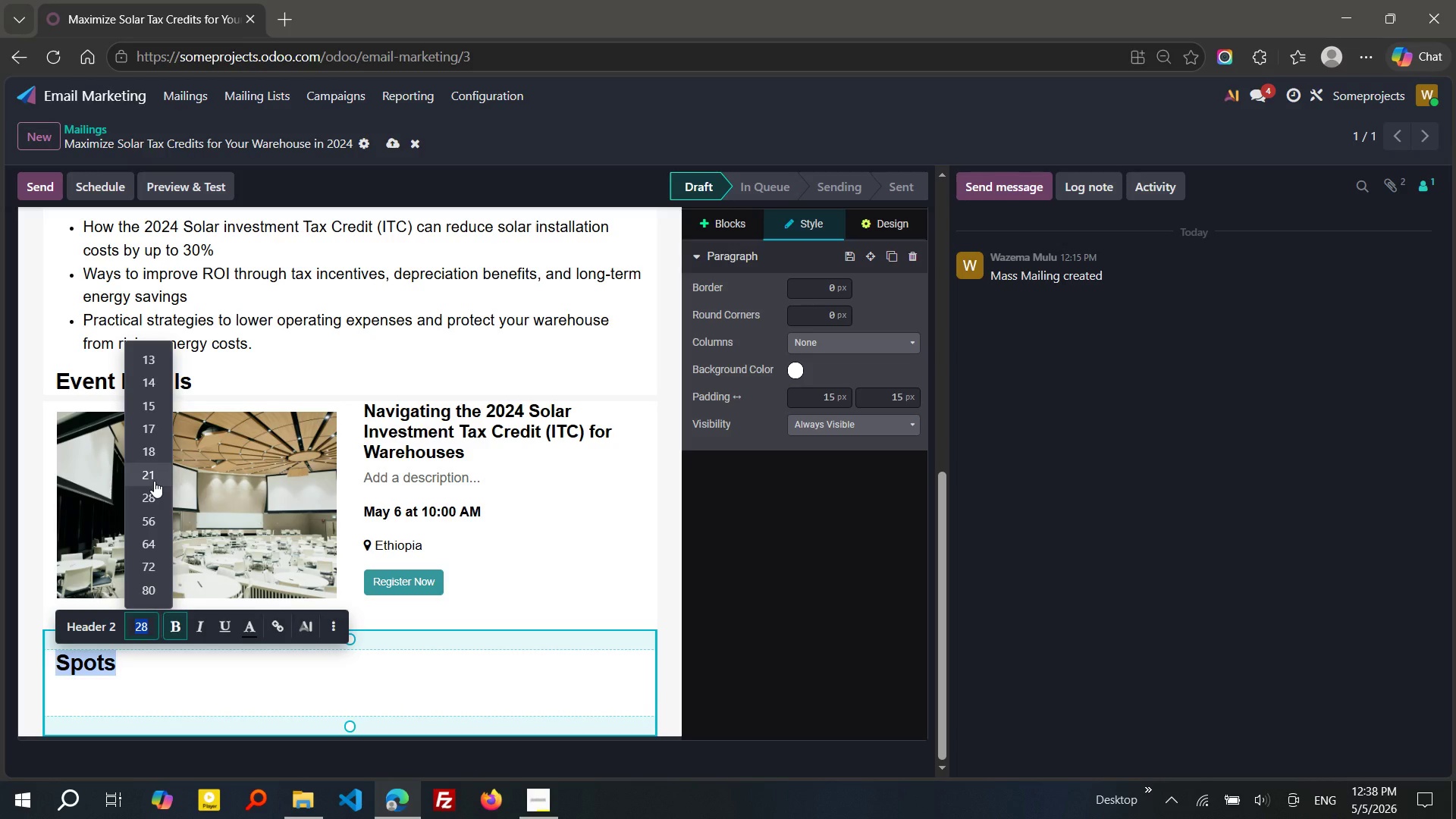 
left_click([154, 481])
 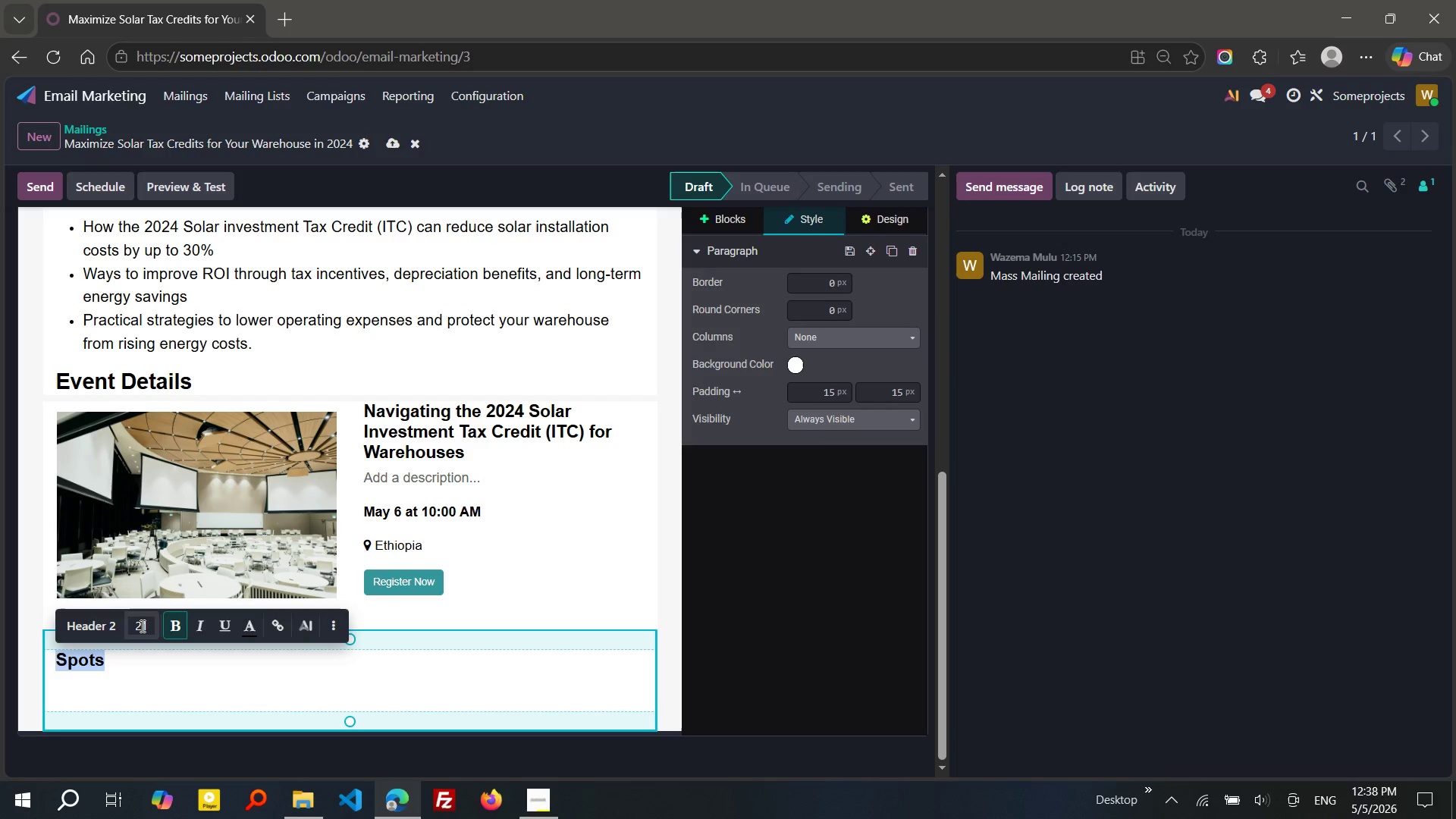 
left_click([170, 620])
 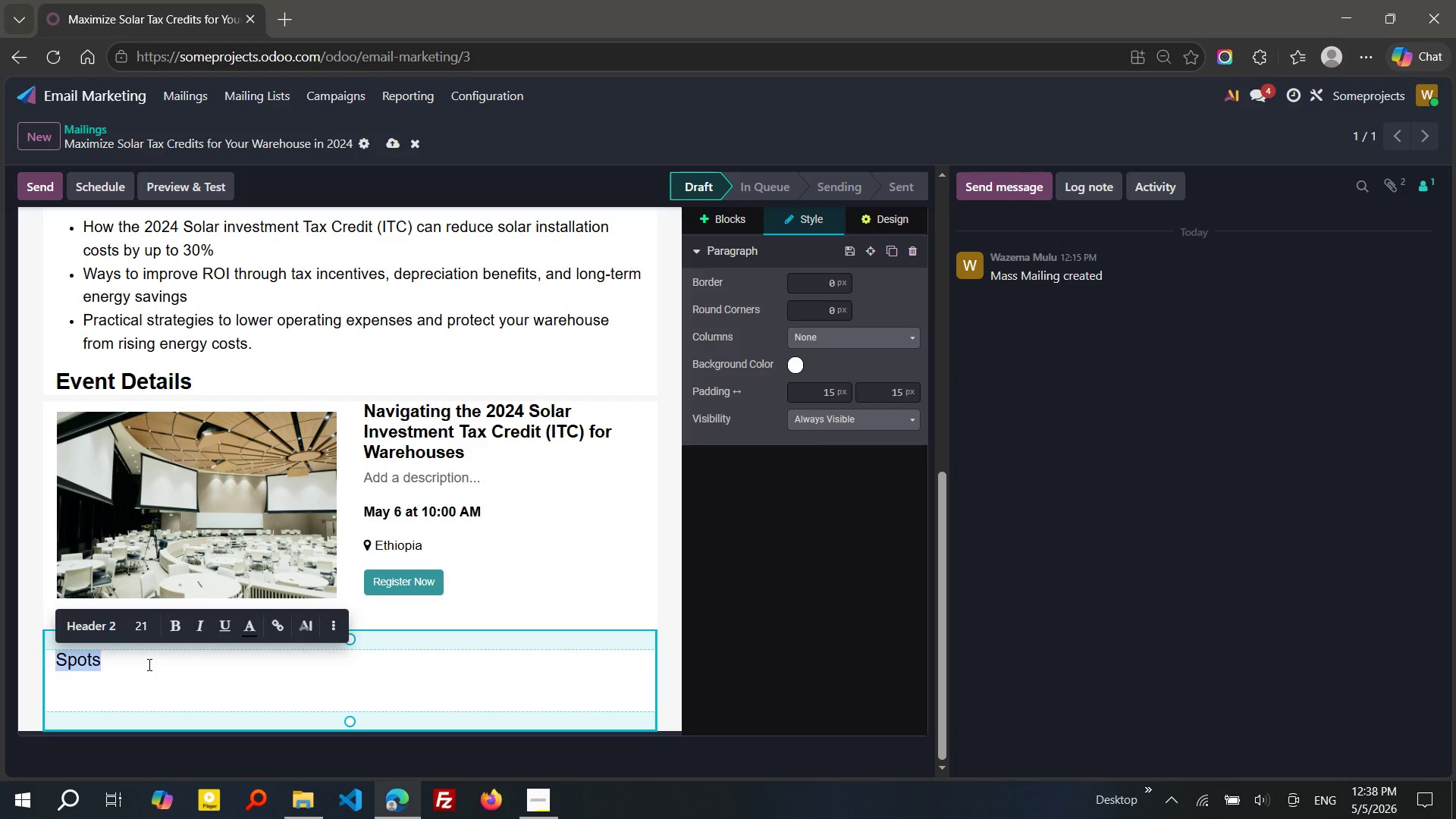 
left_click([148, 664])
 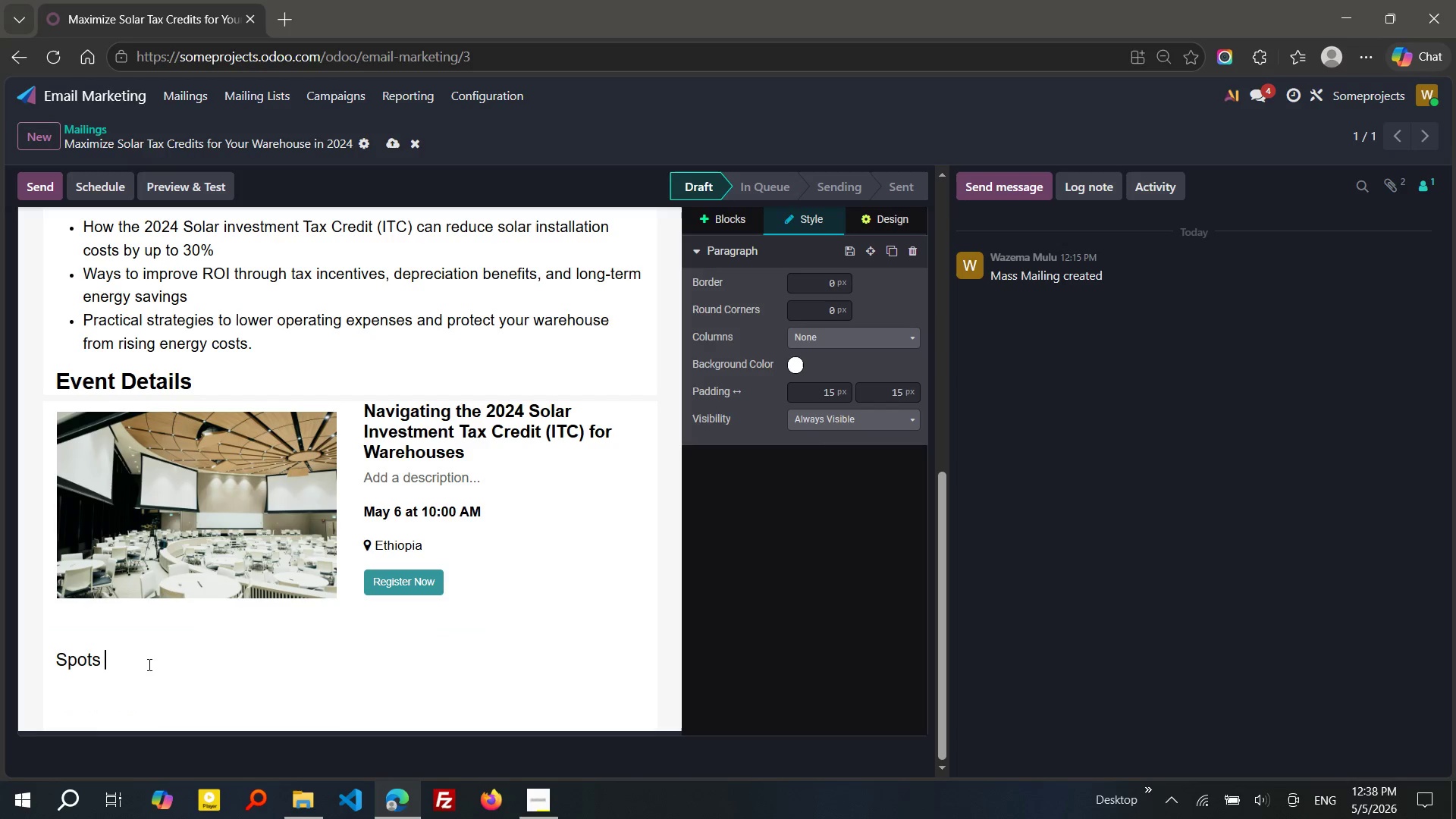 
type( are limited, and this session is designed to provide actionable insights for warehouse-focused)
 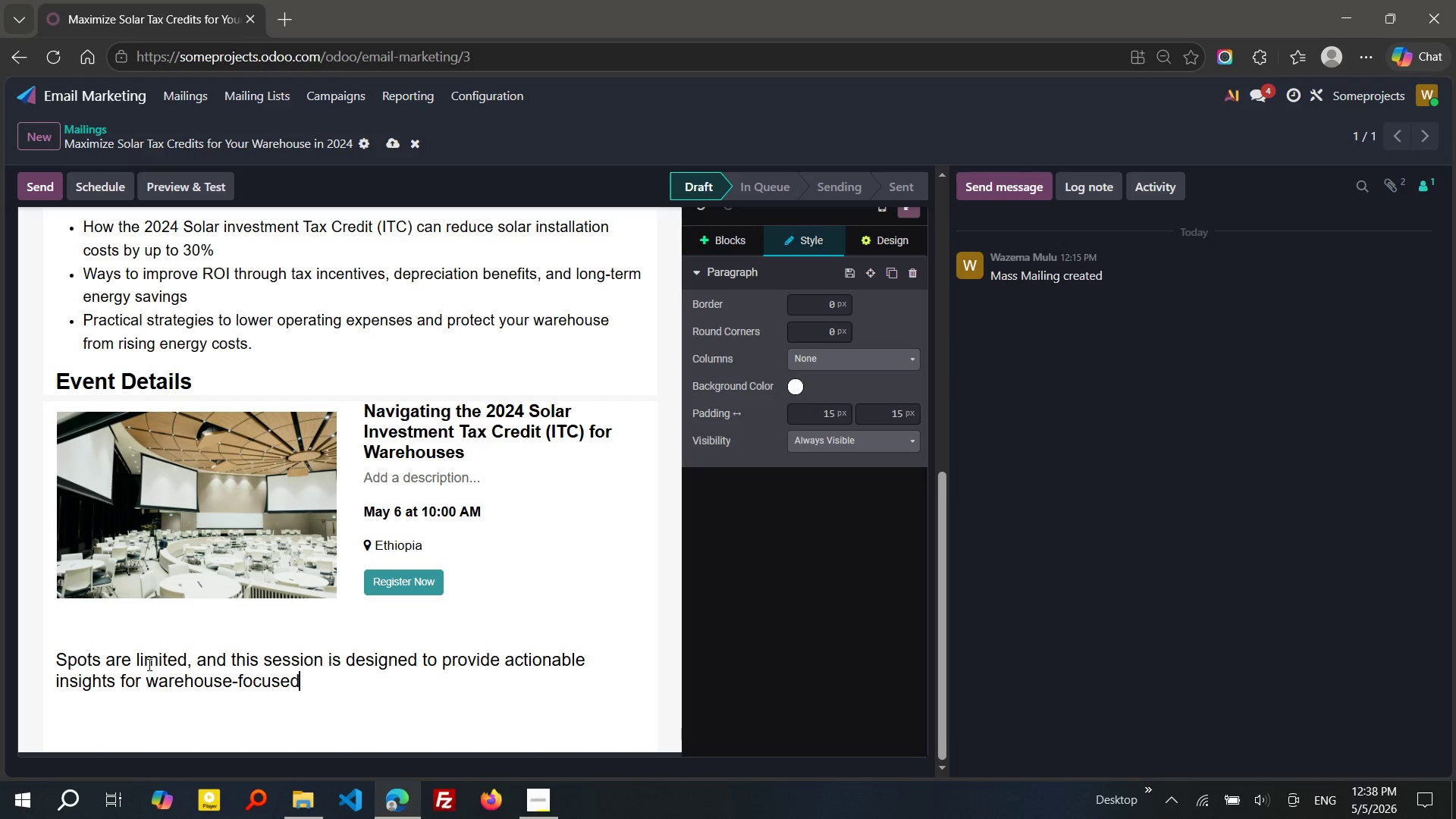 
type( p)
key(Backspace)
type(operations. Don't miss the opportunity to learn how solar incentives can transof)
key(Backspace)
type(f)
key(Backspace)
key(Backspace)
type(form your cost structure.)
 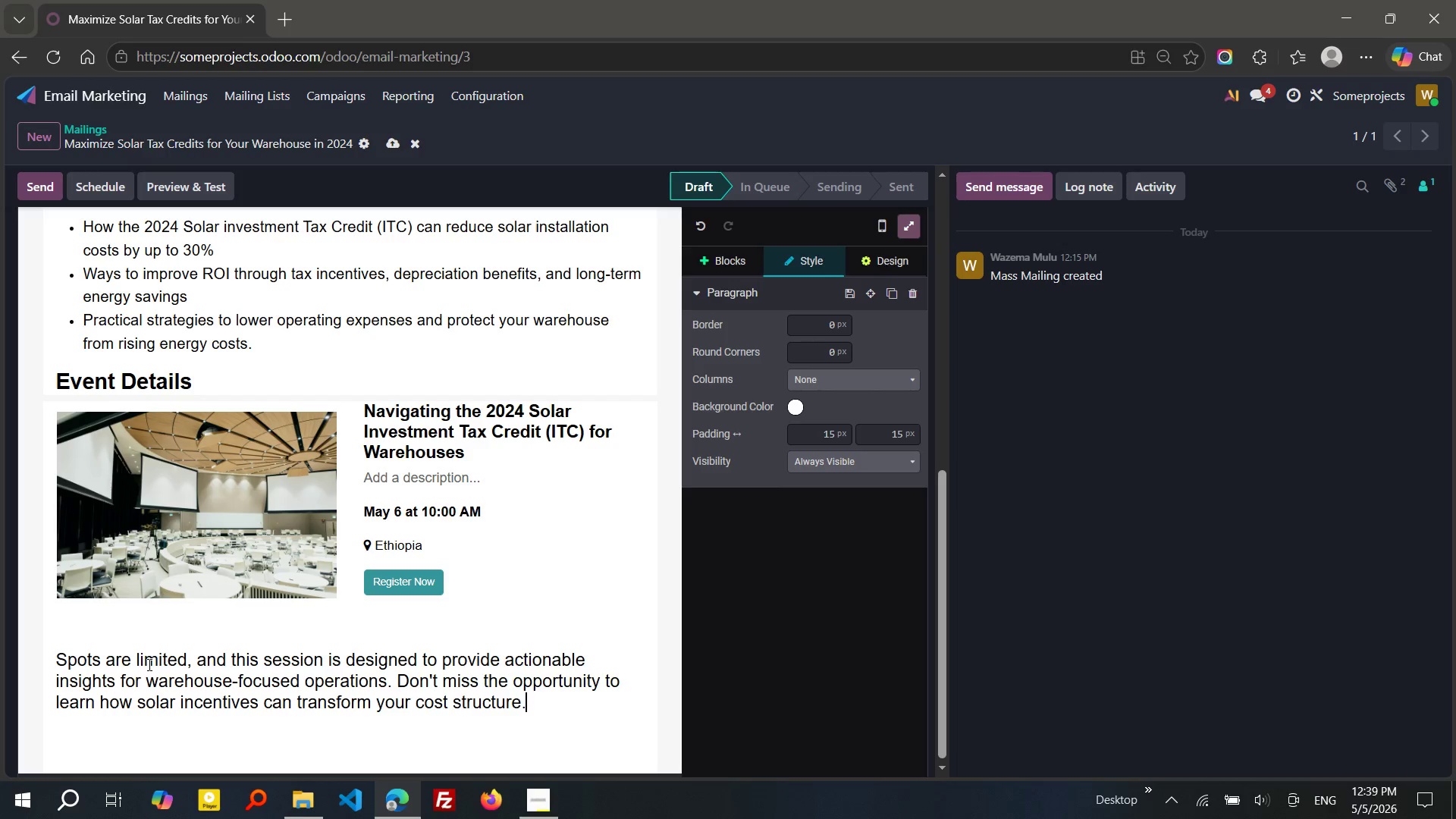 
wait(5.47)
 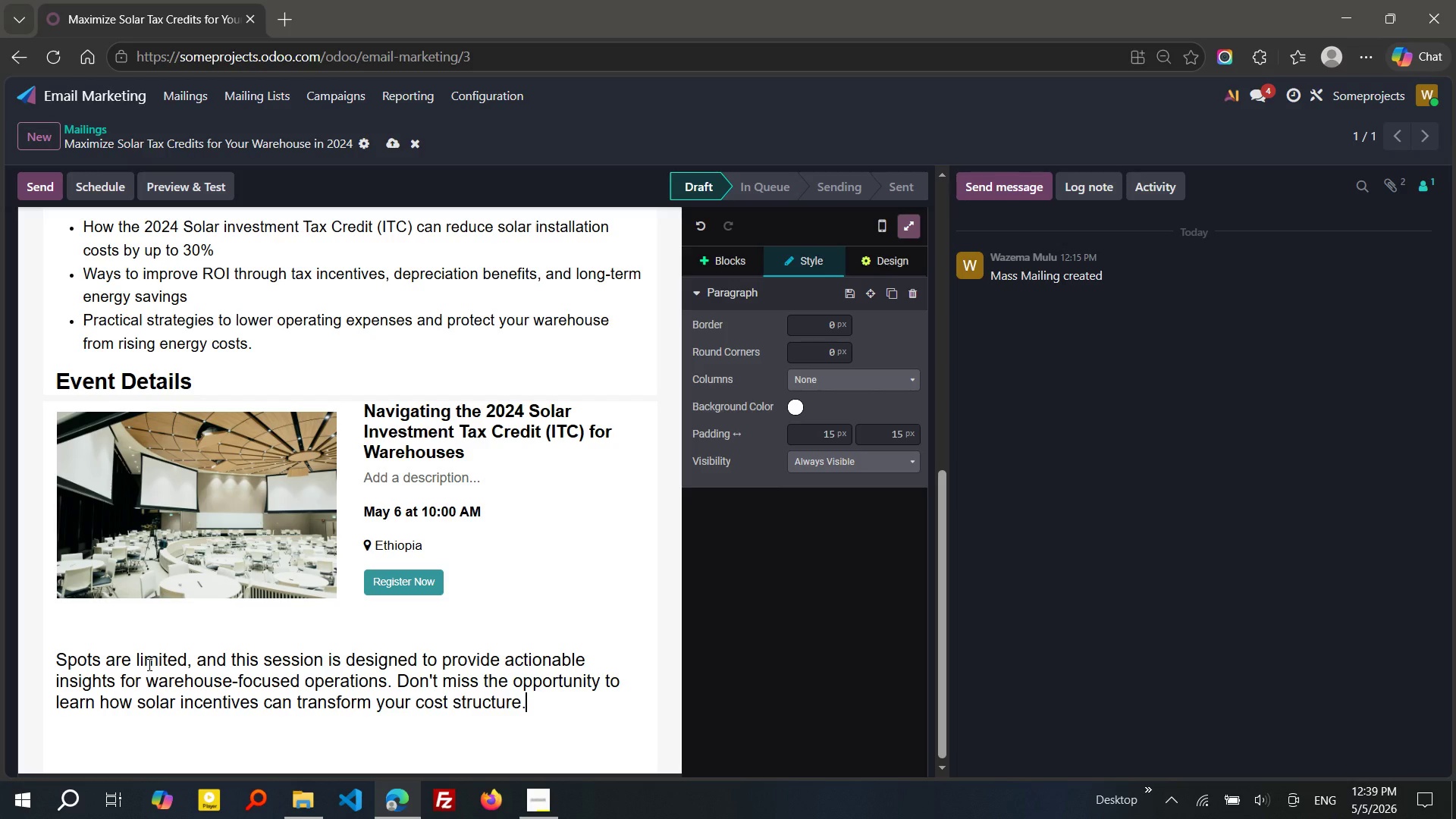 
key(Enter)
 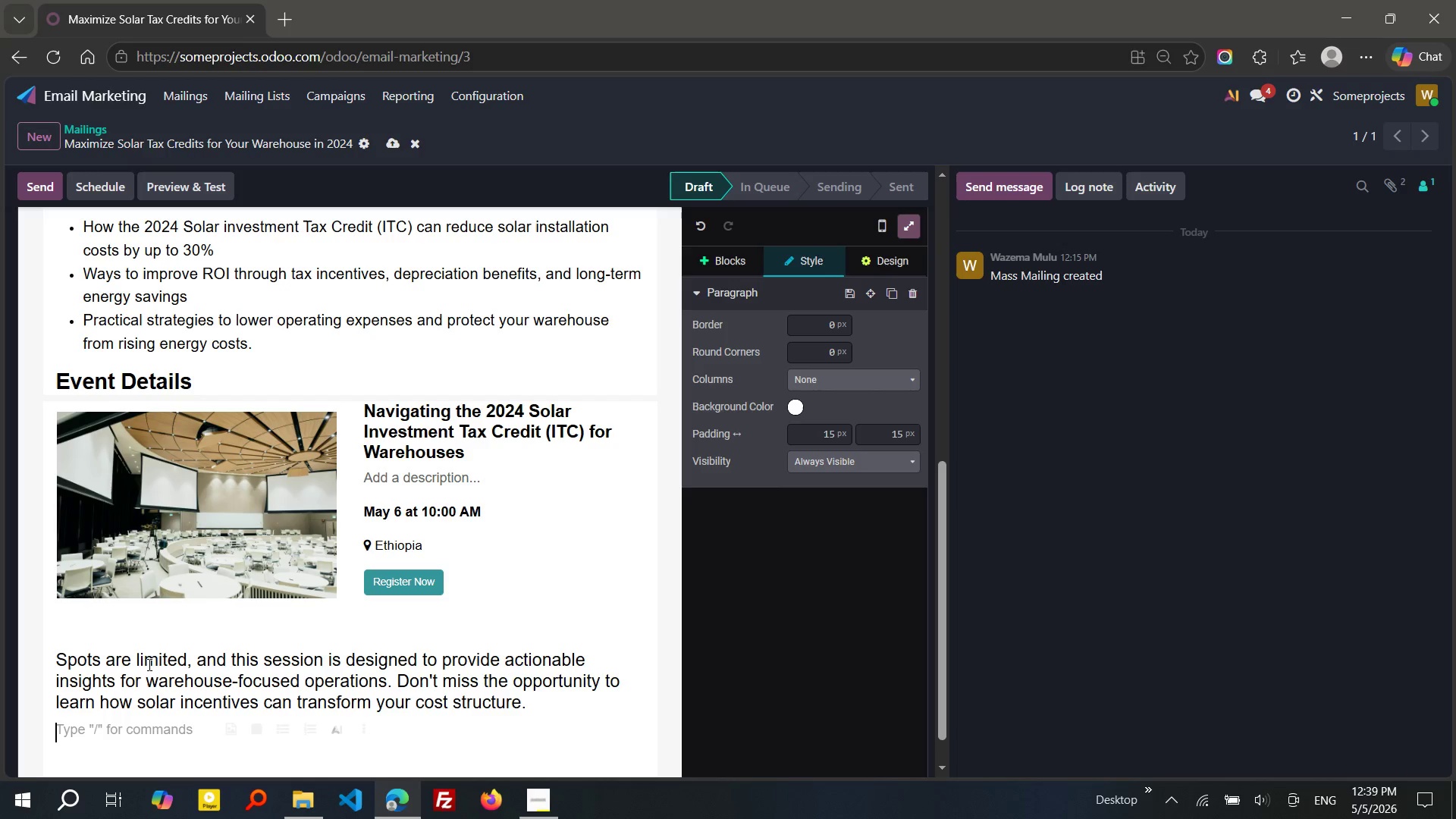 
key(Enter)
 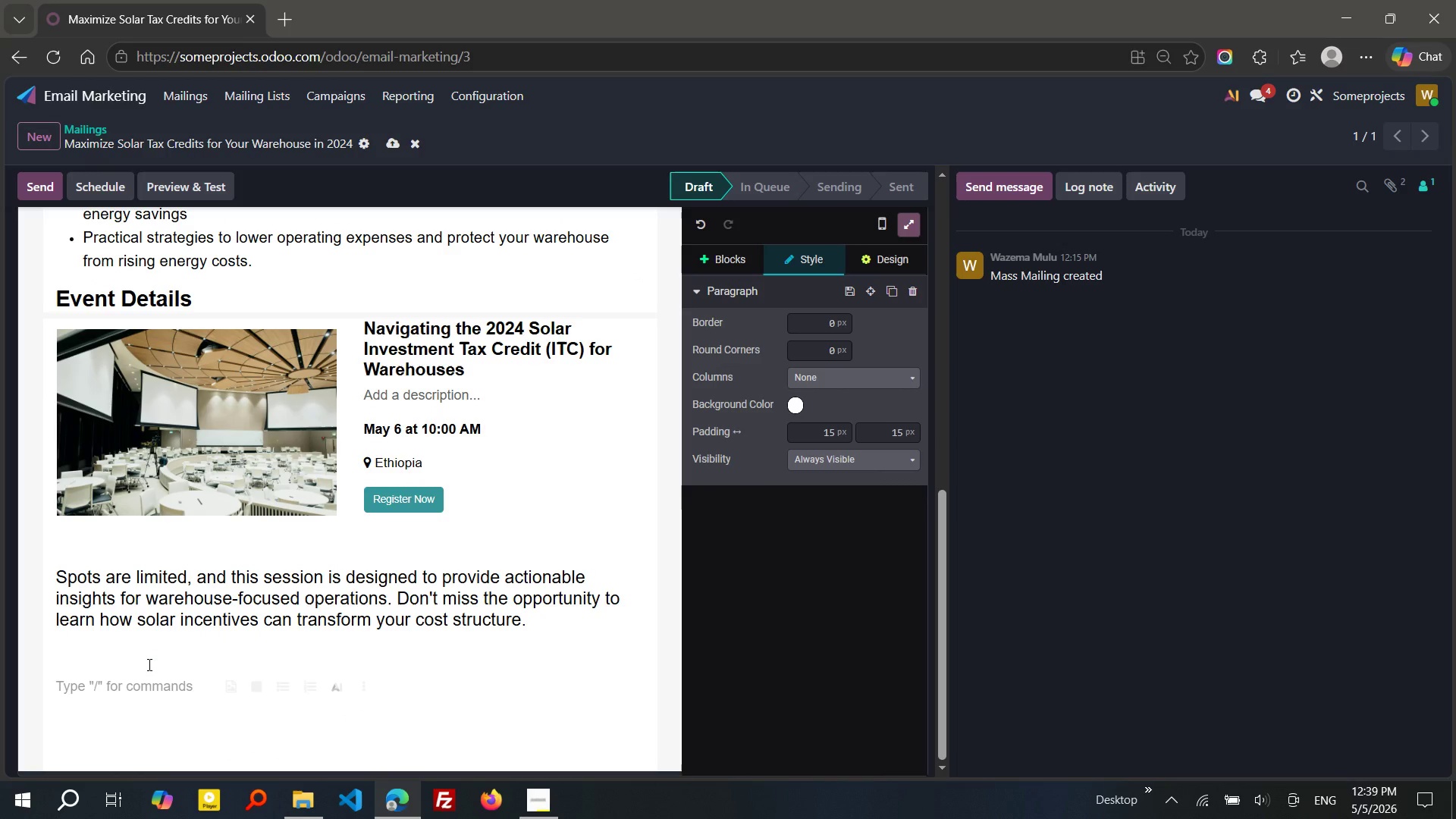 
type(Helios Growth Partnes)
key(Backspace)
type(s)
 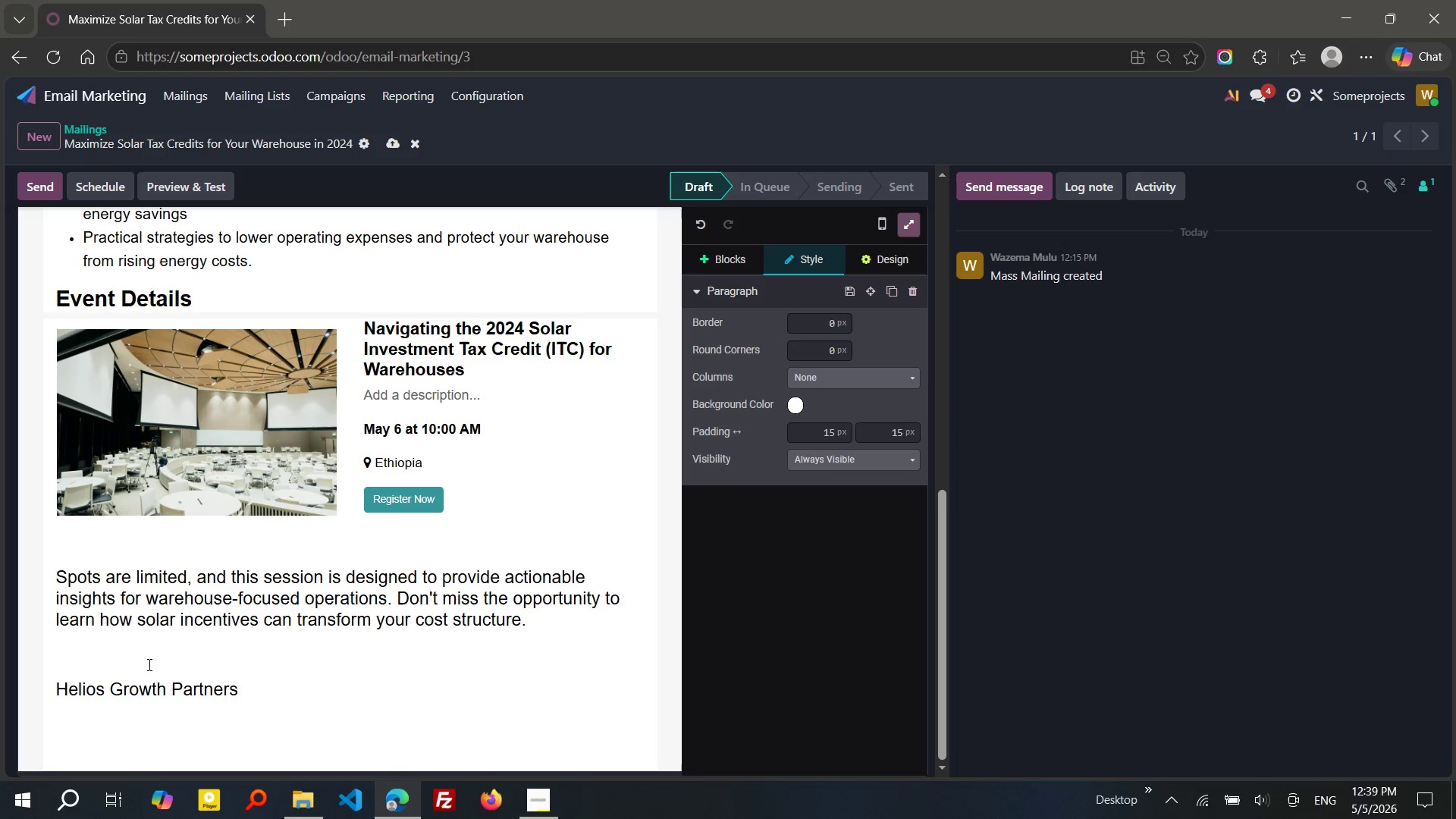 
hold_key(key=R, duration=0.31)
 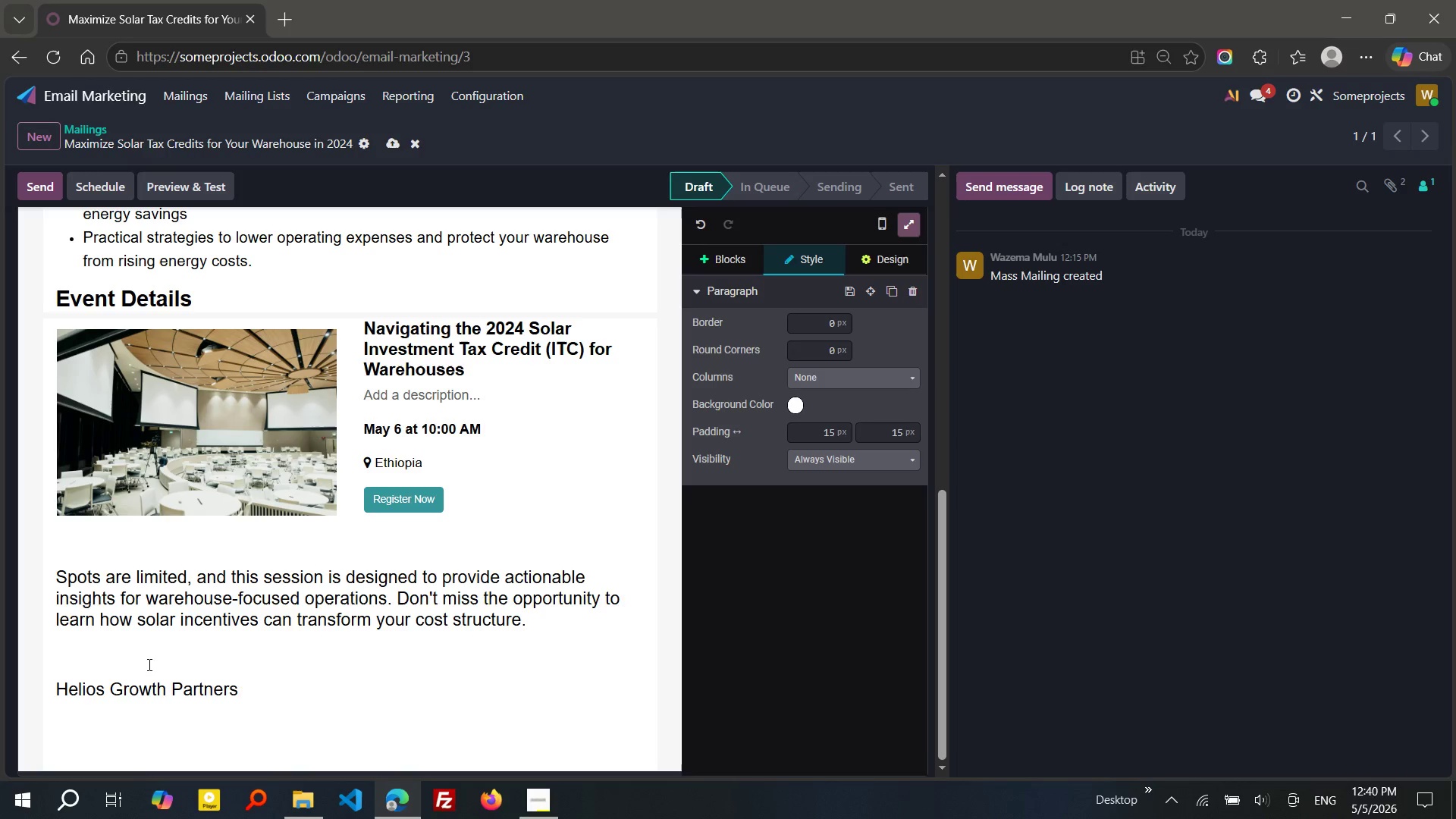 
wait(24.34)
 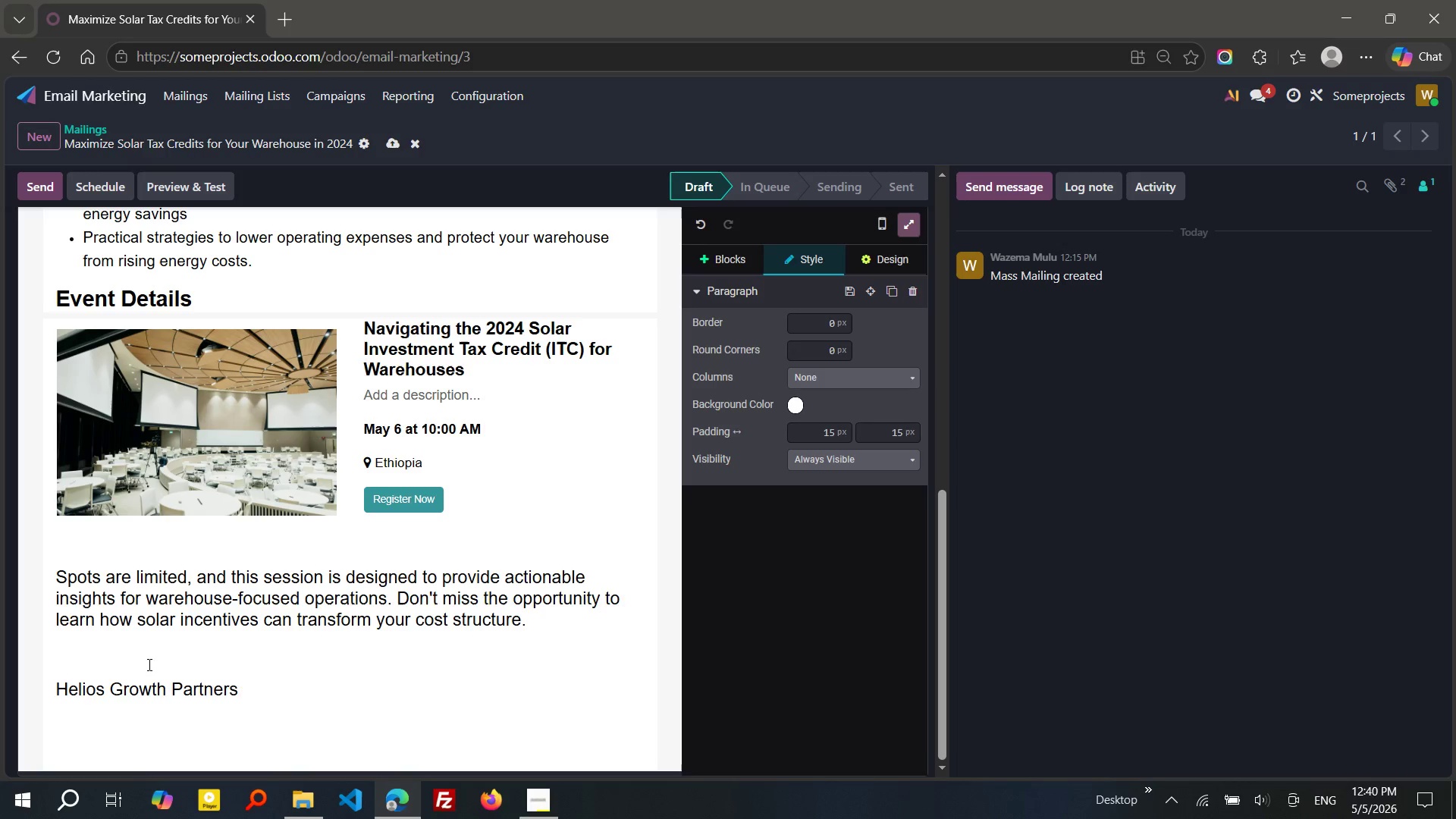 
left_click_drag(start_coordinate=[259, 695], to_coordinate=[55, 688])
 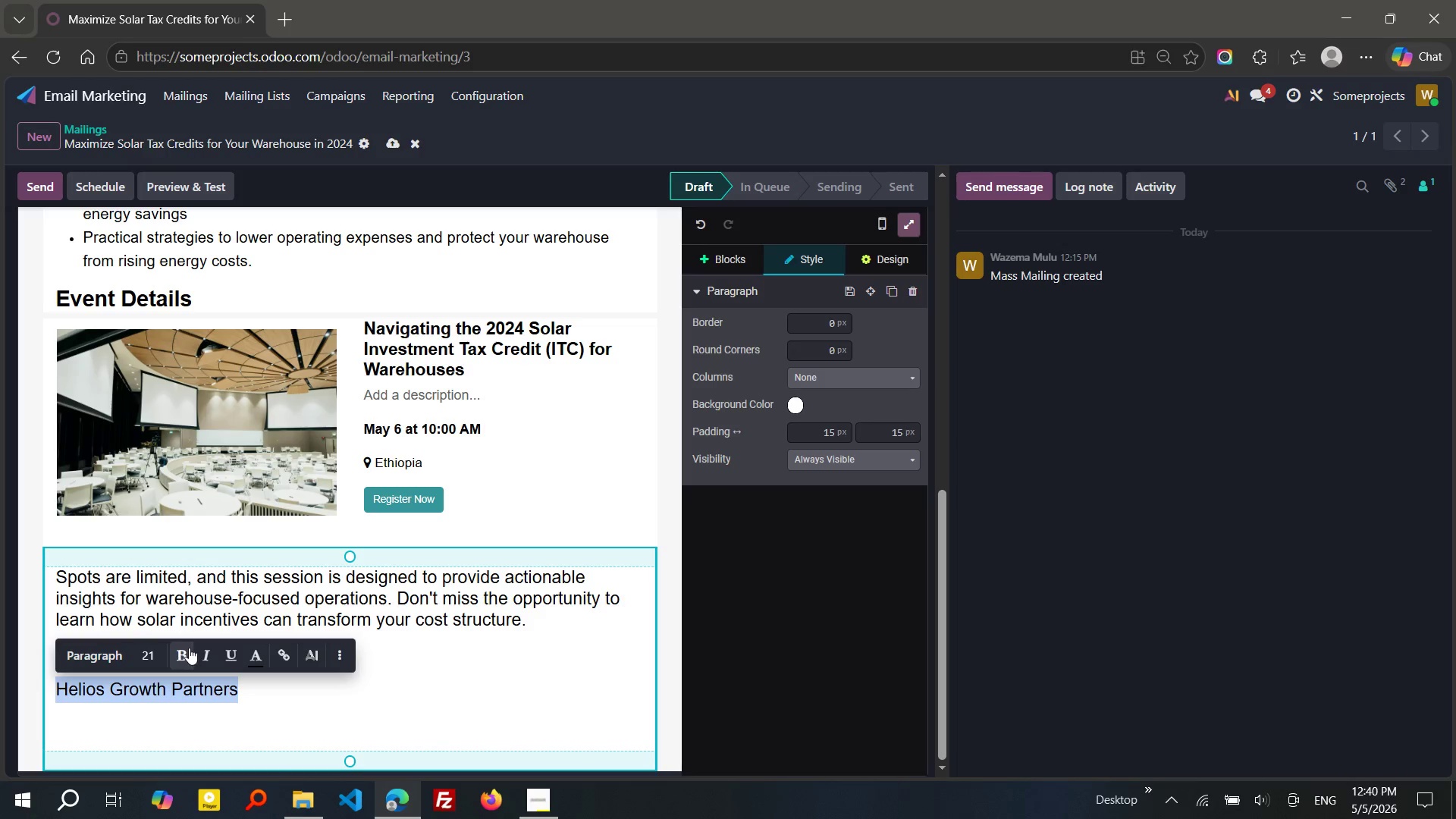 
left_click([190, 648])
 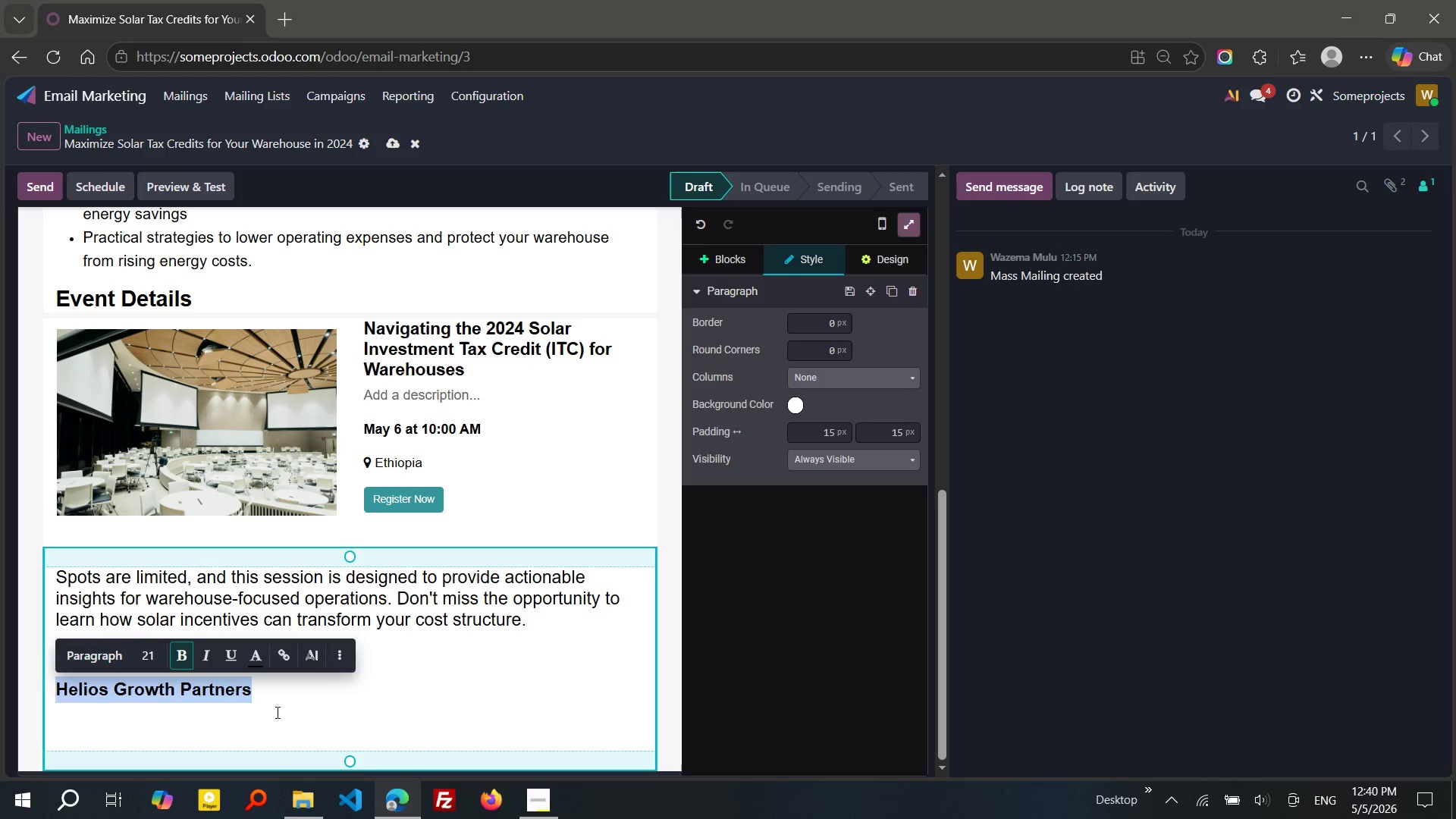 
left_click([256, 719])
 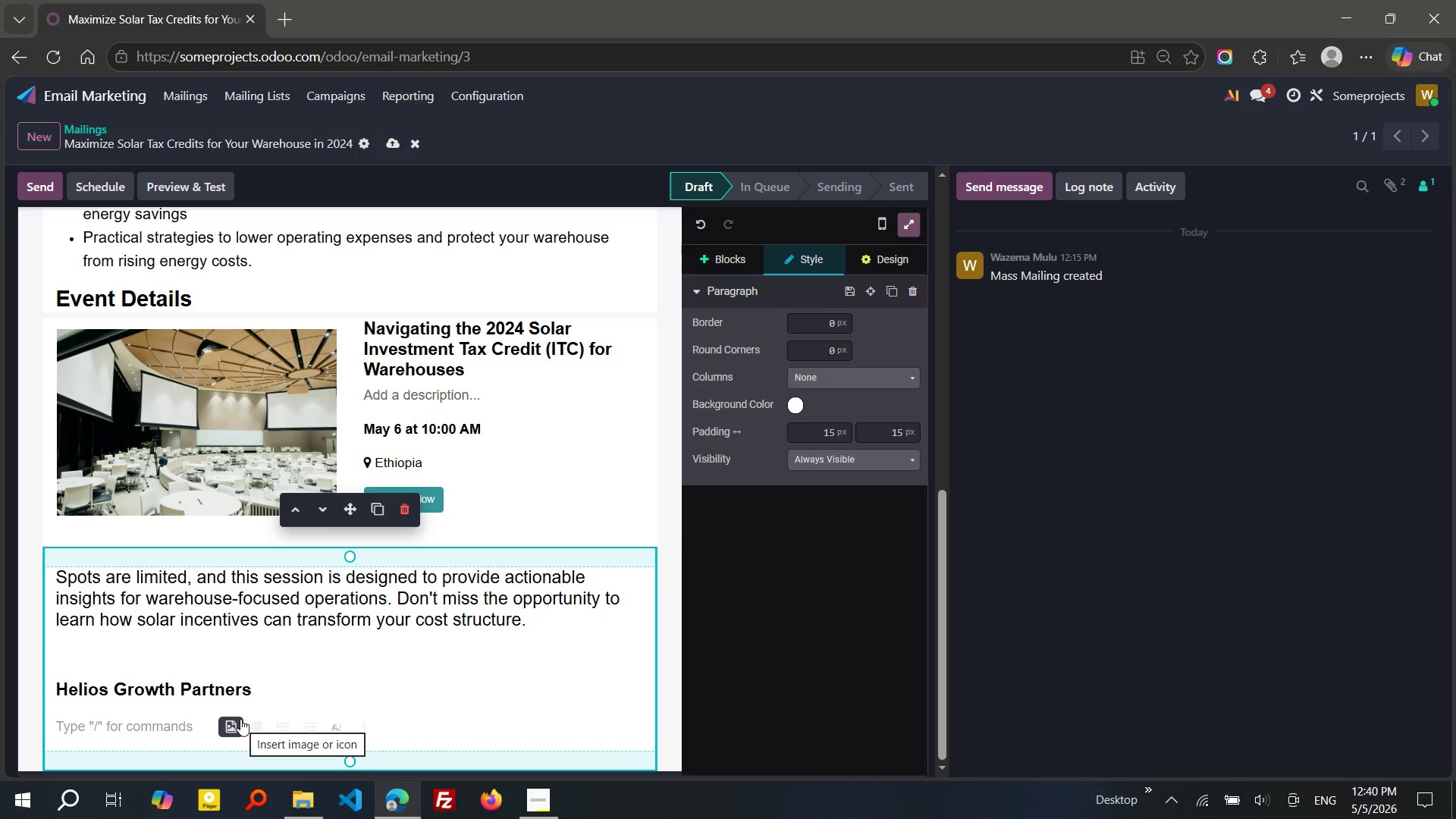 
key(Backspace)
 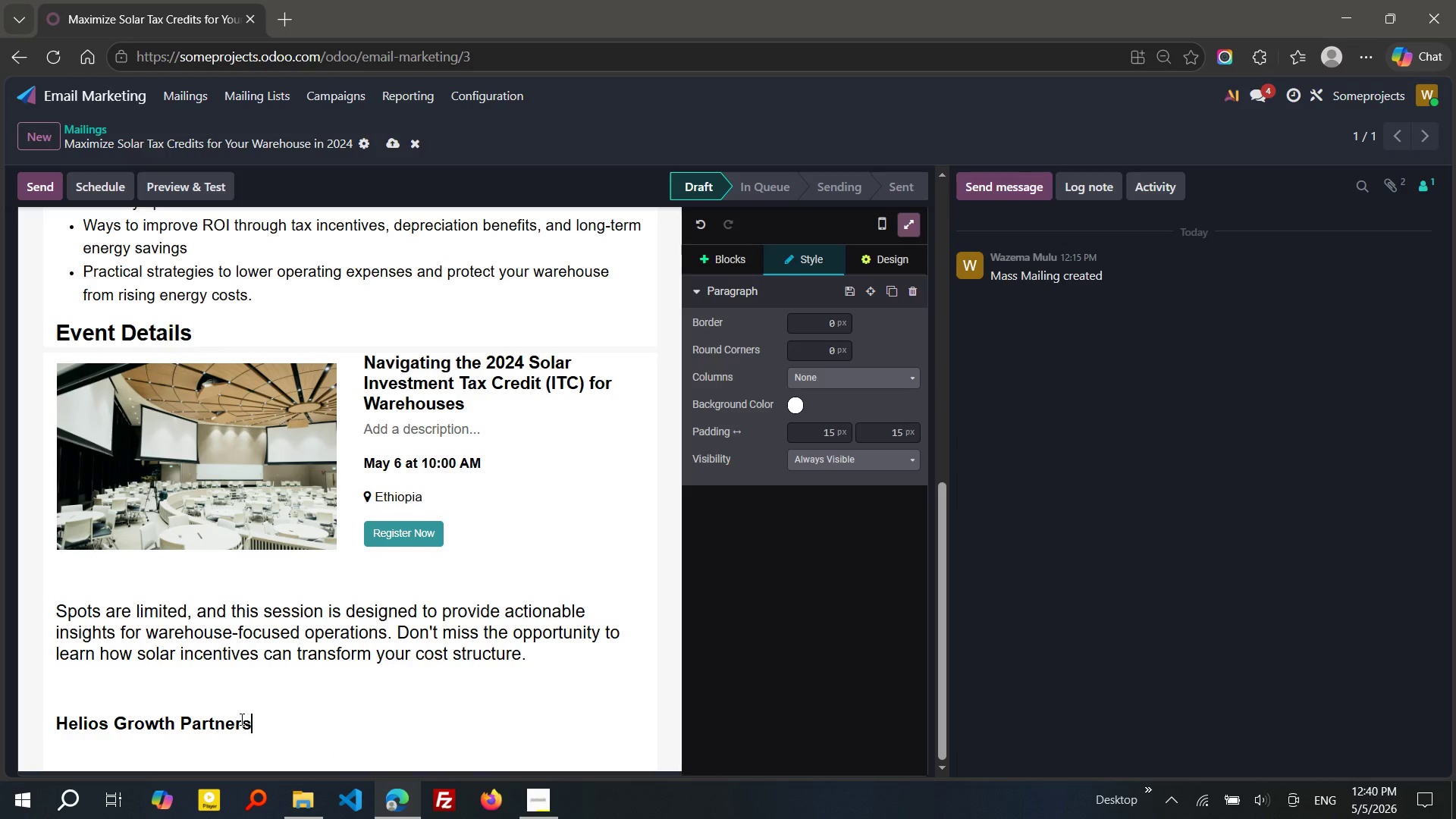 
key(Shift+Enter)
 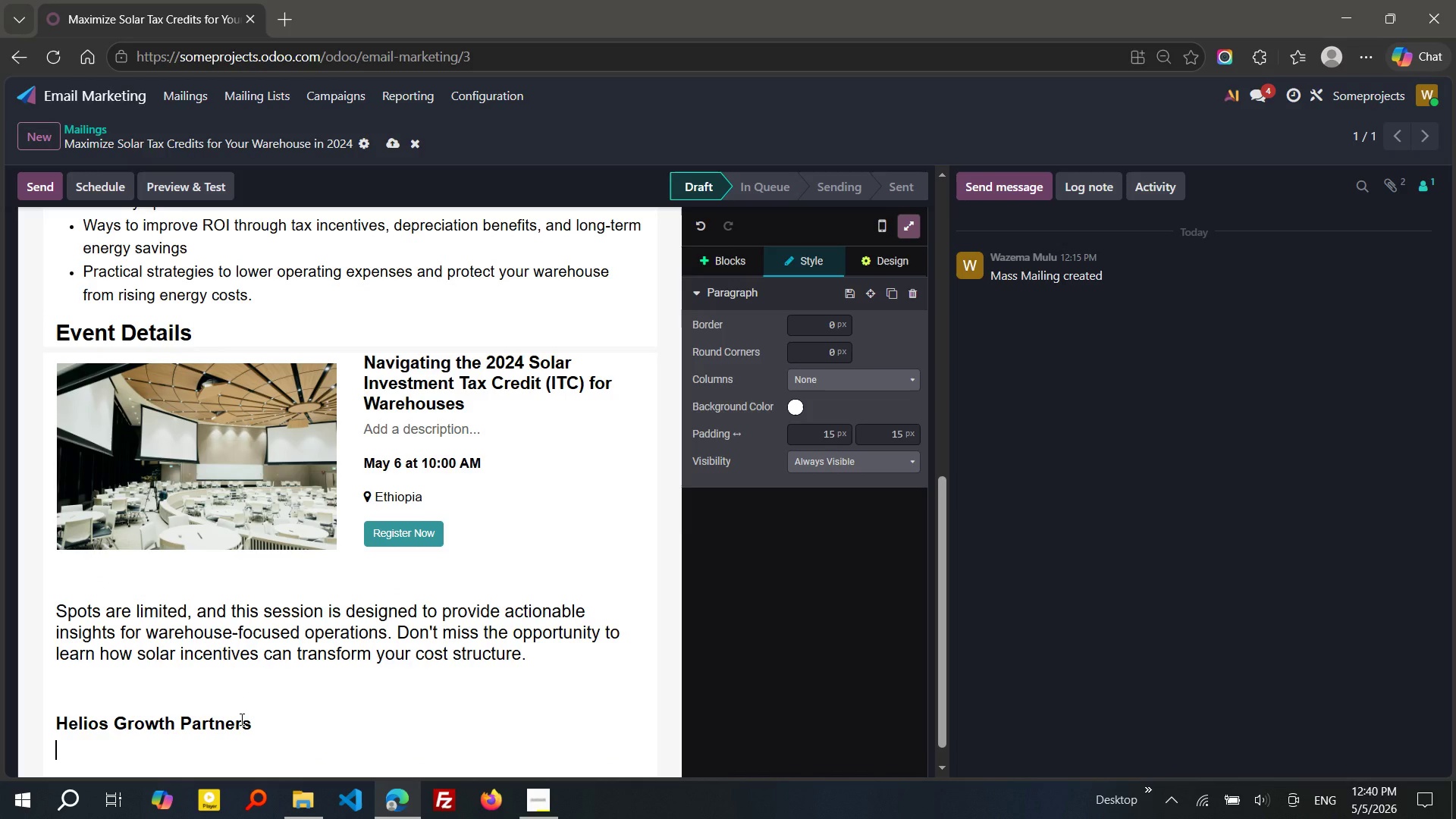 
type(Helping commercial perope)
key(Backspace)
key(Backspace)
key(Backspace)
key(Backspace)
key(Backspace)
type(roperty owners transiton)
key(Backspace)
key(Backspace)
type(ion to smarter energy solutns)
 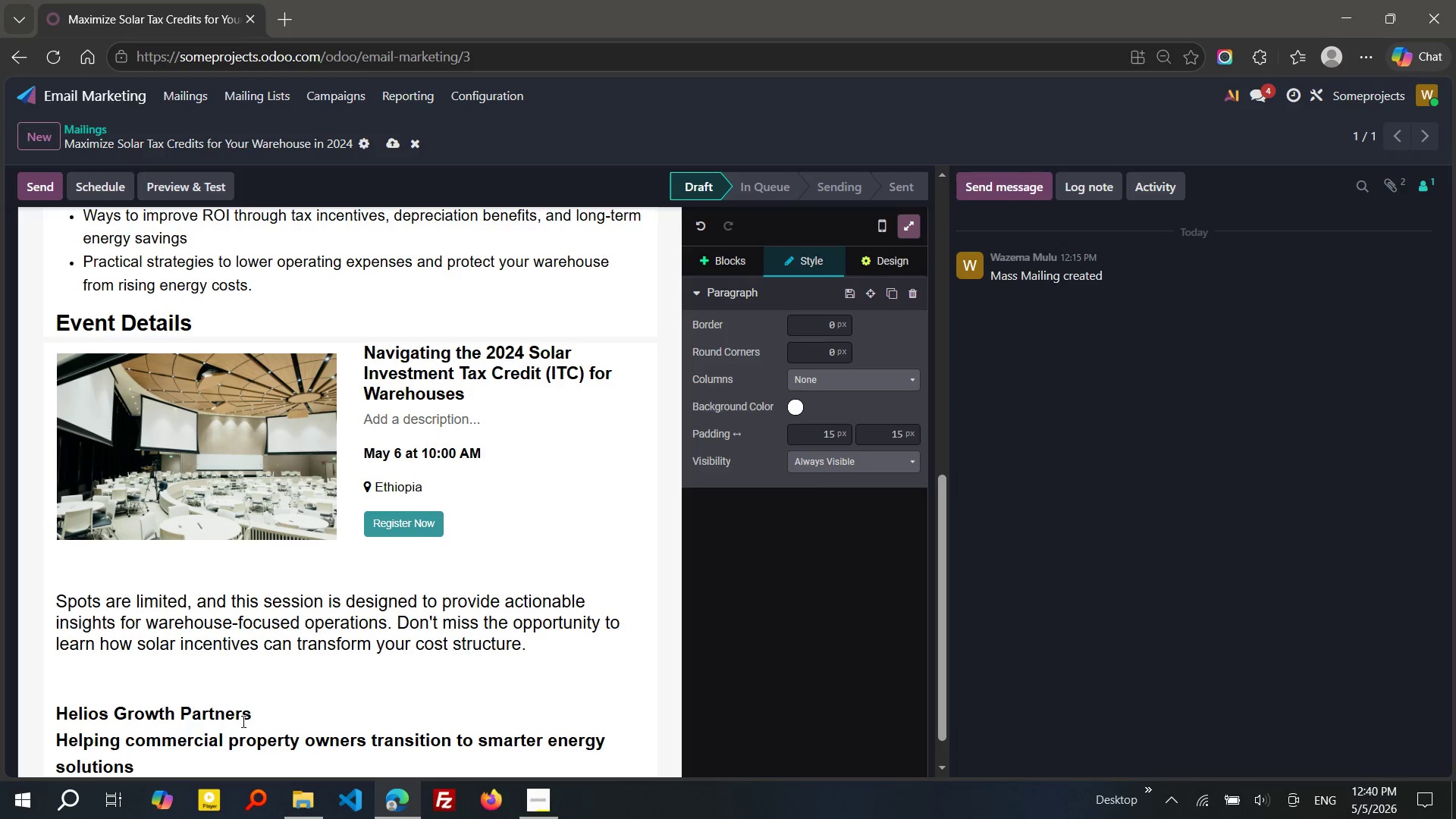 
left_click_drag(start_coordinate=[158, 757], to_coordinate=[59, 742])
 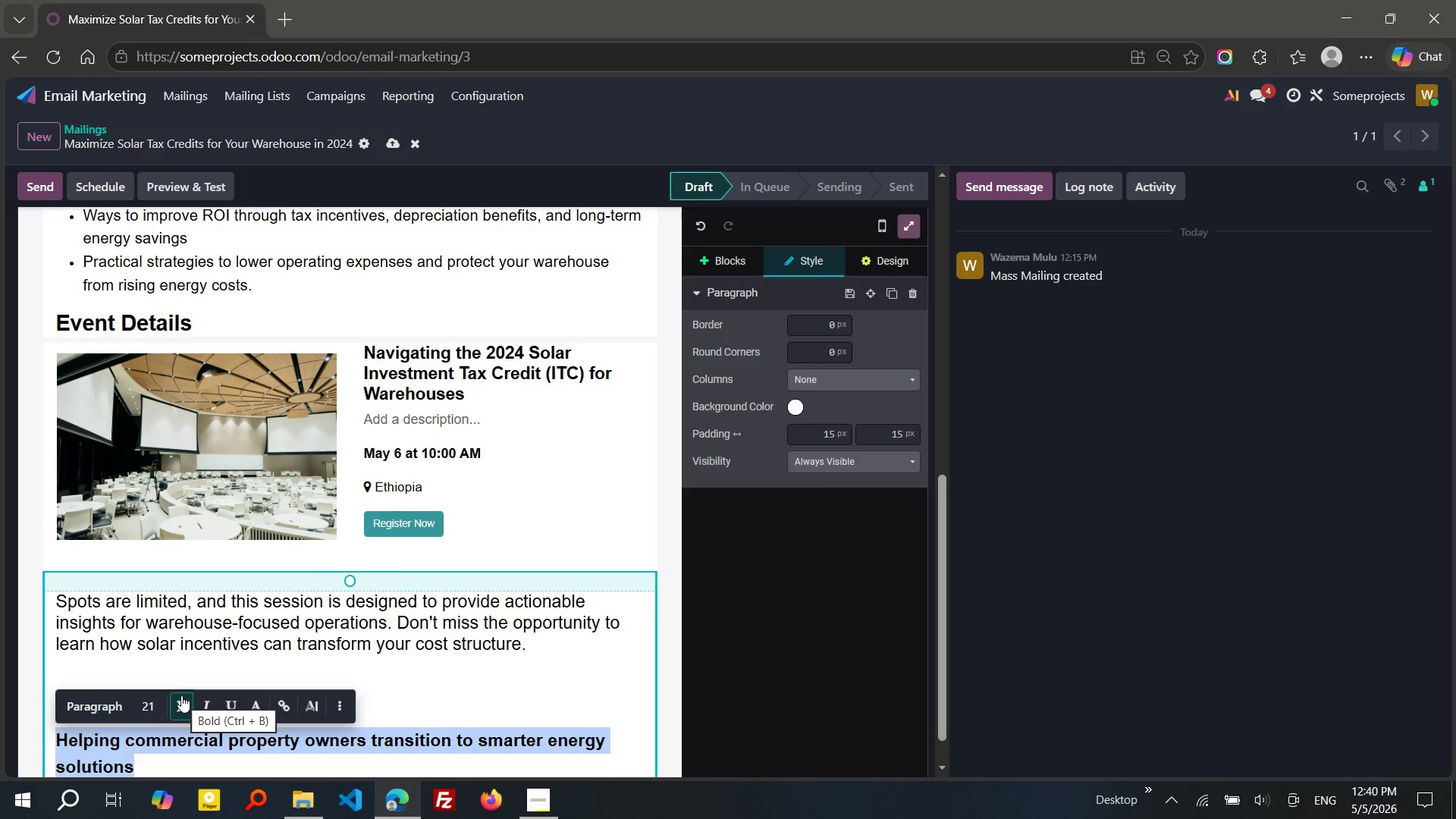 
left_click([181, 696])
 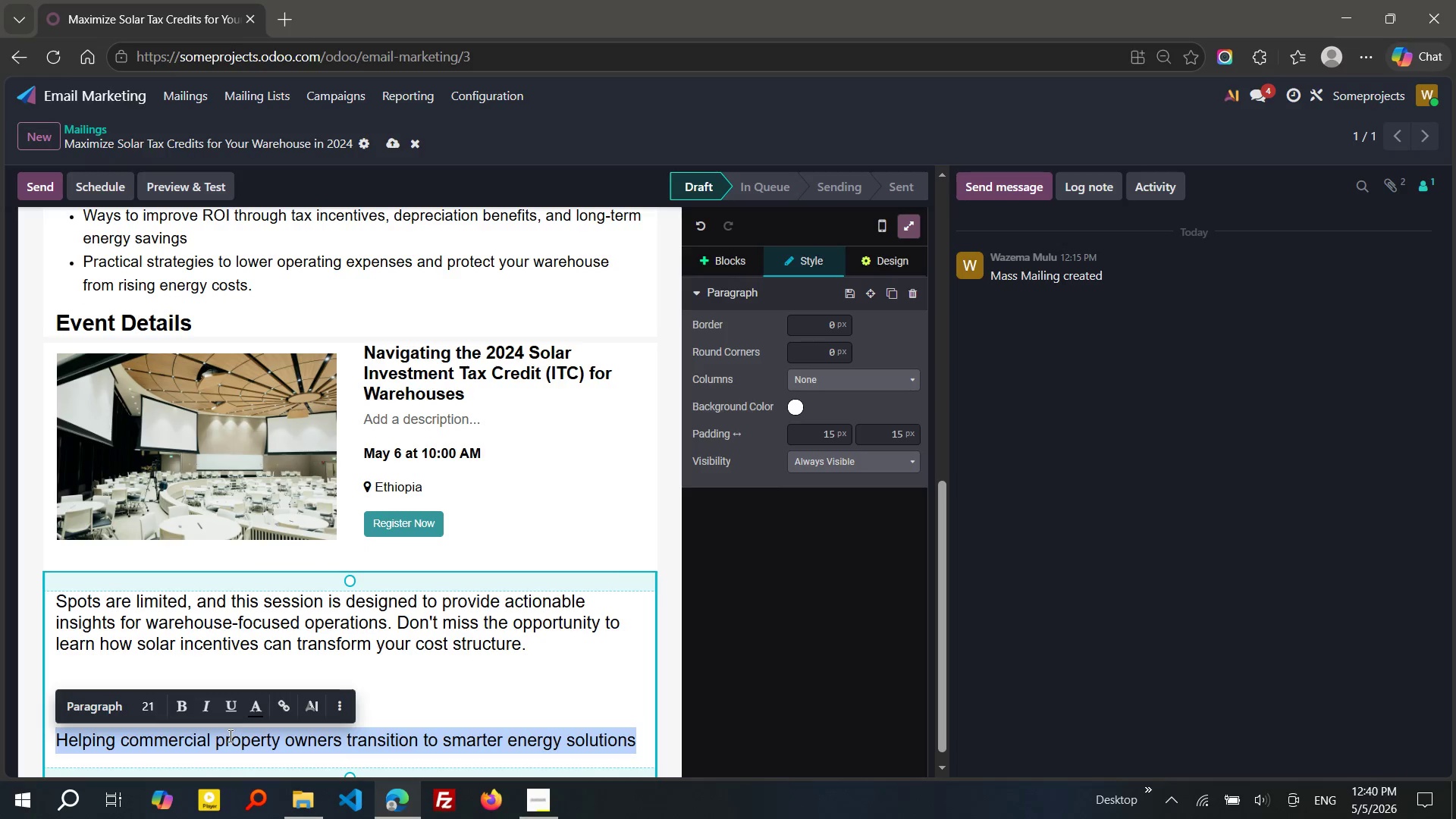 
left_click([229, 736])
 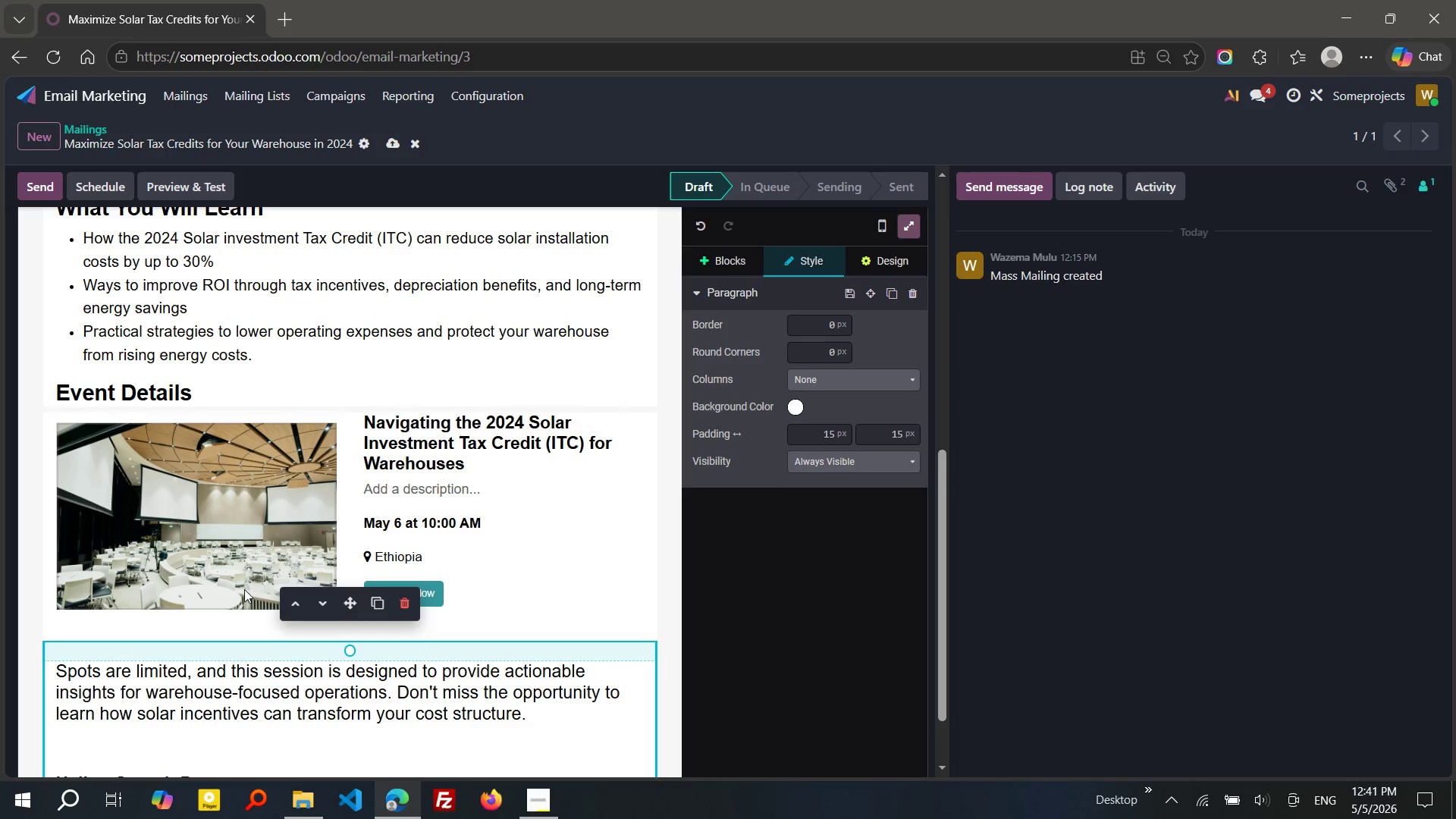 
left_click([466, 435])
 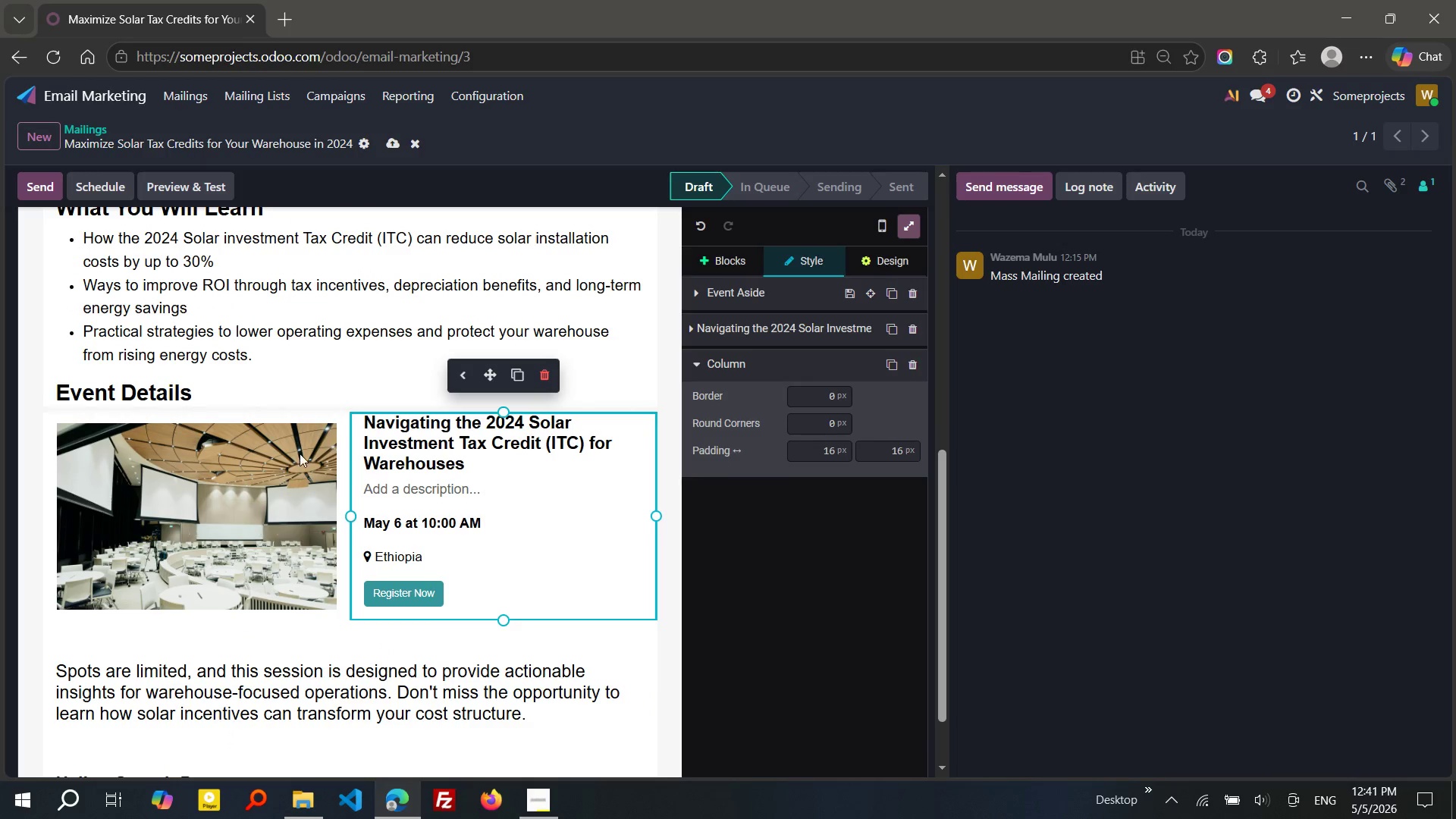 
left_click([287, 456])
 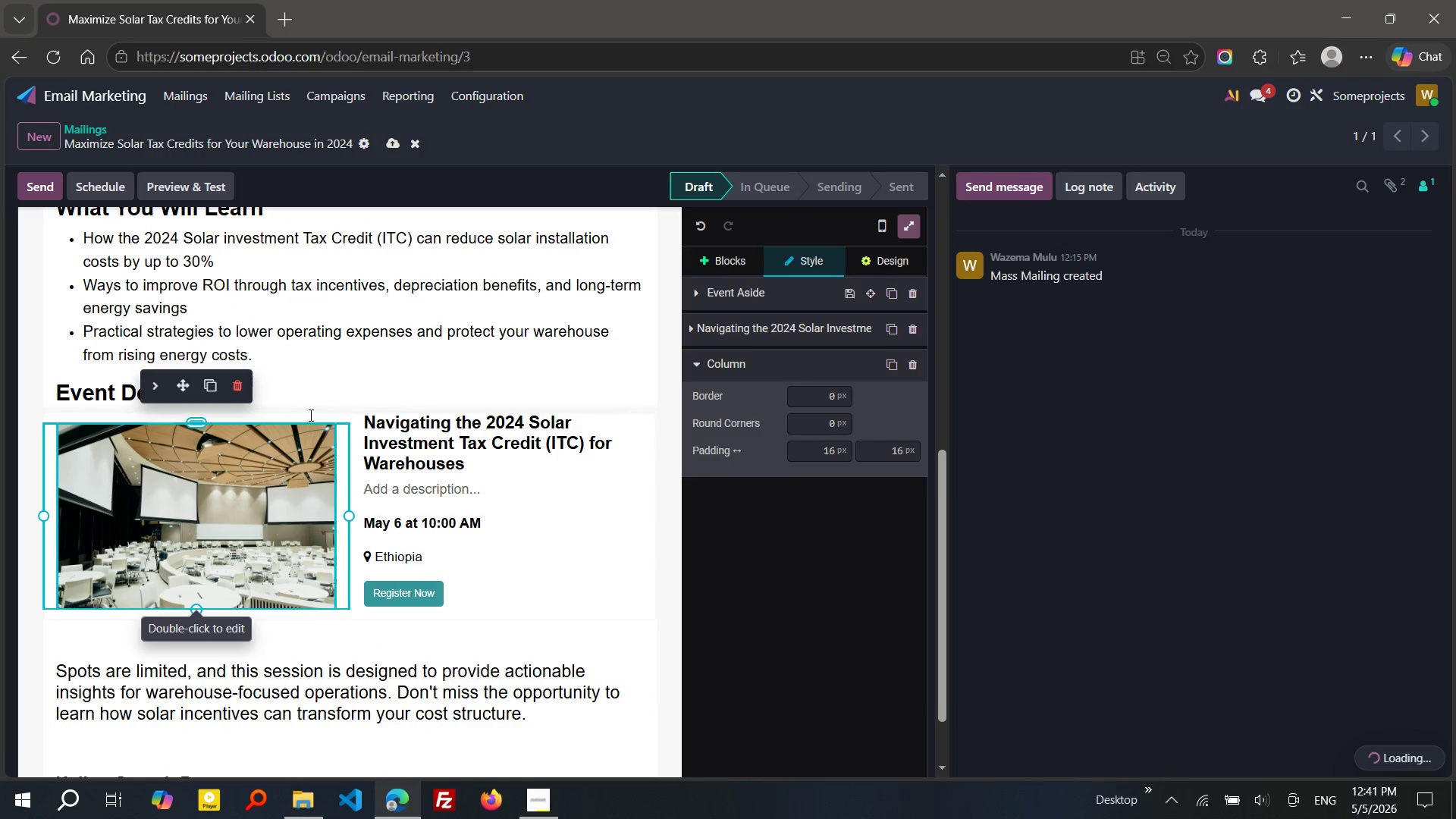 
left_click([309, 415])
 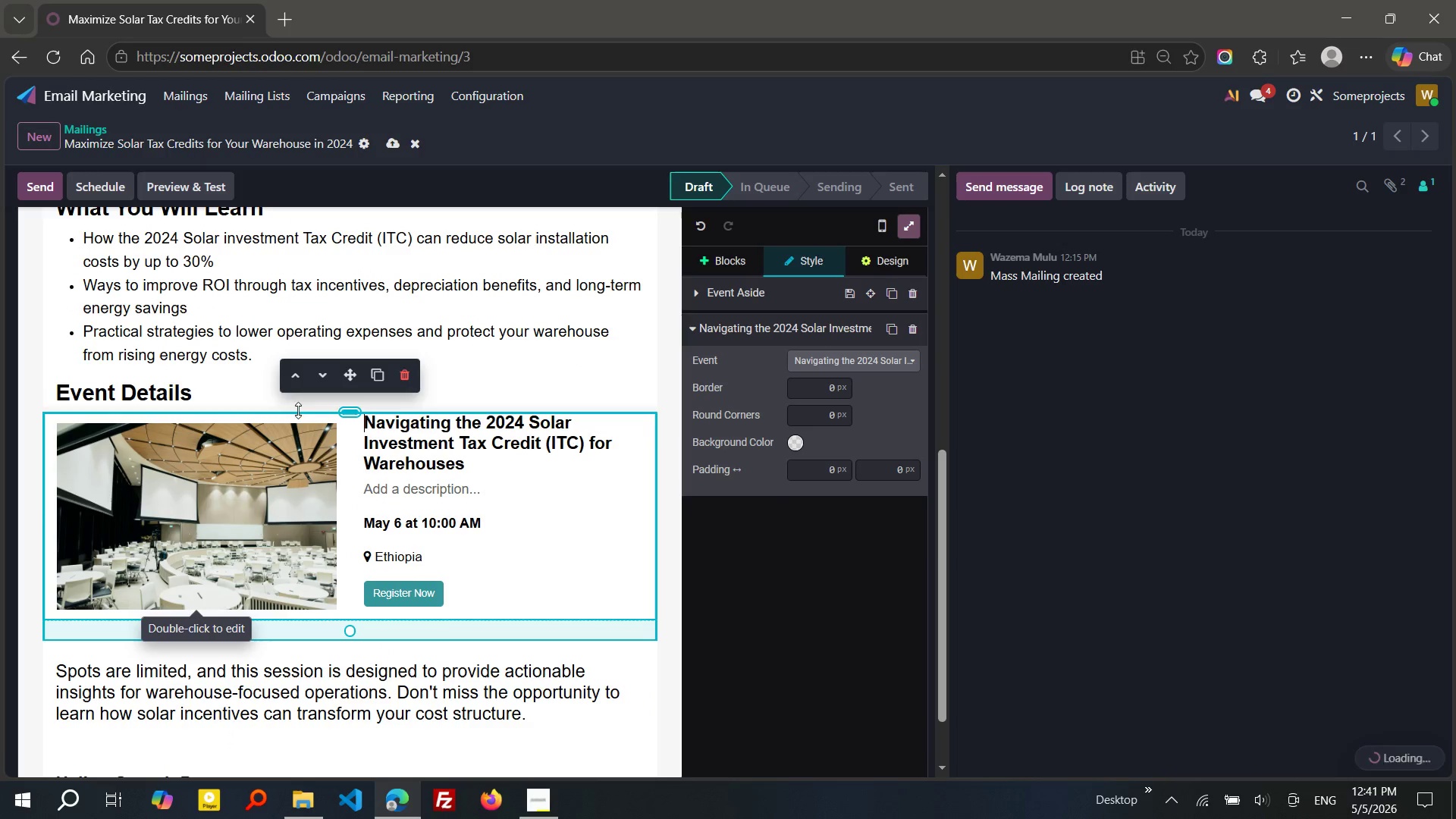 
left_click([251, 395])
 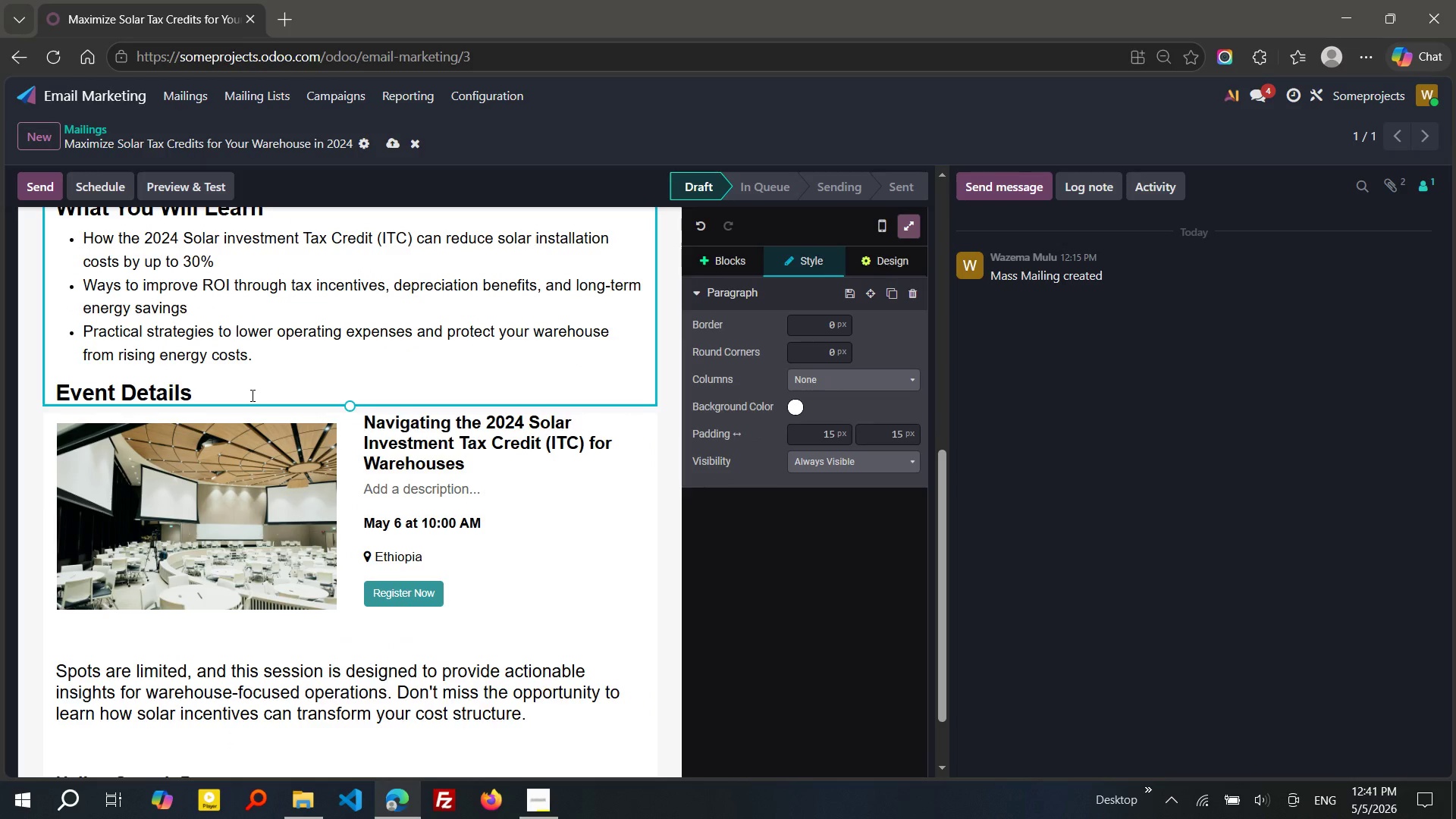 
key(Enter)
 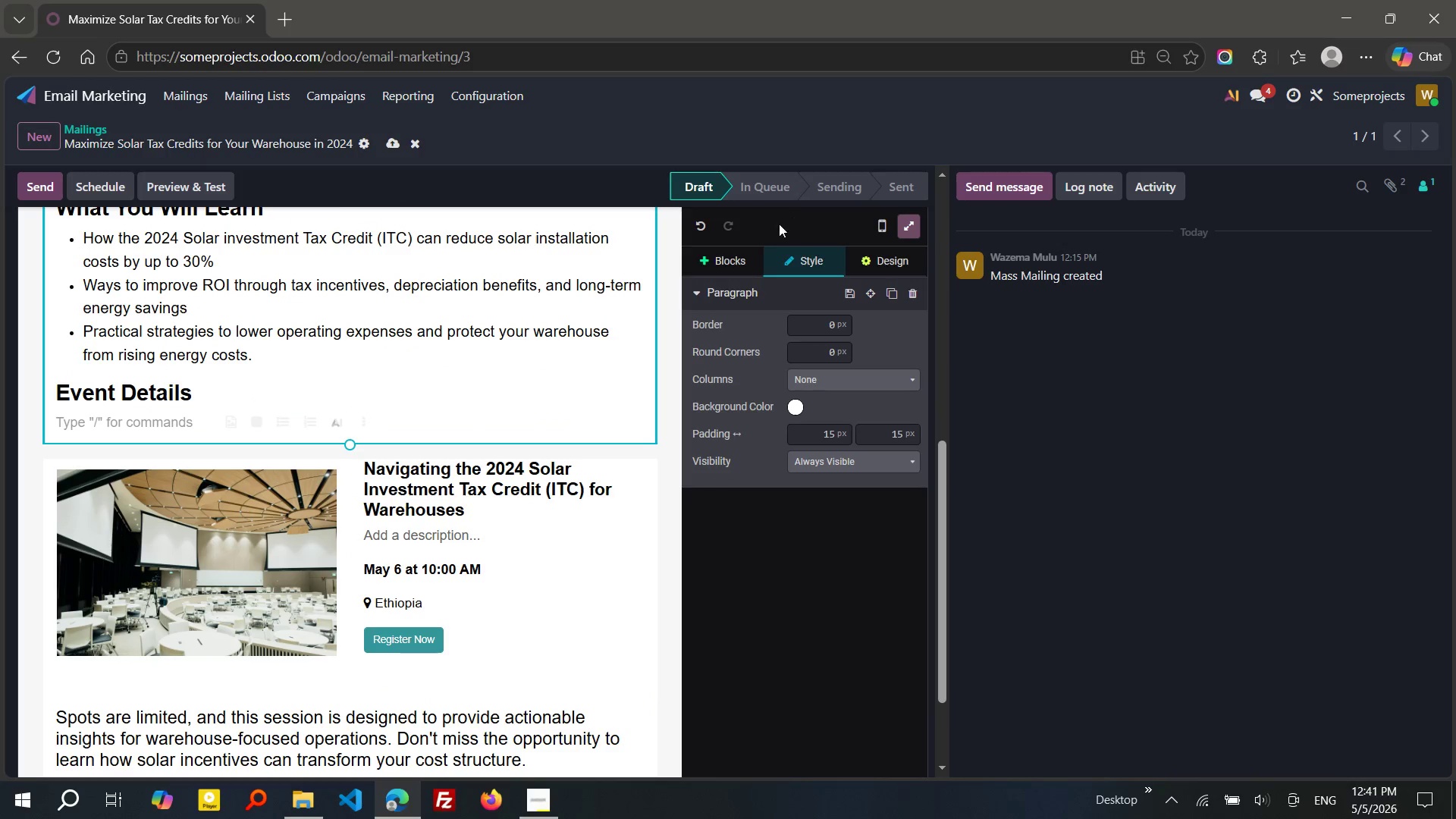 
left_click([732, 257])
 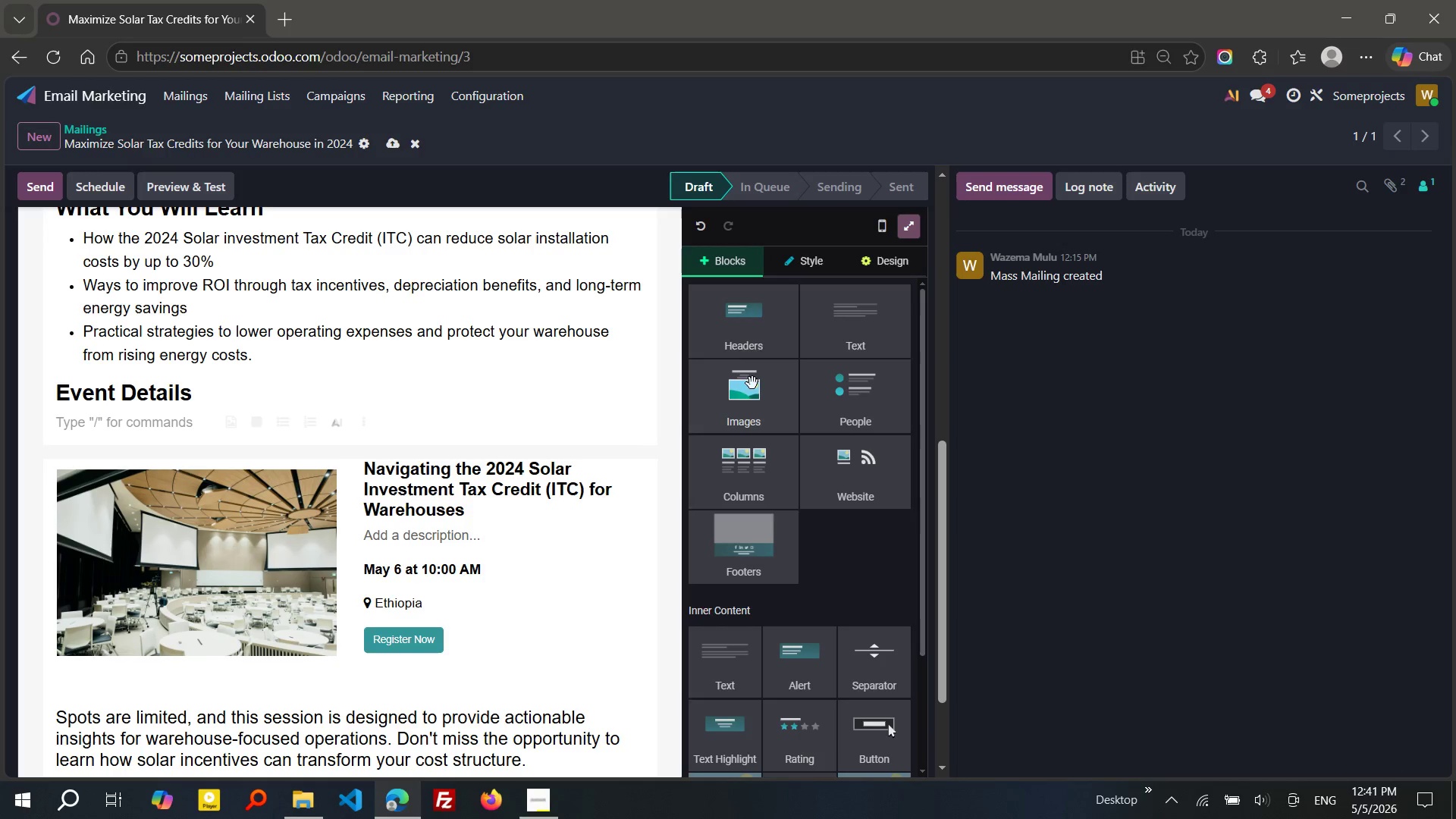 
mouse_move([839, 410])
 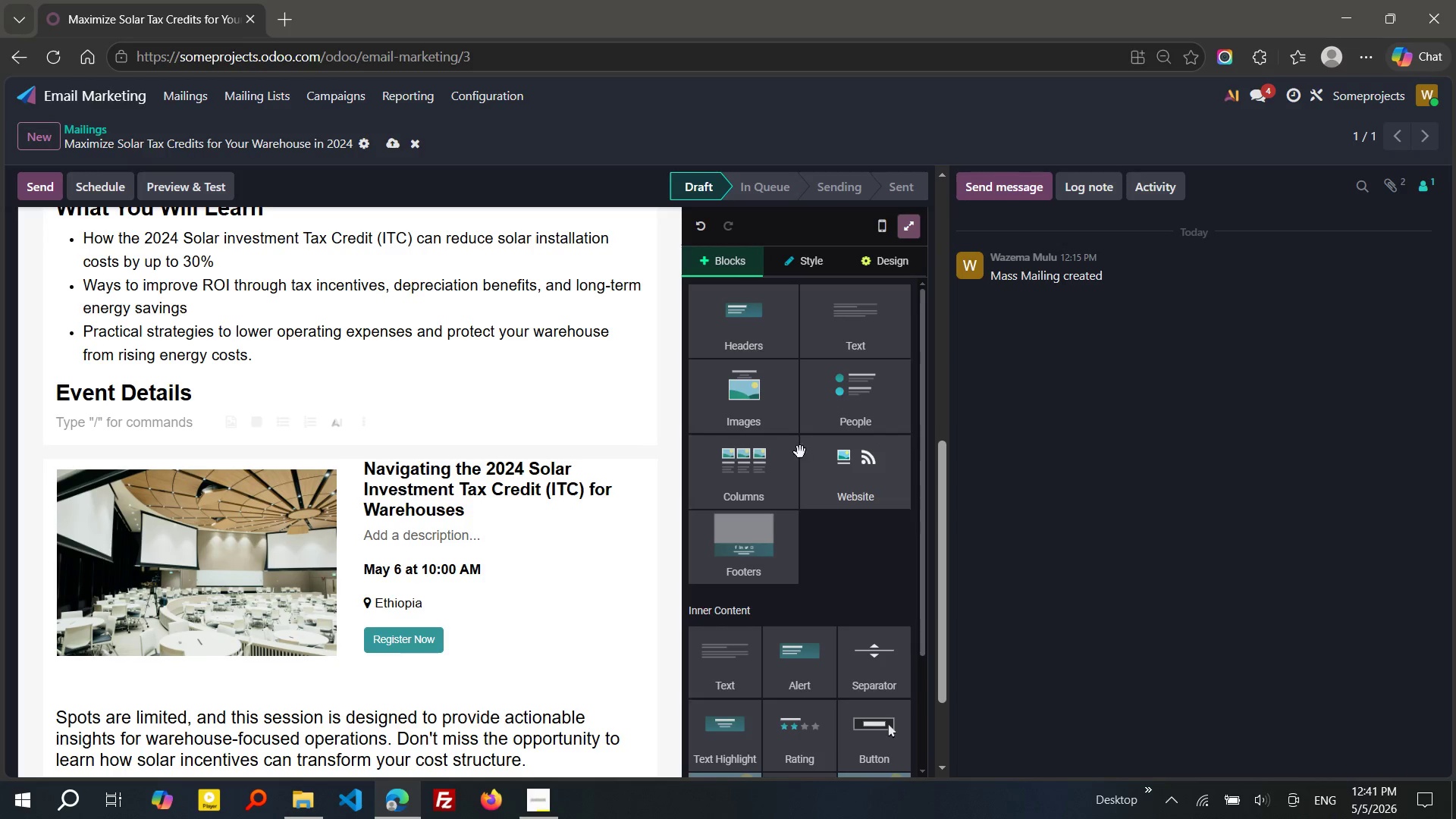 
mouse_move([758, 455])
 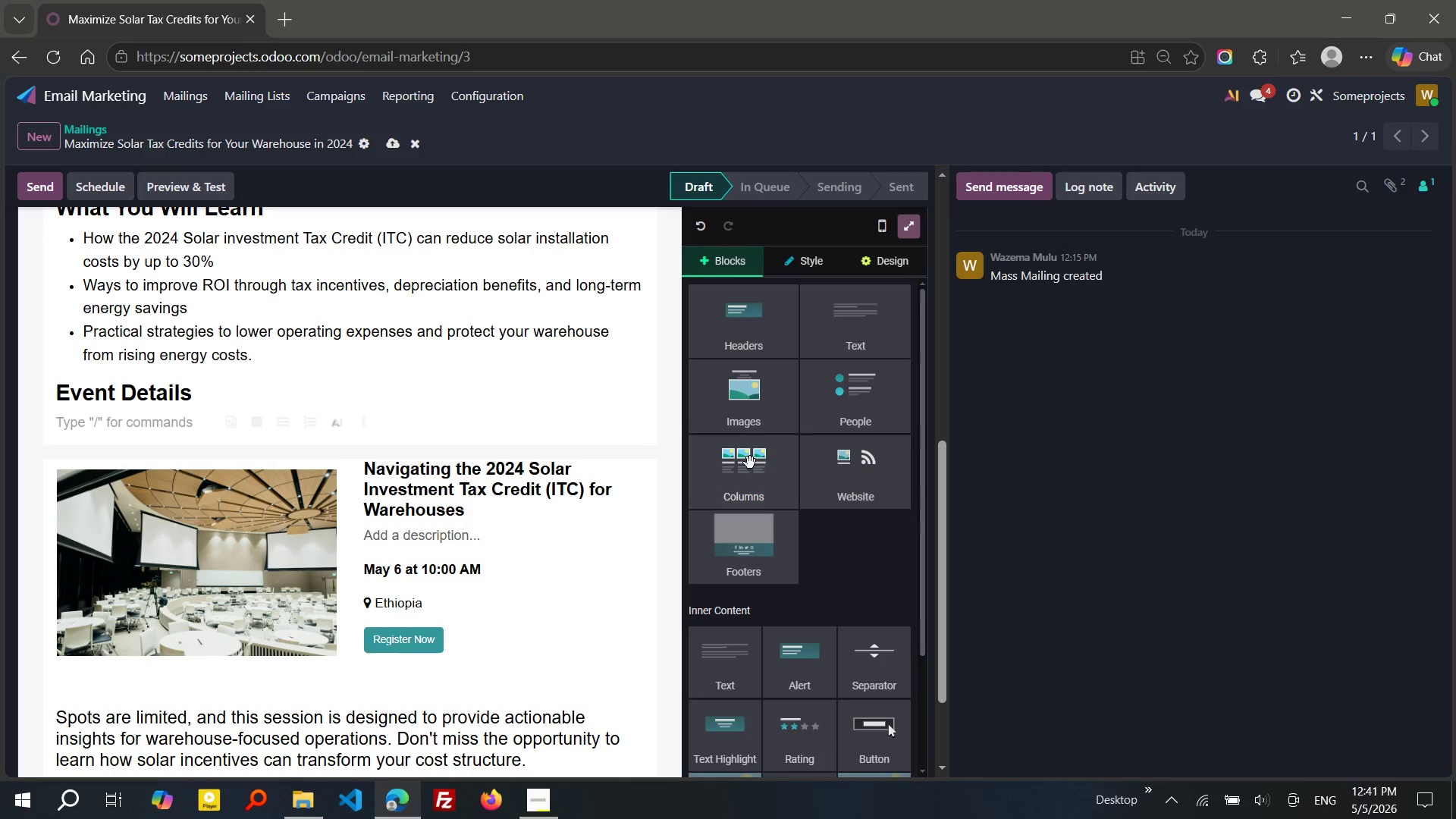 
left_click_drag(start_coordinate=[750, 463], to_coordinate=[368, 428])
 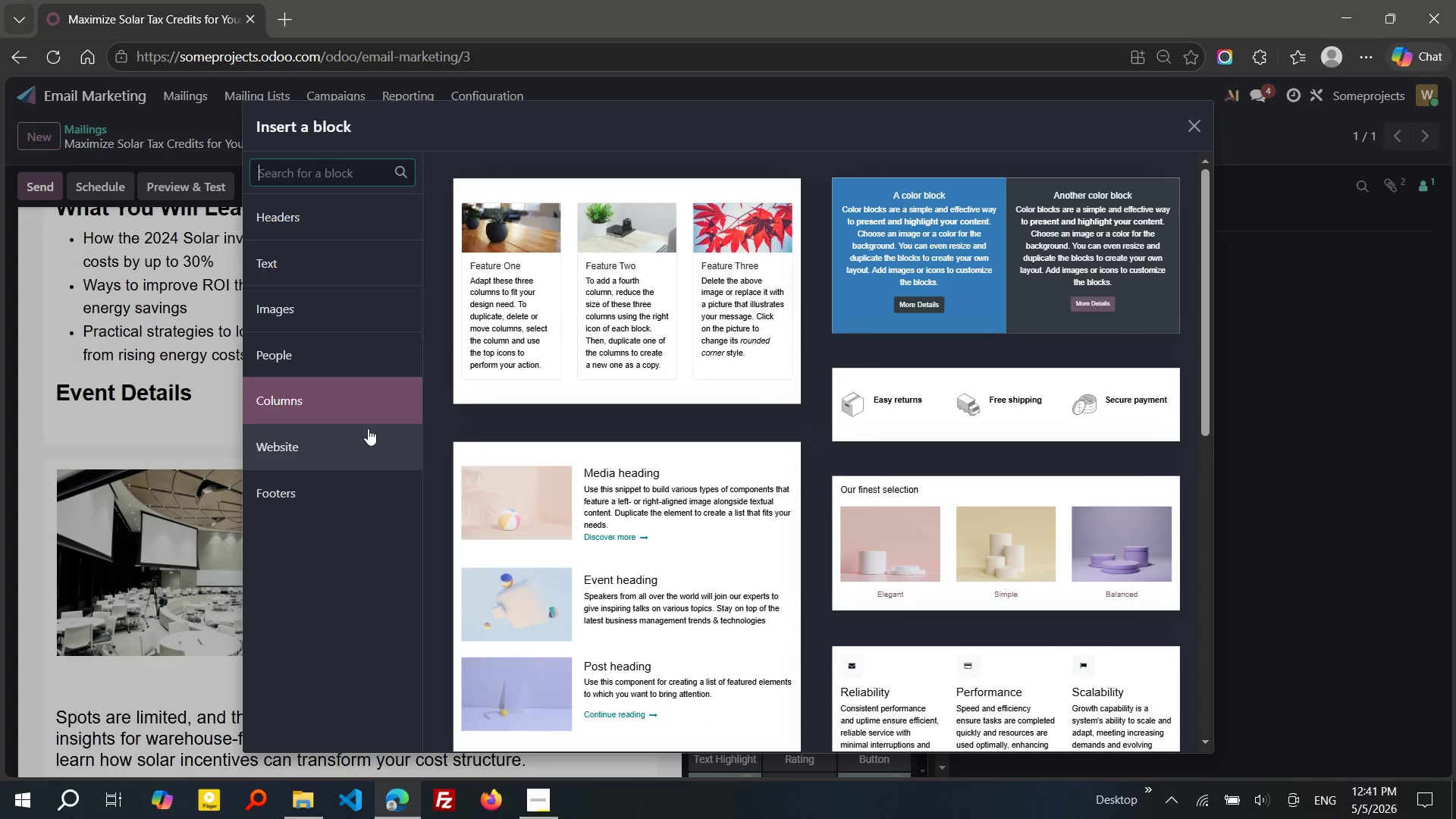 
type(evet)
 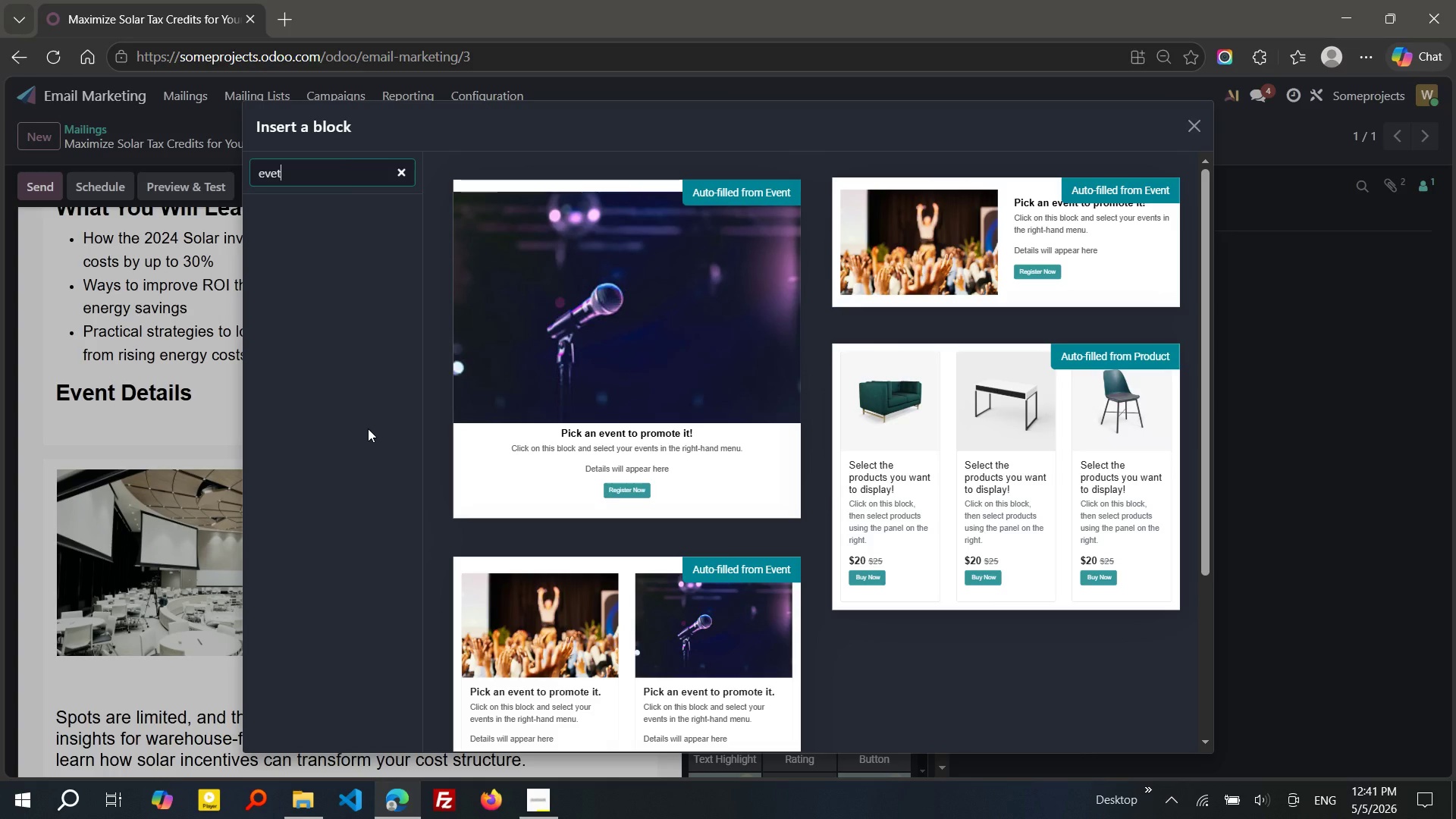 
wait(5.94)
 